 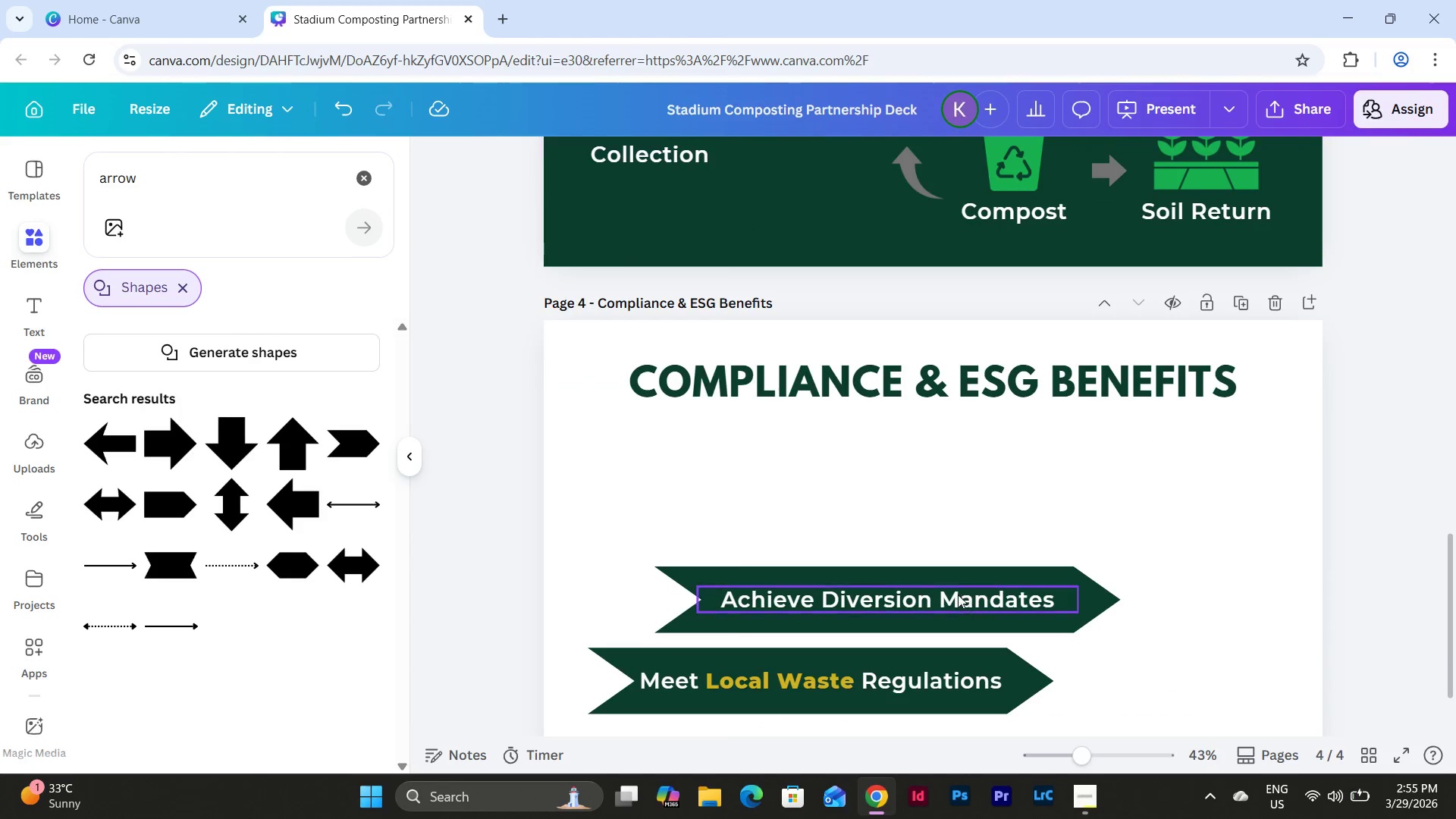 
scroll: coordinate [935, 558], scroll_direction: up, amount: 4.0
 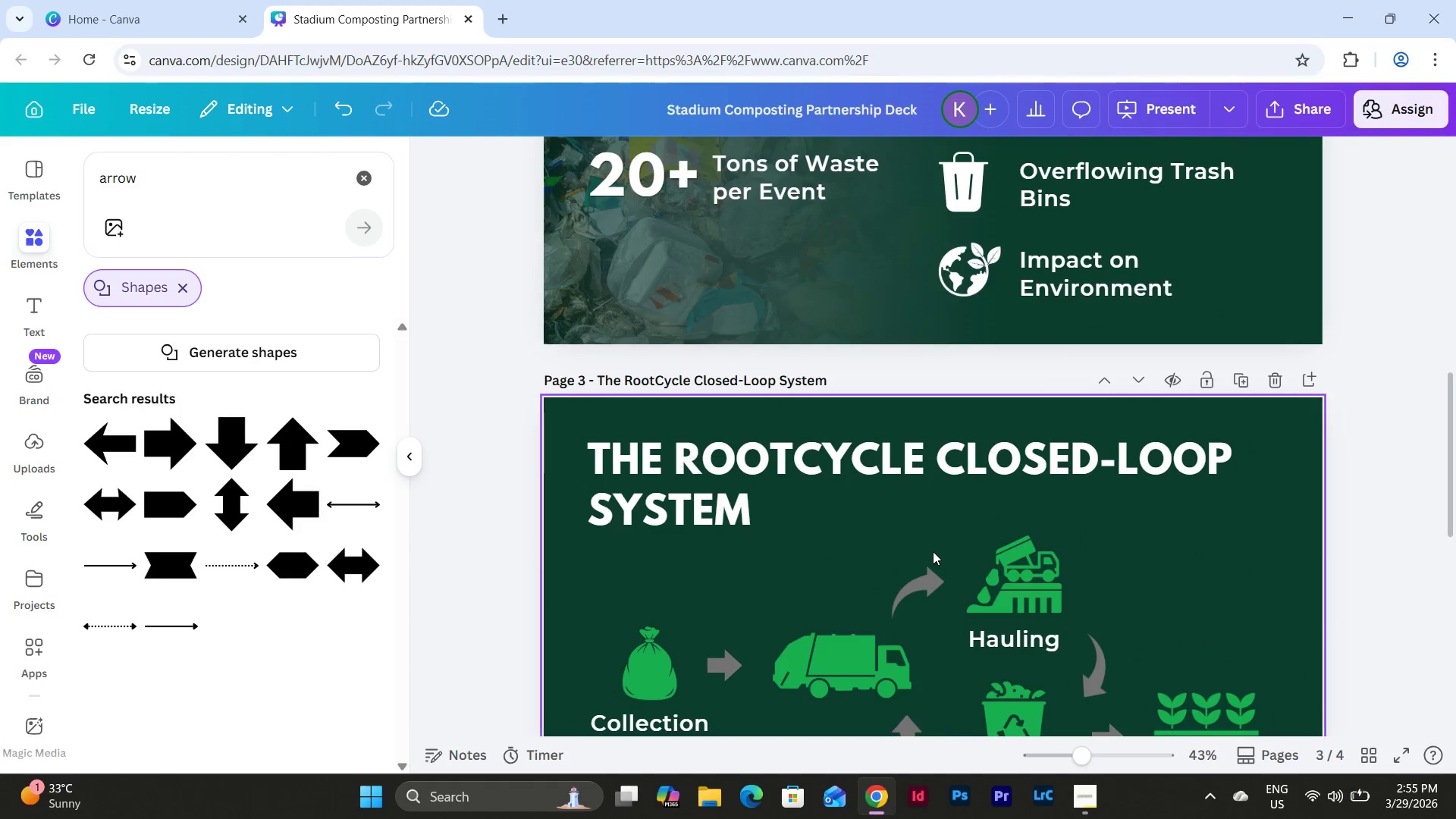 
scroll: coordinate [933, 551], scroll_direction: down, amount: 7.0
 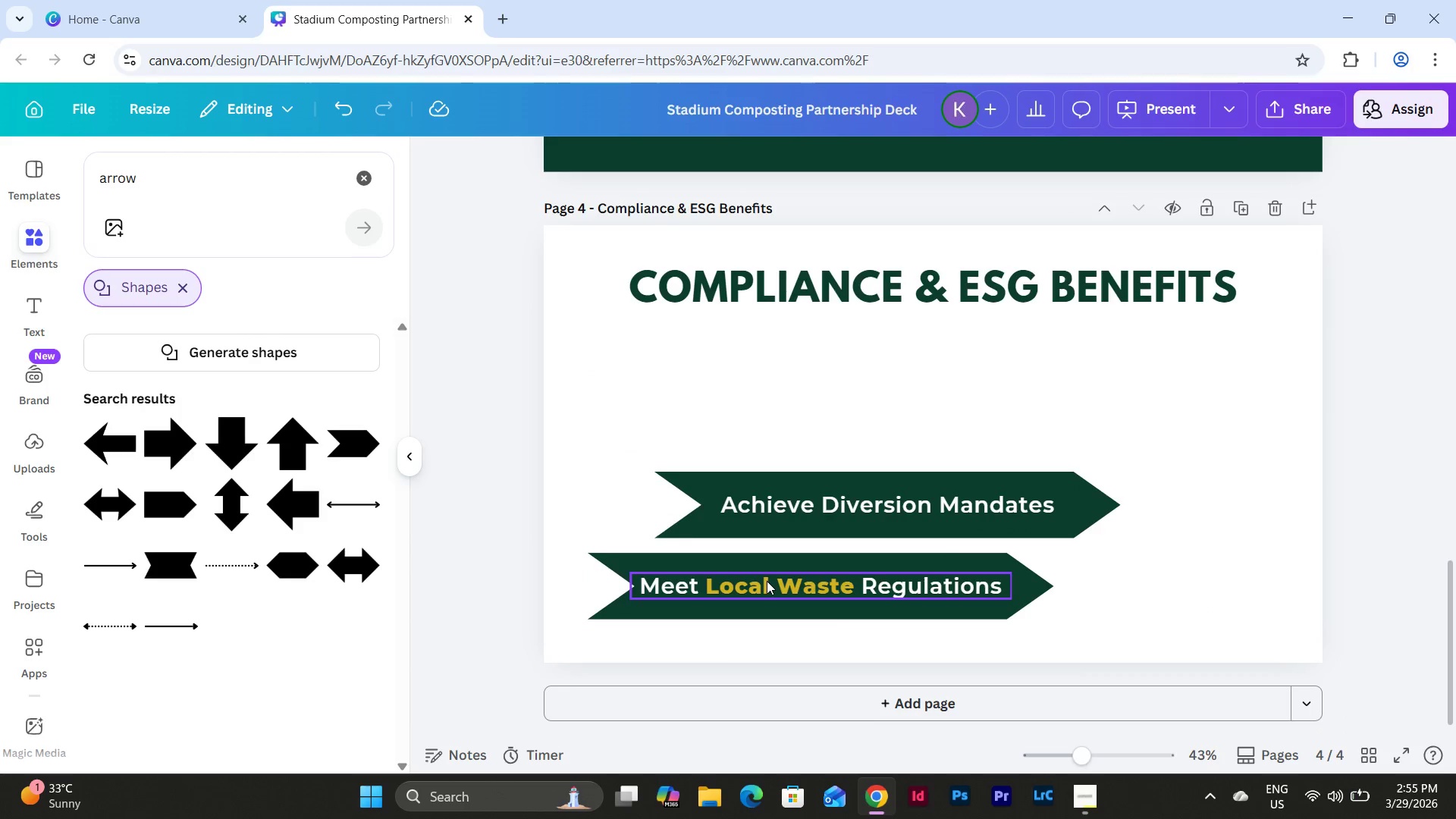 
double_click([767, 581])
 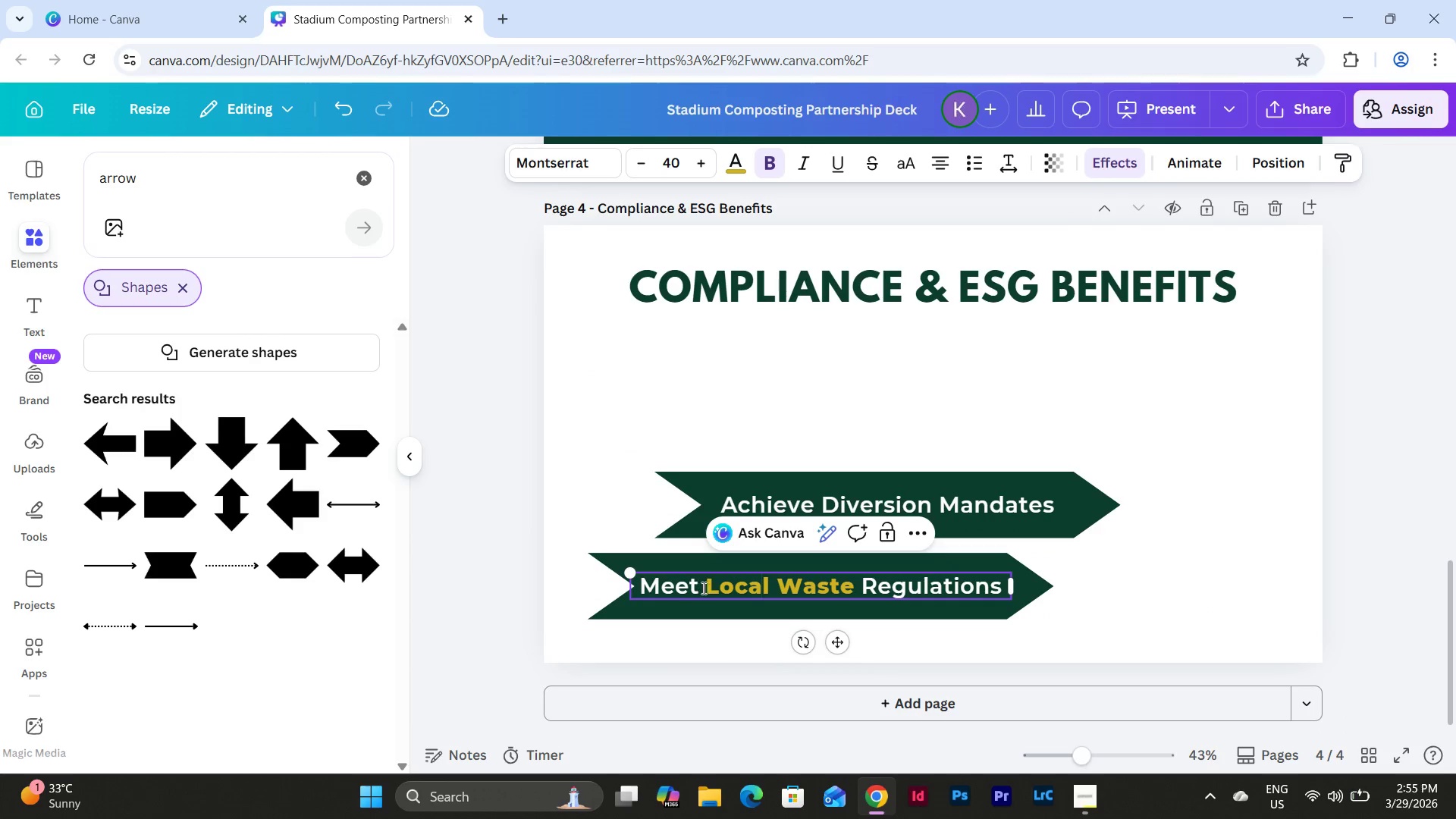 
left_click_drag(start_coordinate=[706, 588], to_coordinate=[854, 589])
 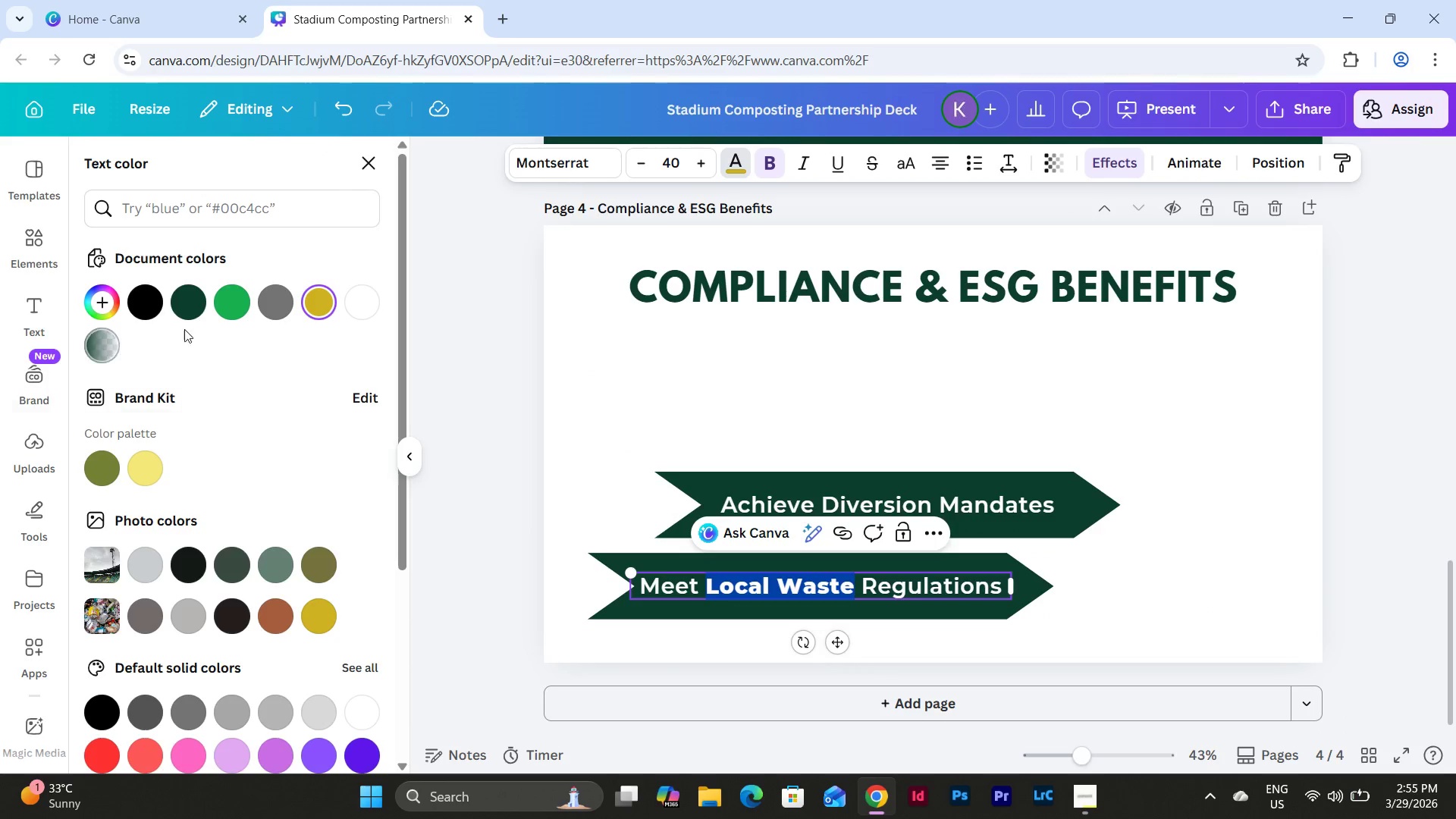 
left_click([224, 300])
 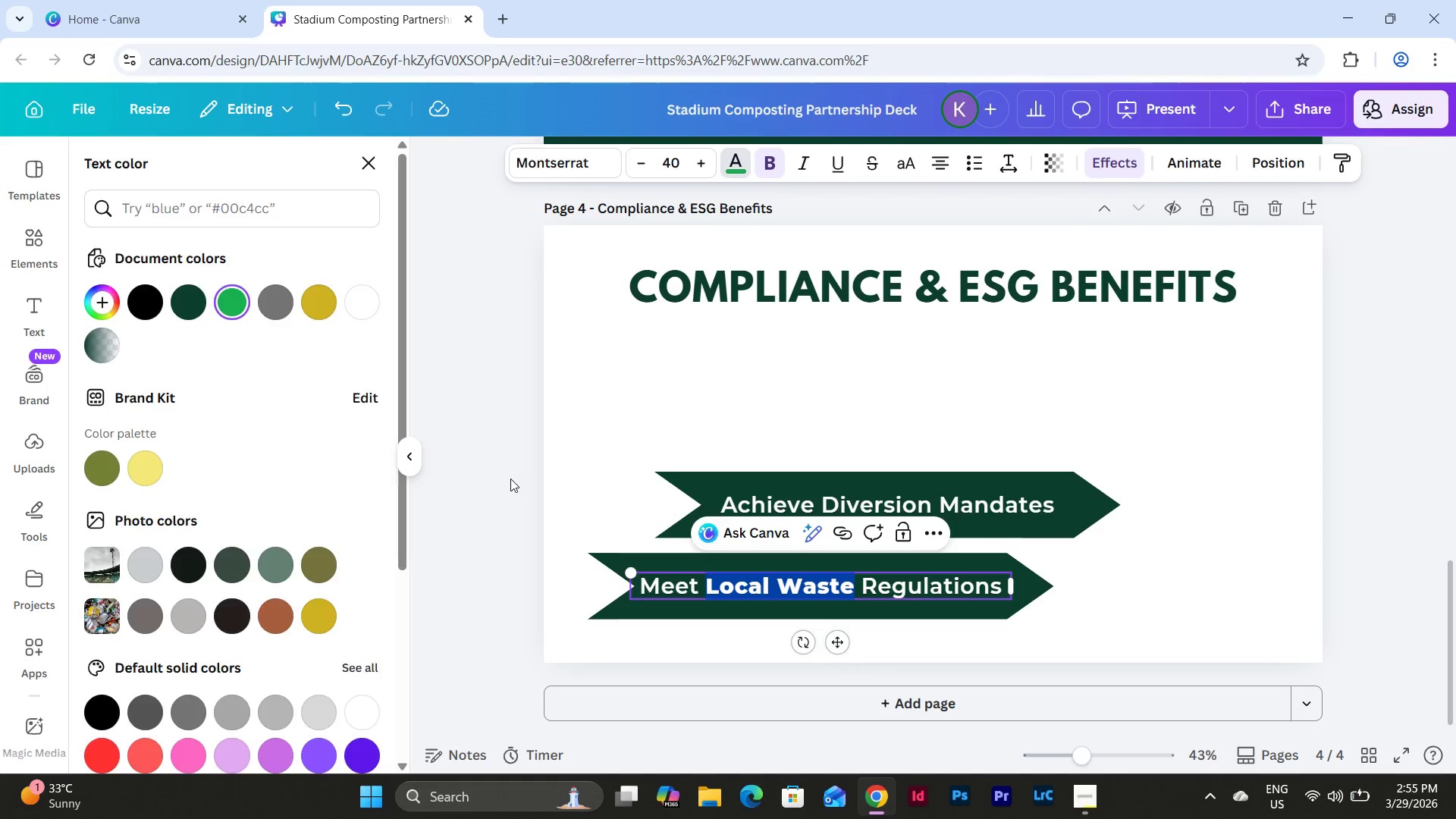 
double_click([510, 479])
 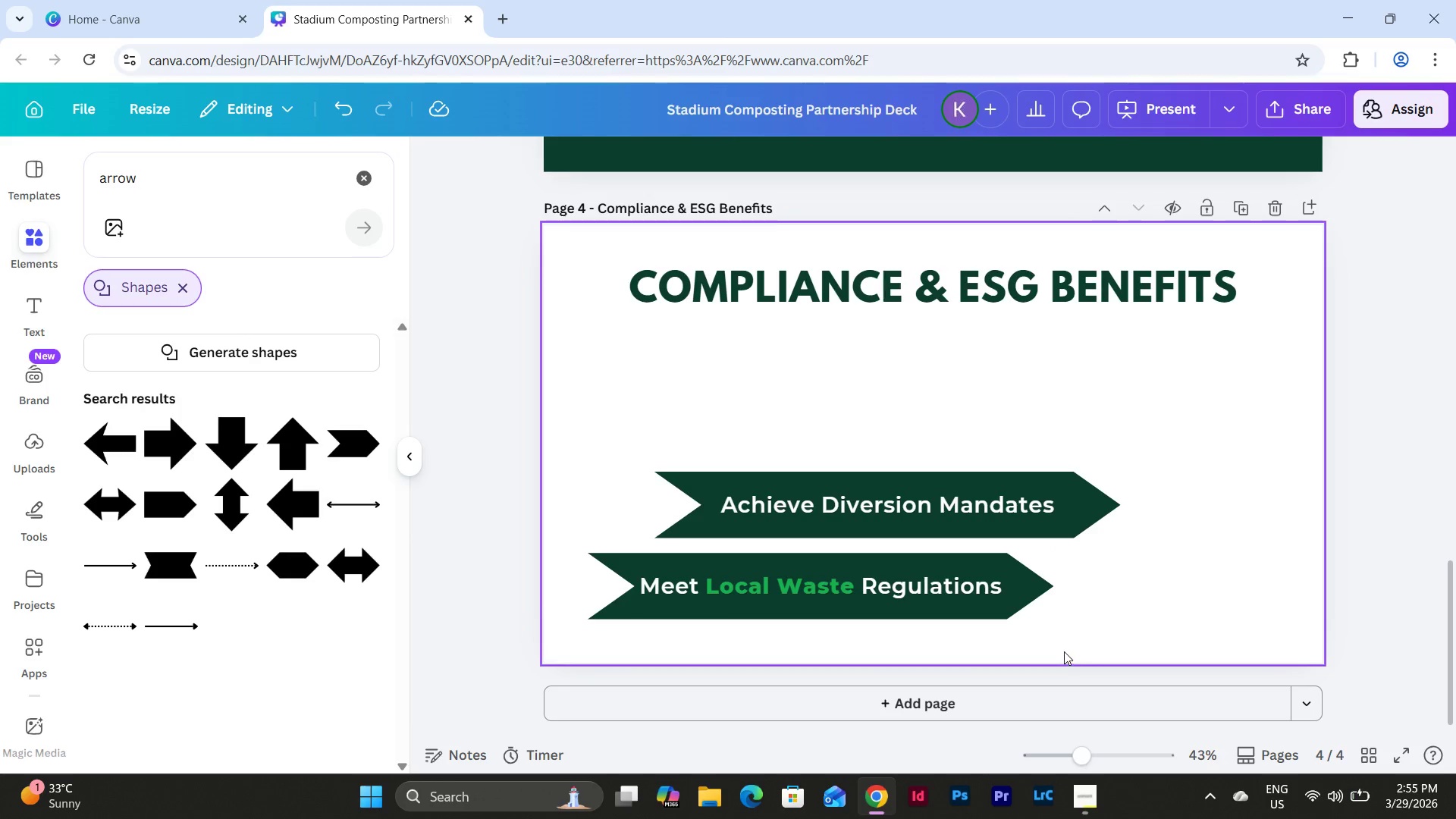 
double_click([861, 507])
 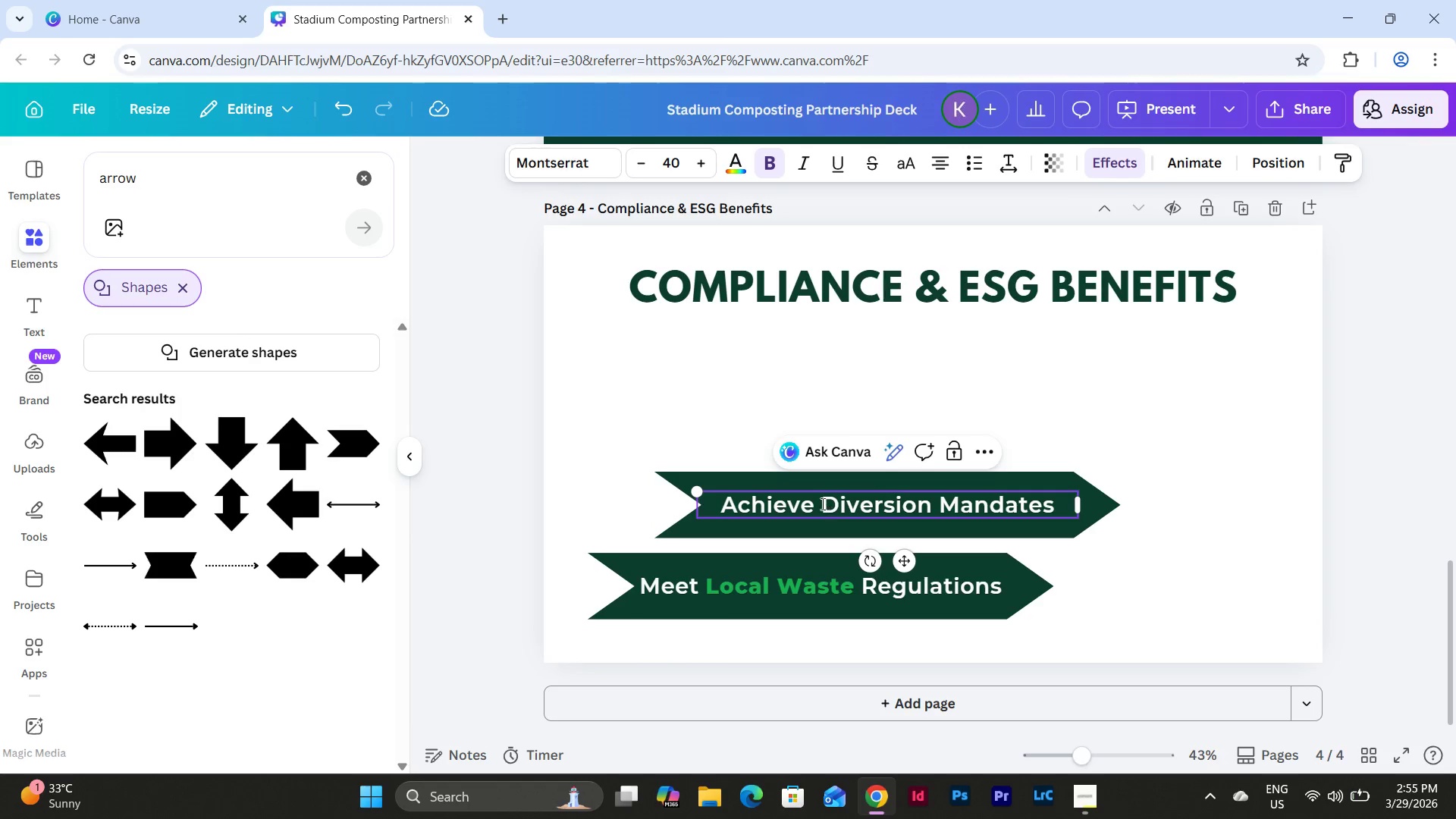 
left_click_drag(start_coordinate=[827, 506], to_coordinate=[928, 511])
 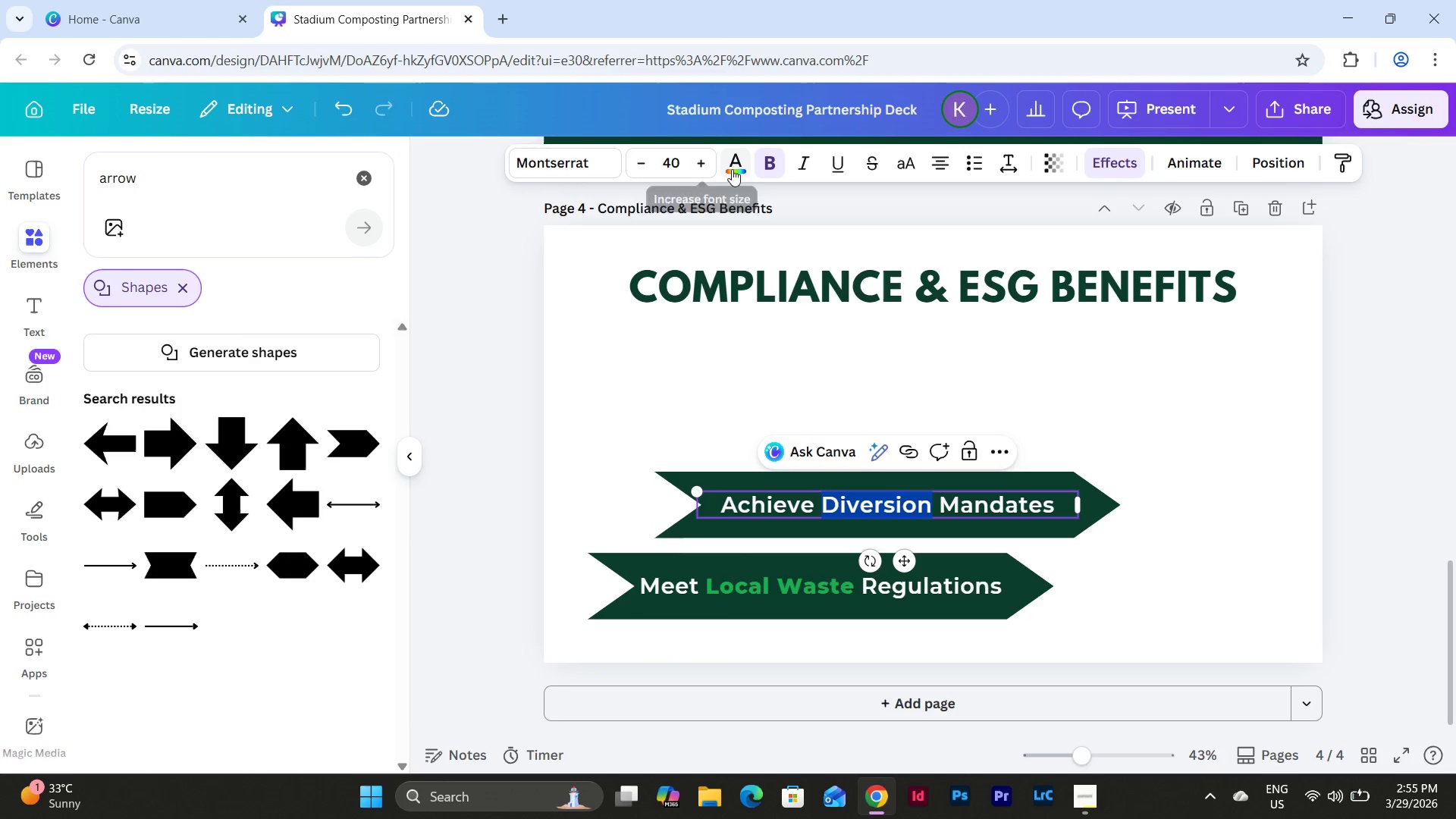 
left_click([733, 167])
 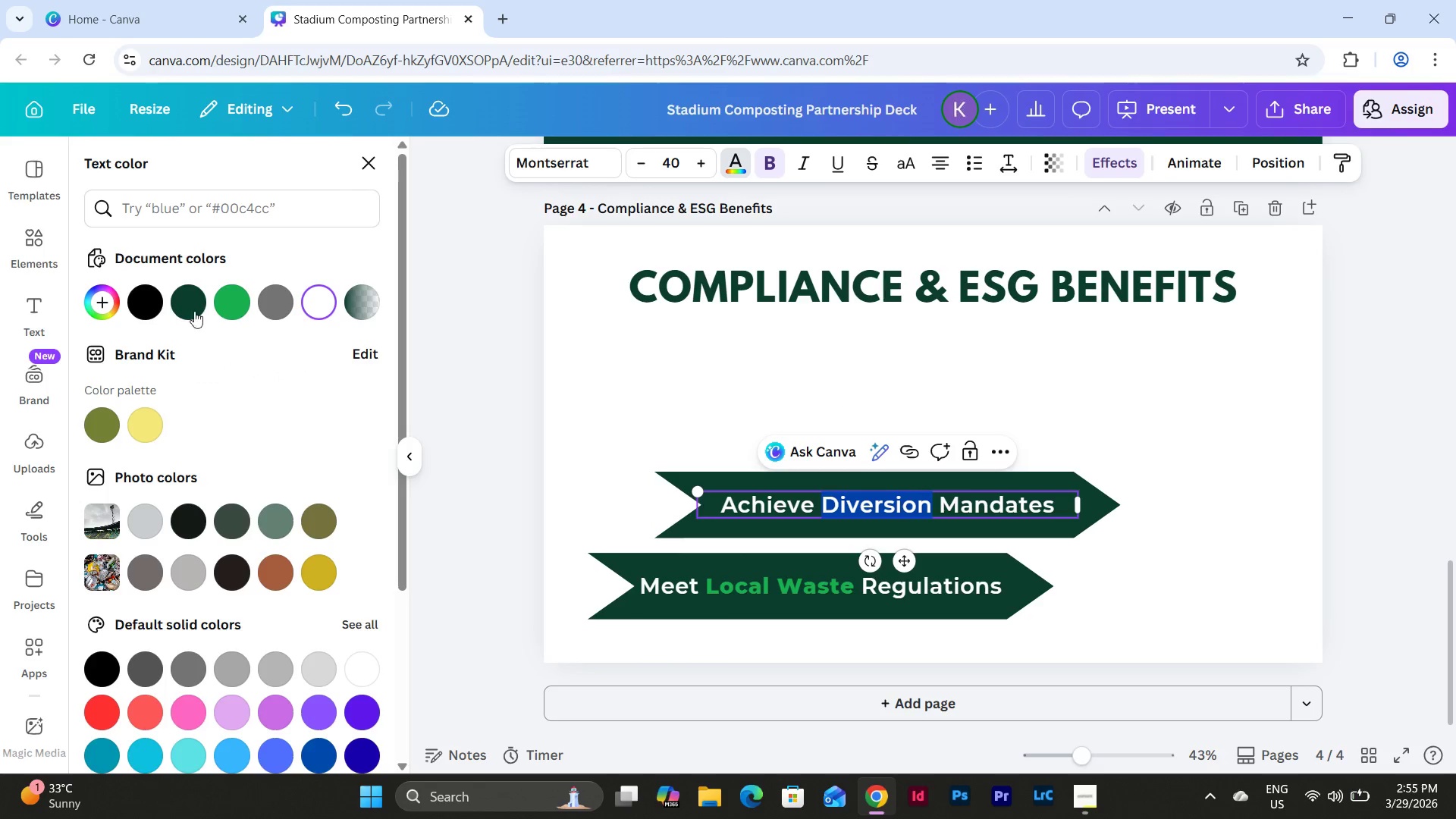 
left_click([242, 296])
 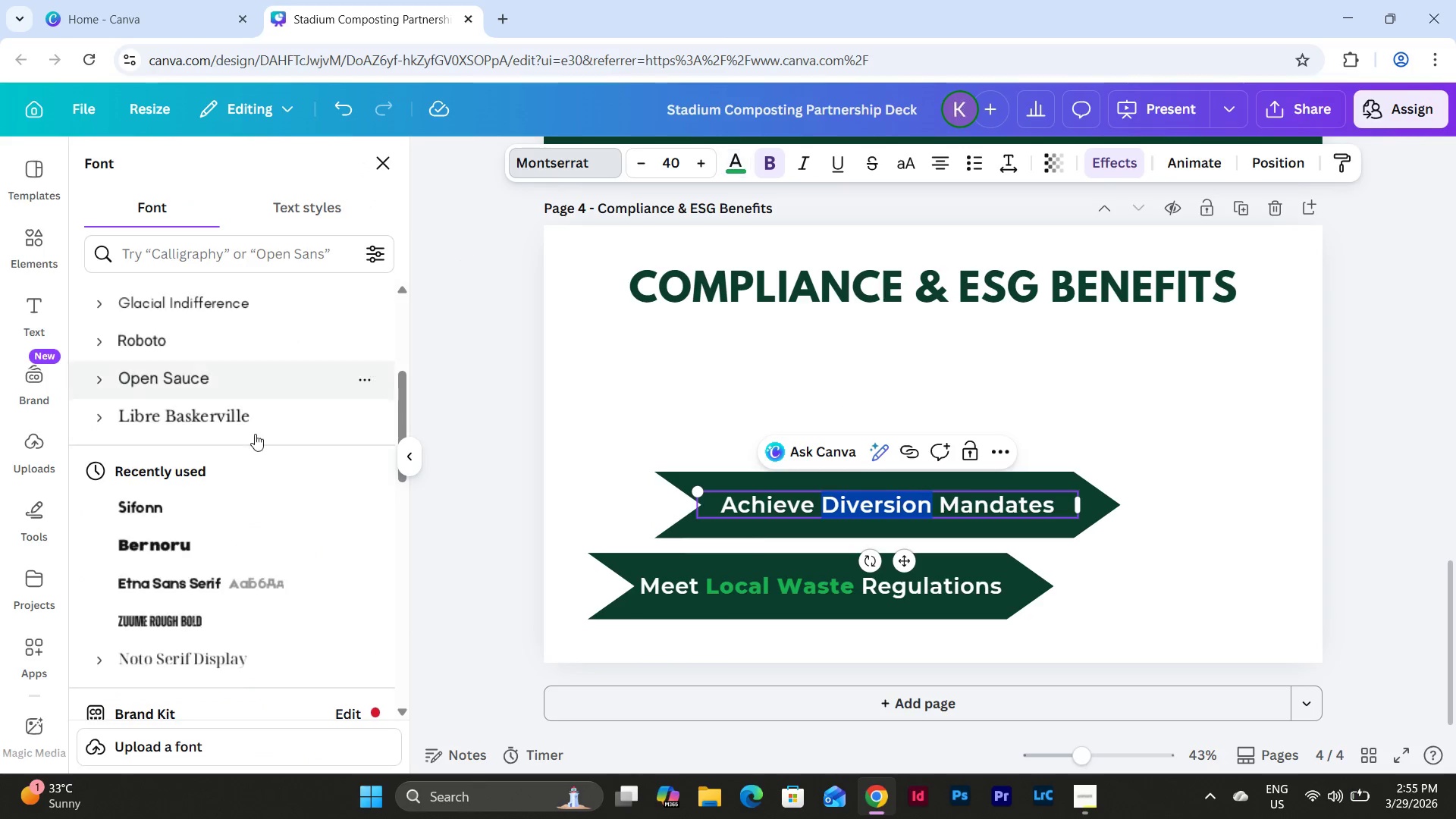 
scroll: coordinate [205, 463], scroll_direction: down, amount: 3.0
 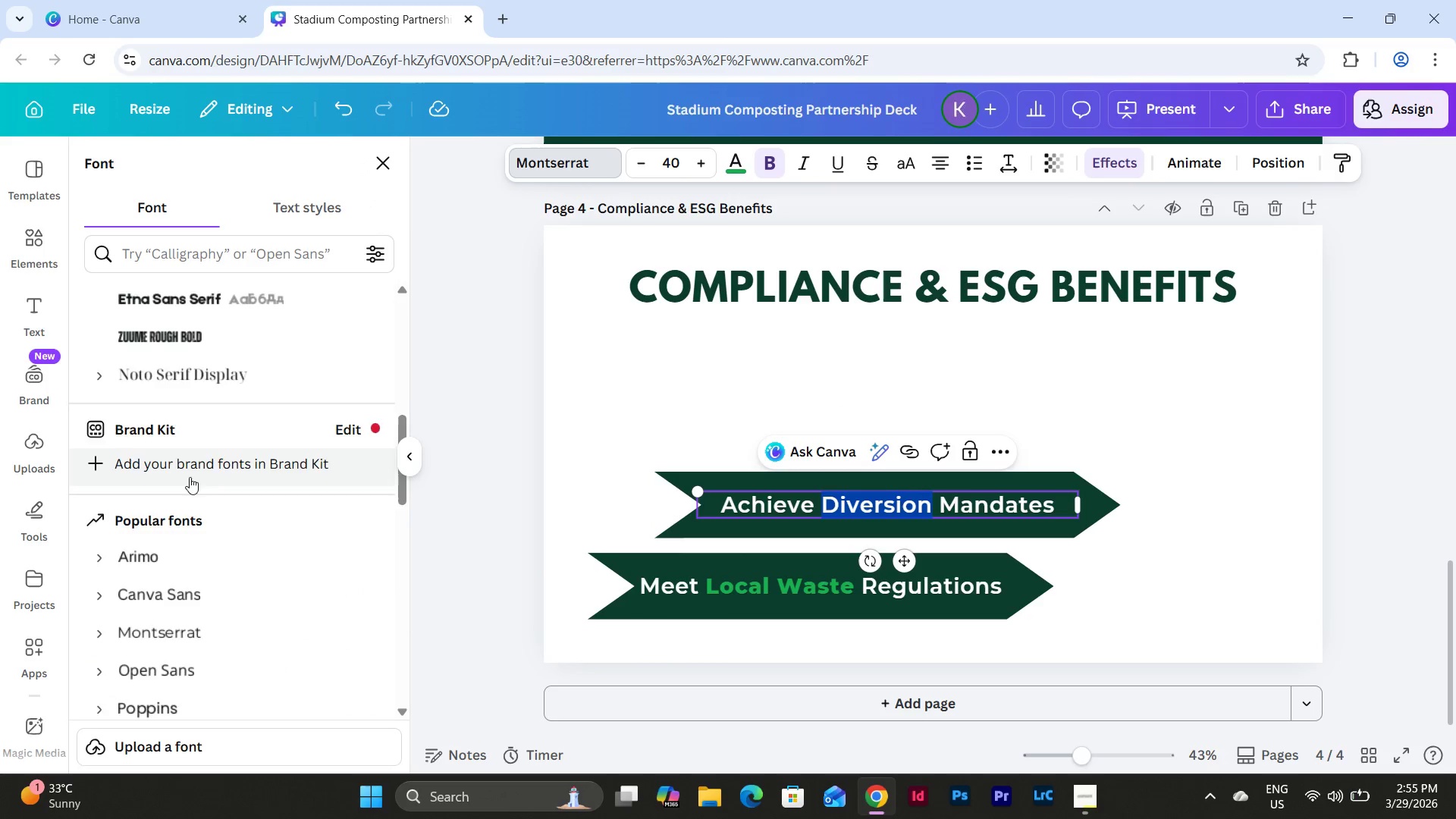 
scroll: coordinate [193, 475], scroll_direction: up, amount: 8.0
 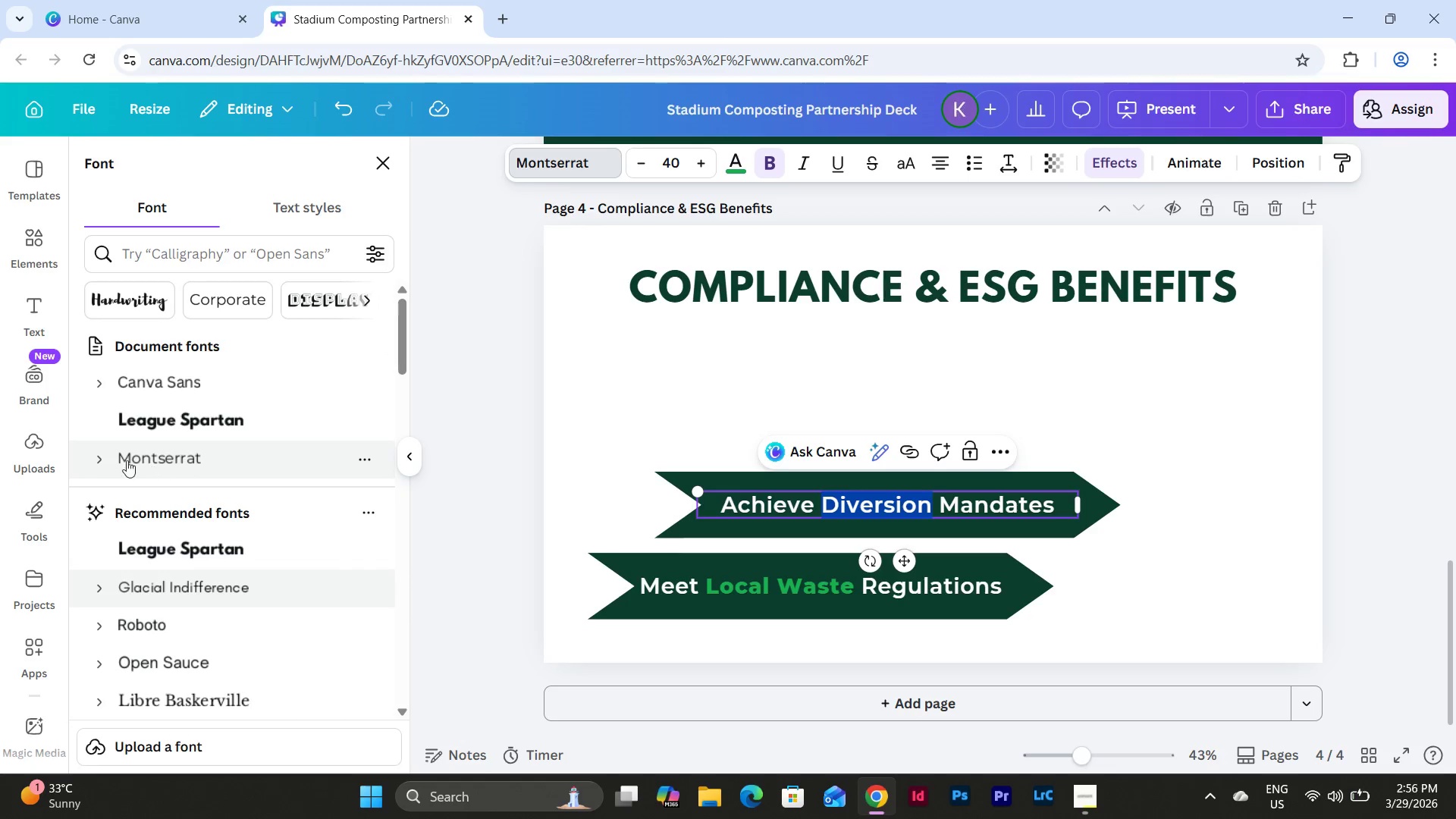 
left_click([89, 457])
 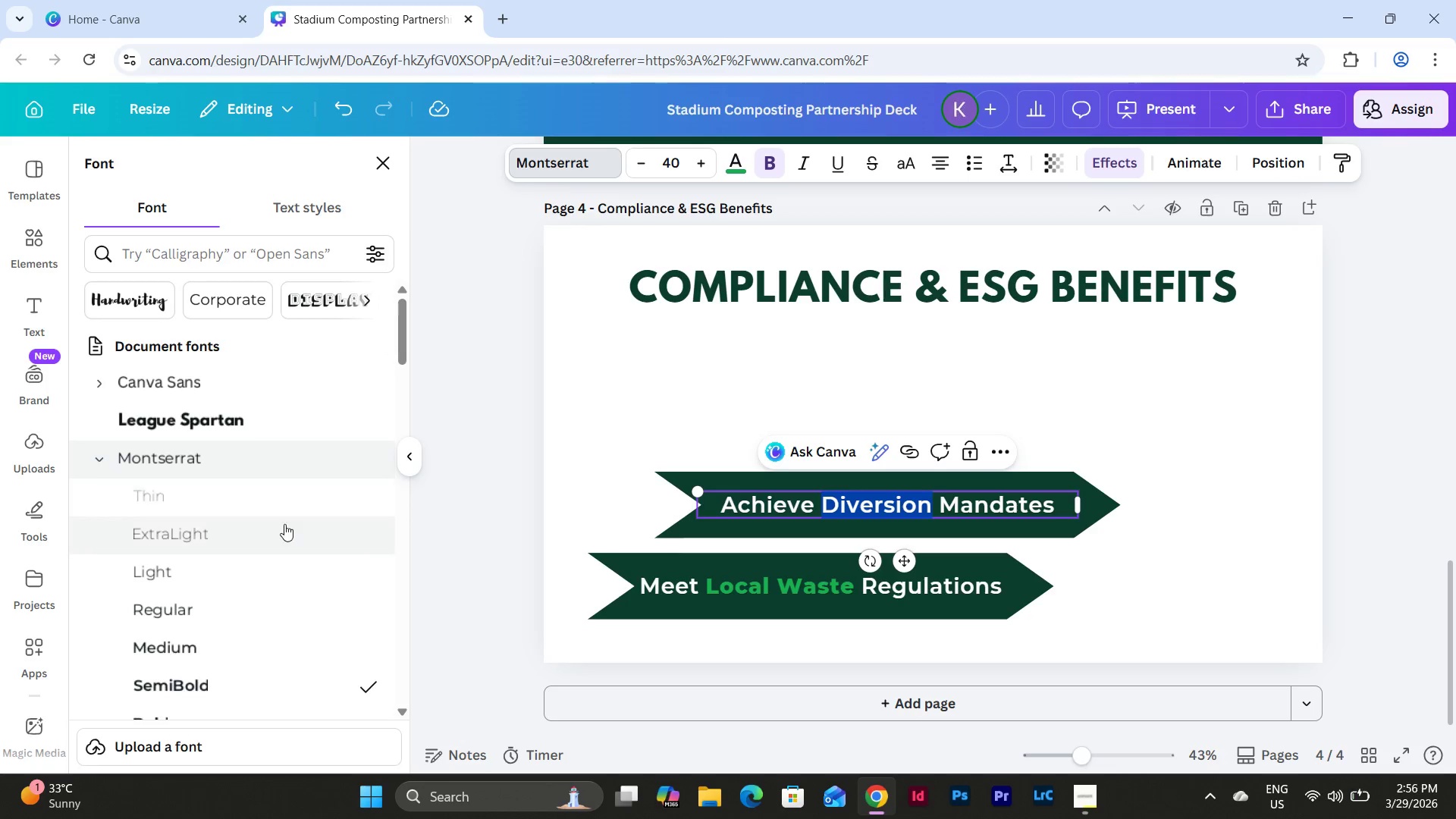 
scroll: coordinate [284, 524], scroll_direction: down, amount: 3.0
 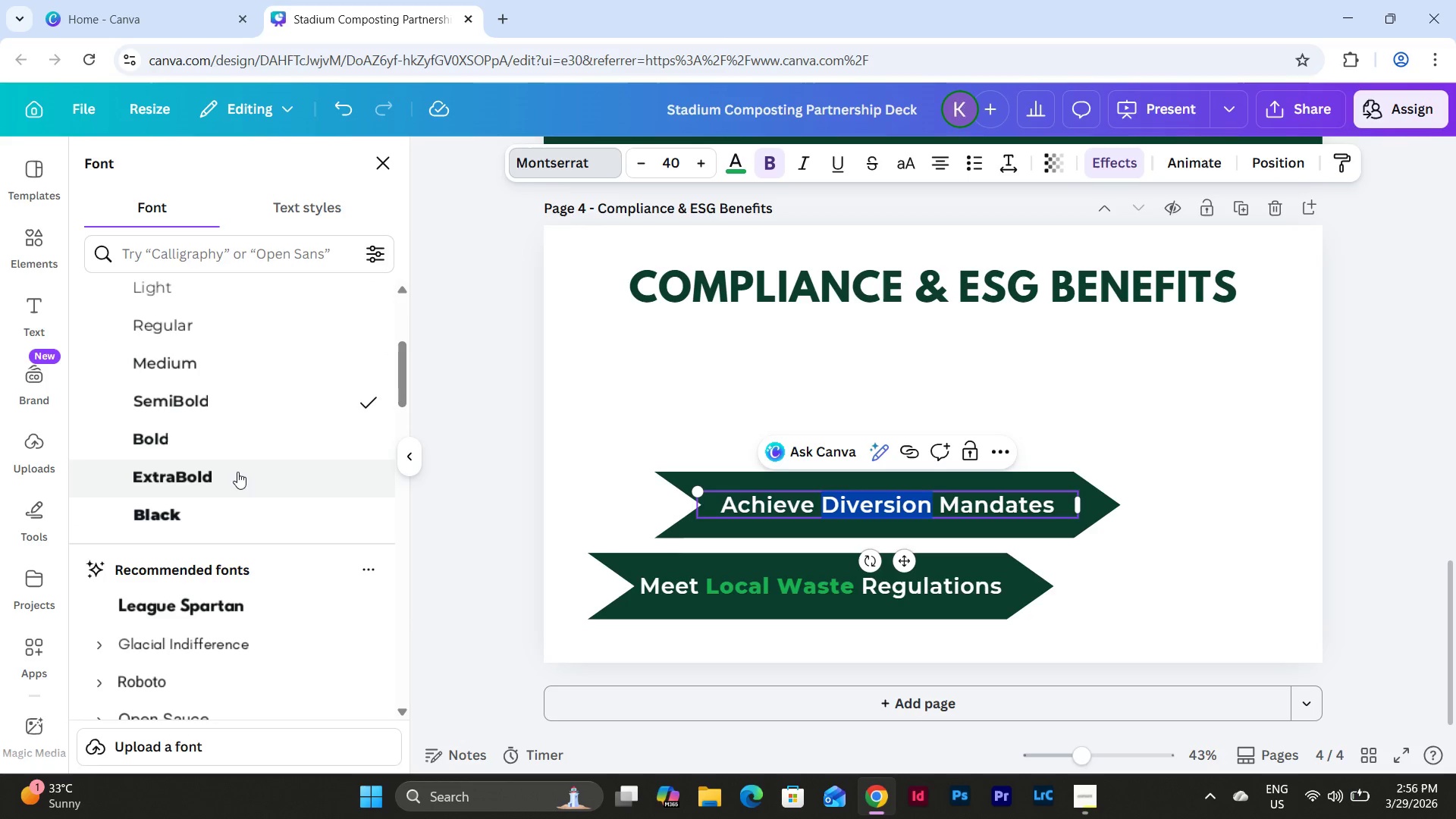 
left_click([237, 475])
 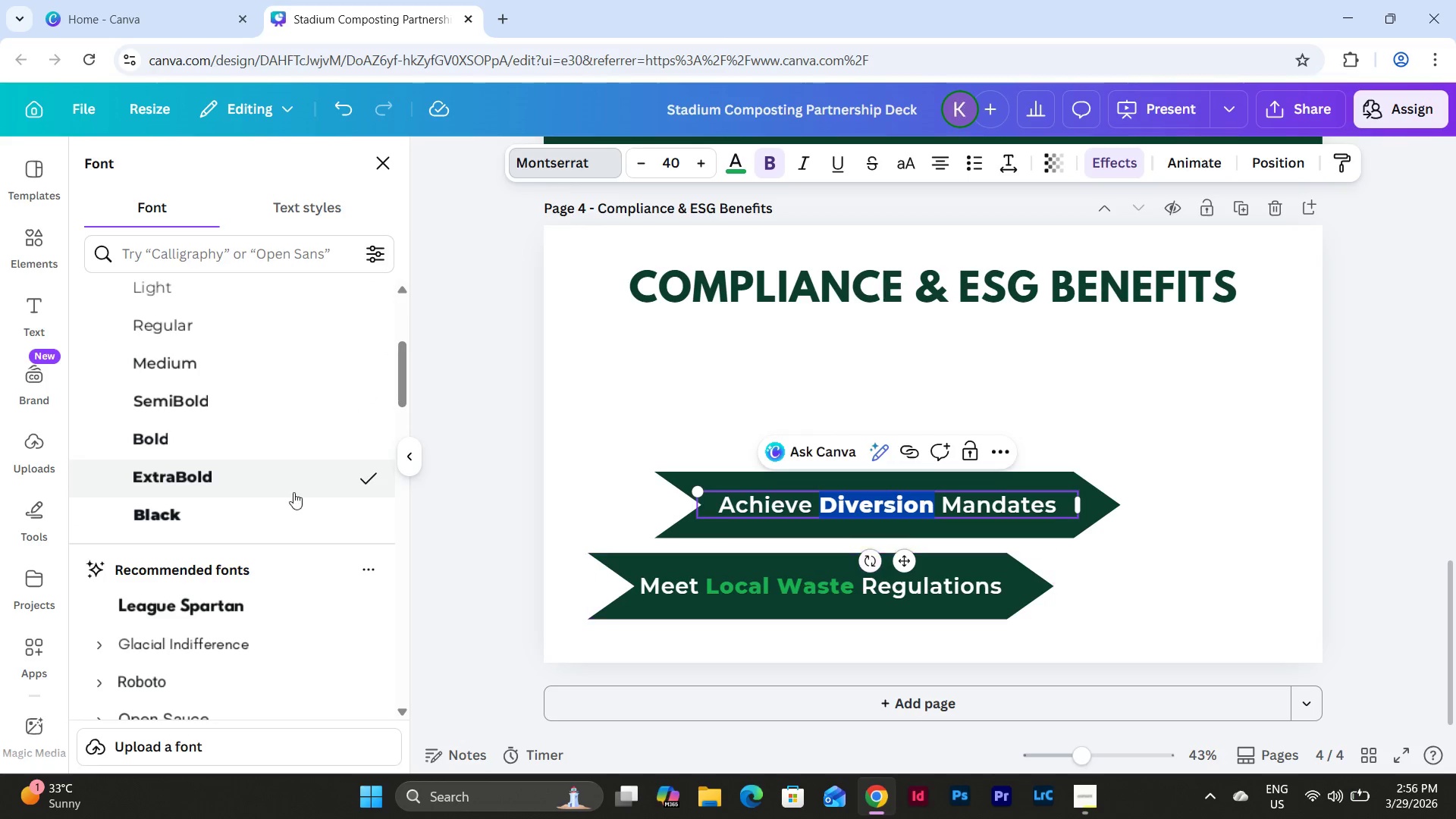 
left_click([229, 510])
 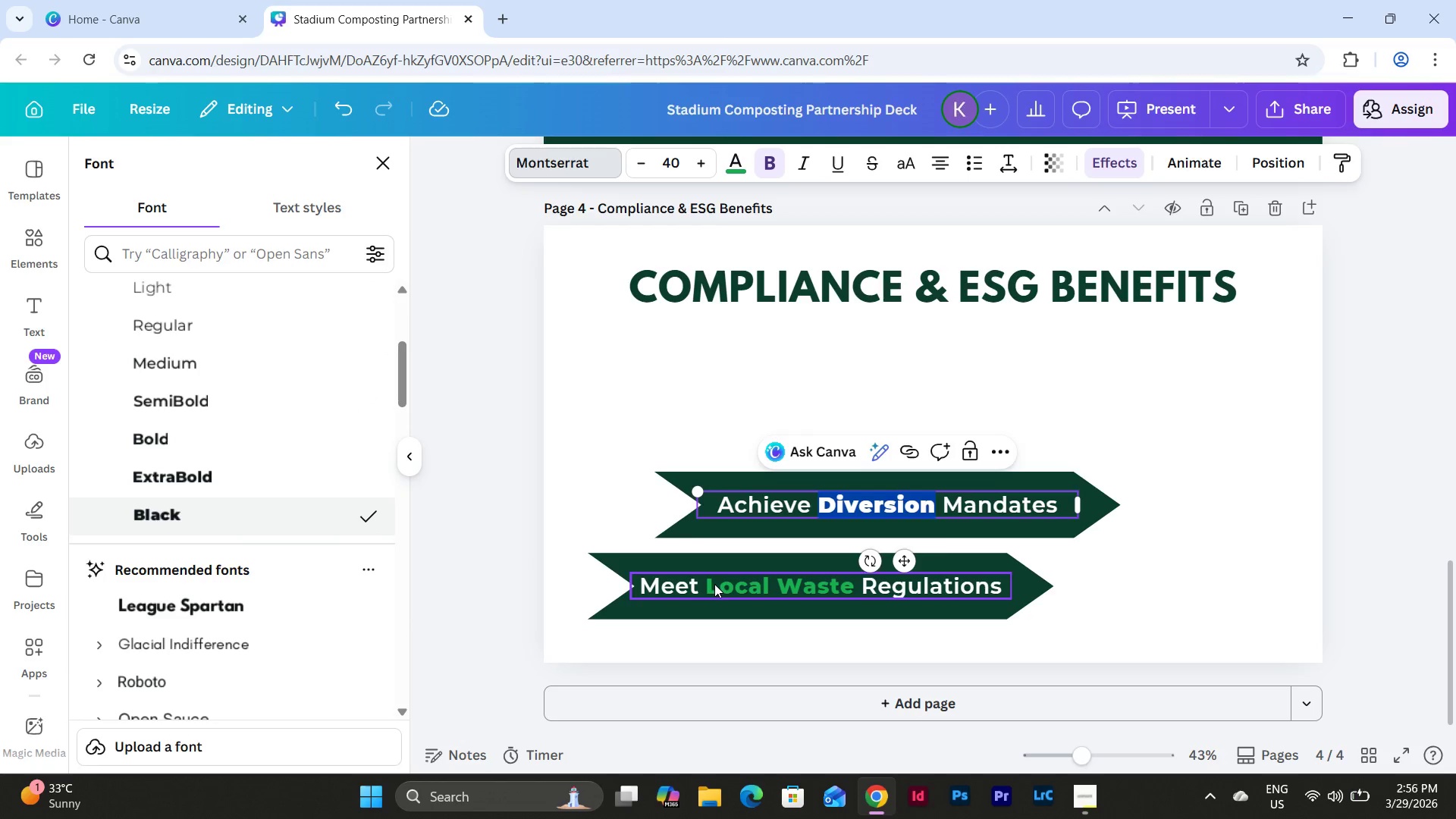 
double_click([759, 579])
 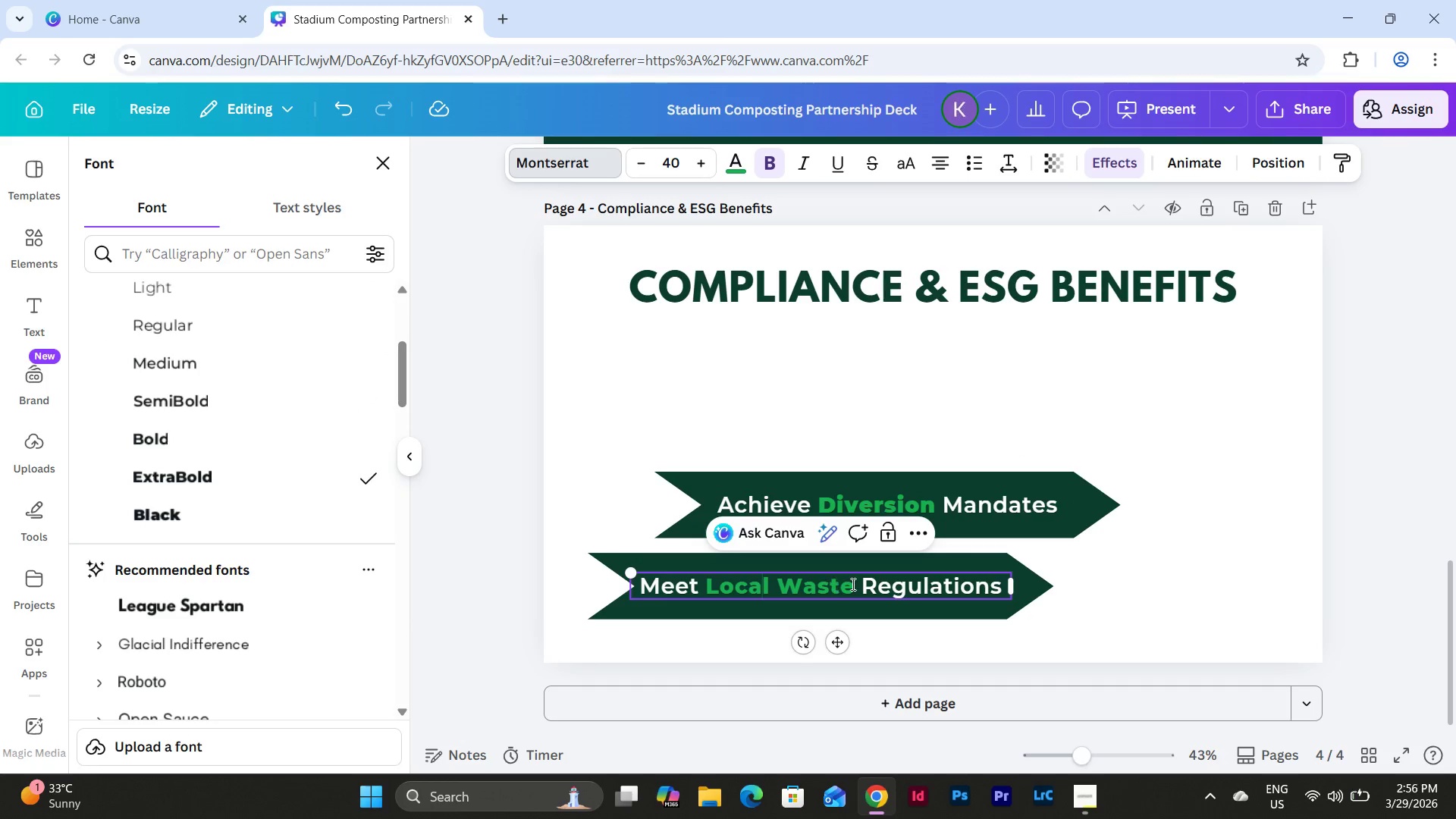 
left_click([852, 584])
 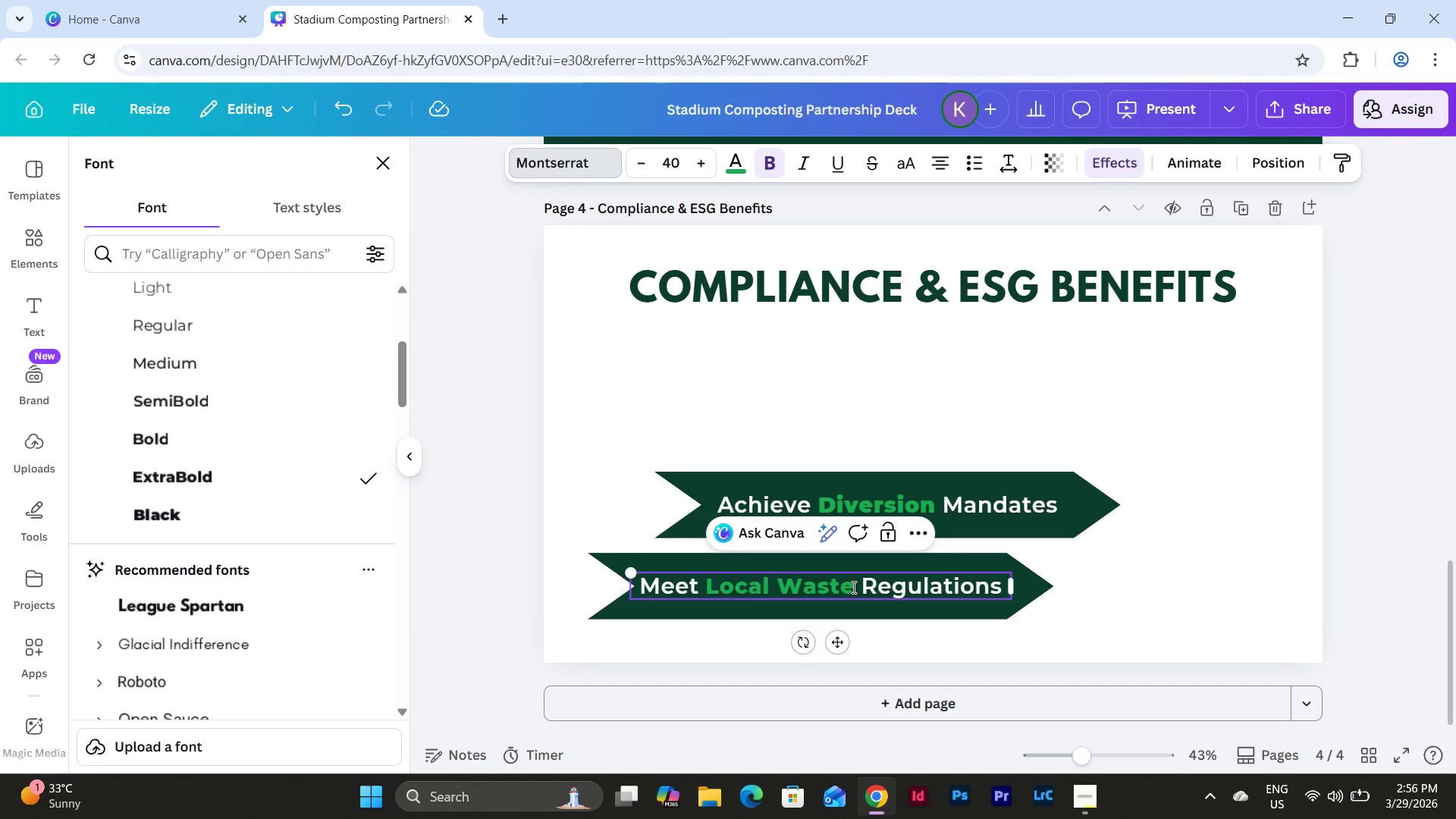 
left_click_drag(start_coordinate=[852, 587], to_coordinate=[710, 585])
 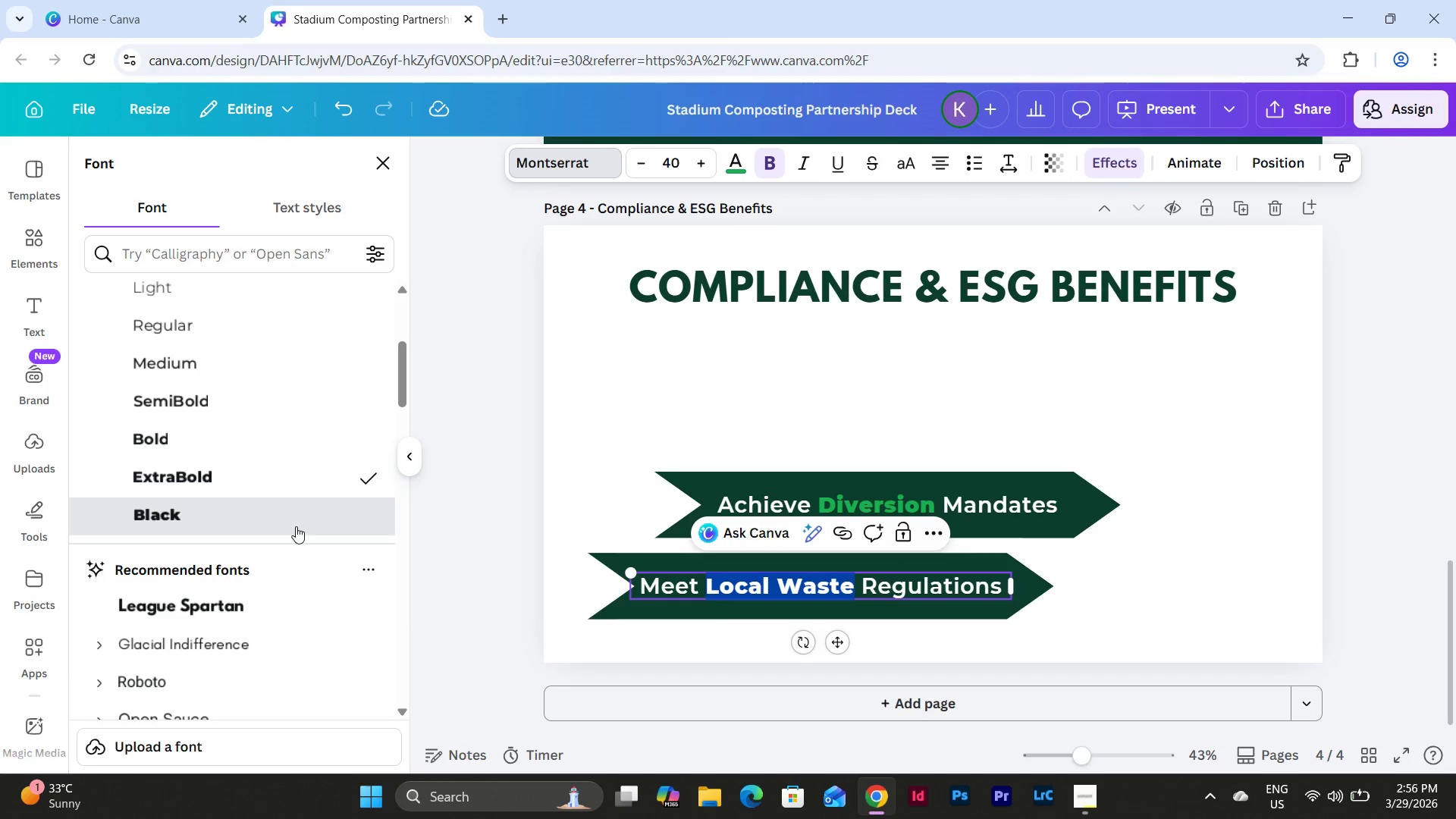 
left_click([296, 526])
 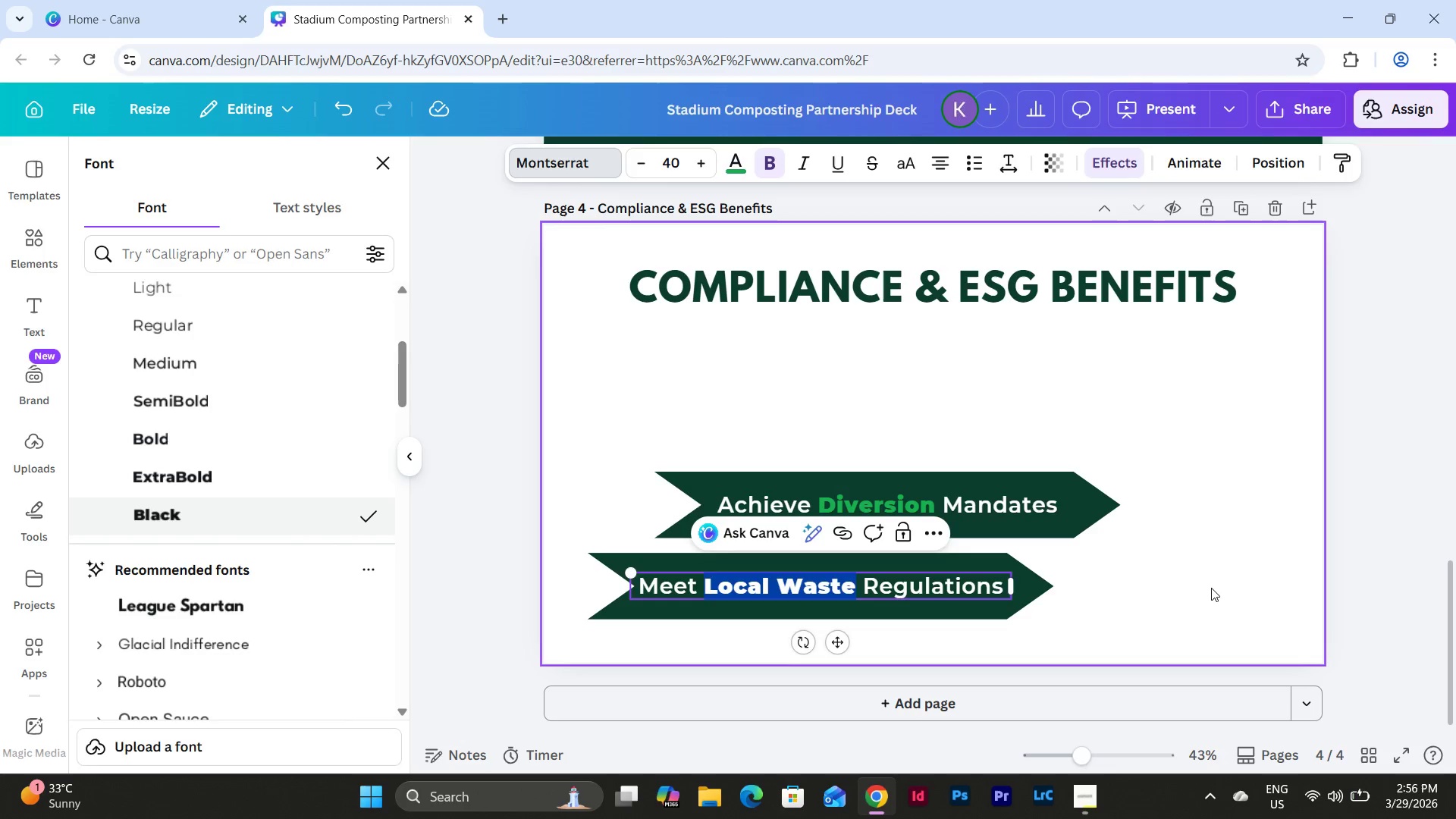 
double_click([1211, 588])
 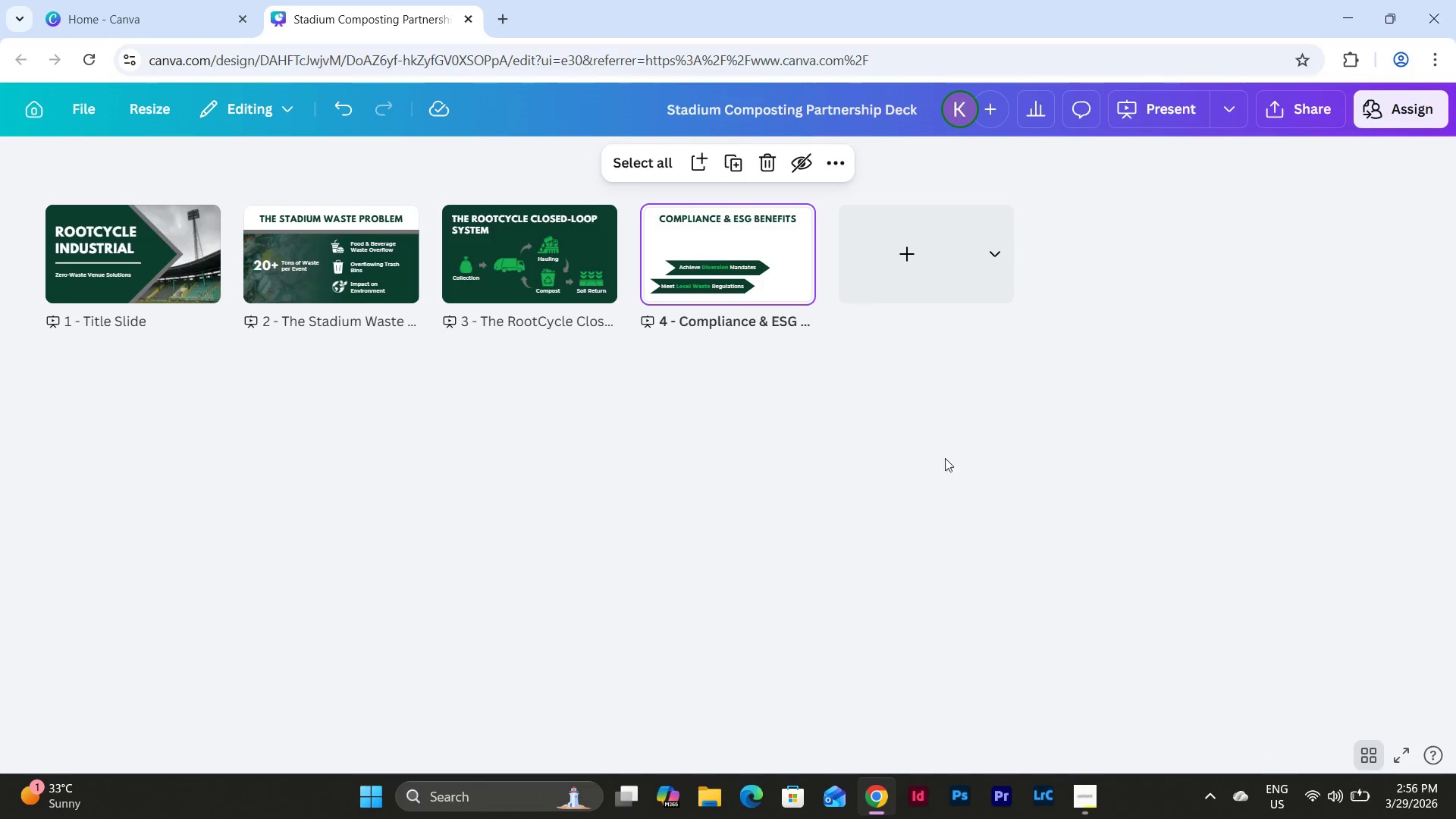 
double_click([758, 275])
 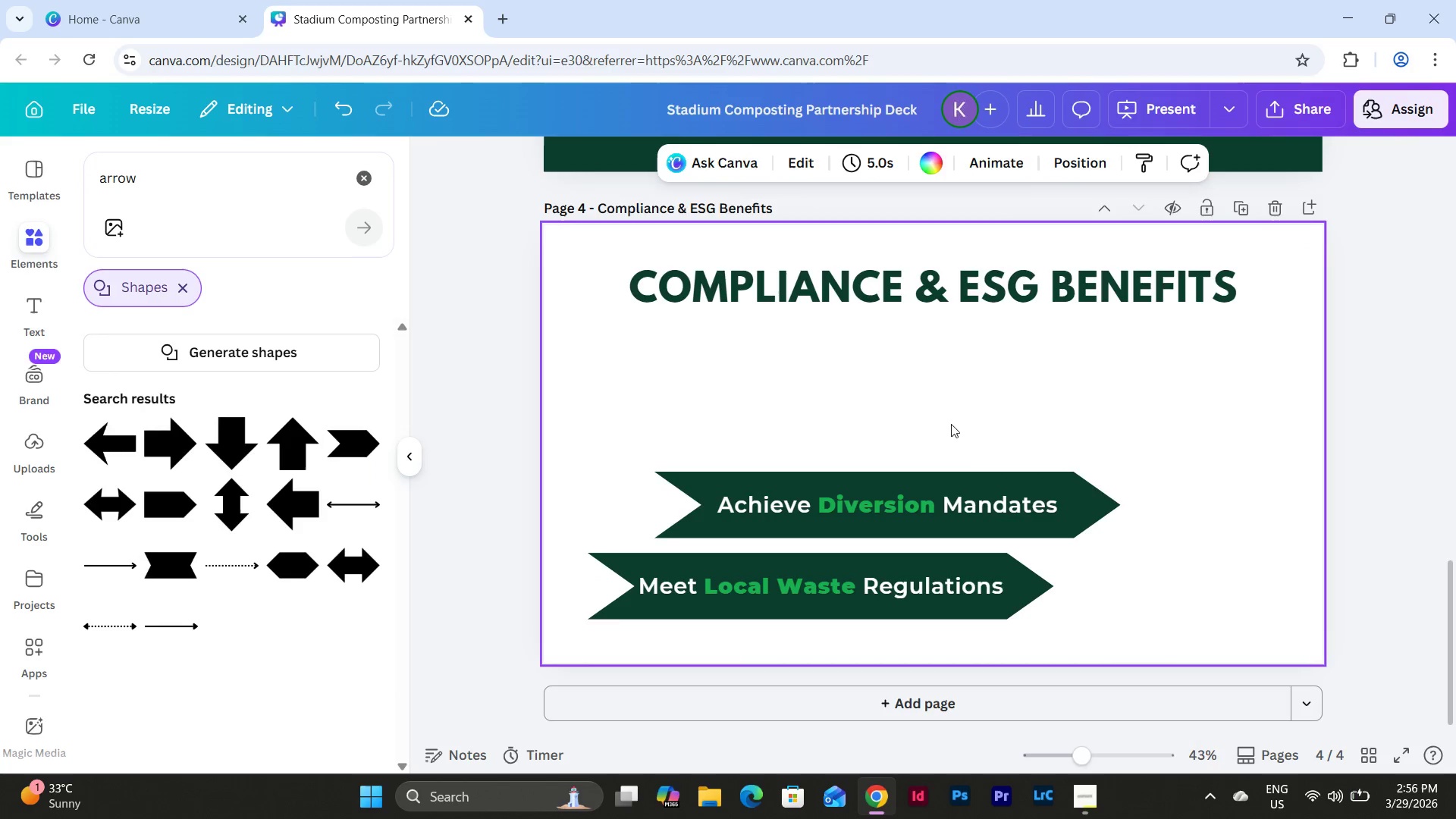 
scroll: coordinate [963, 449], scroll_direction: up, amount: 4.0
 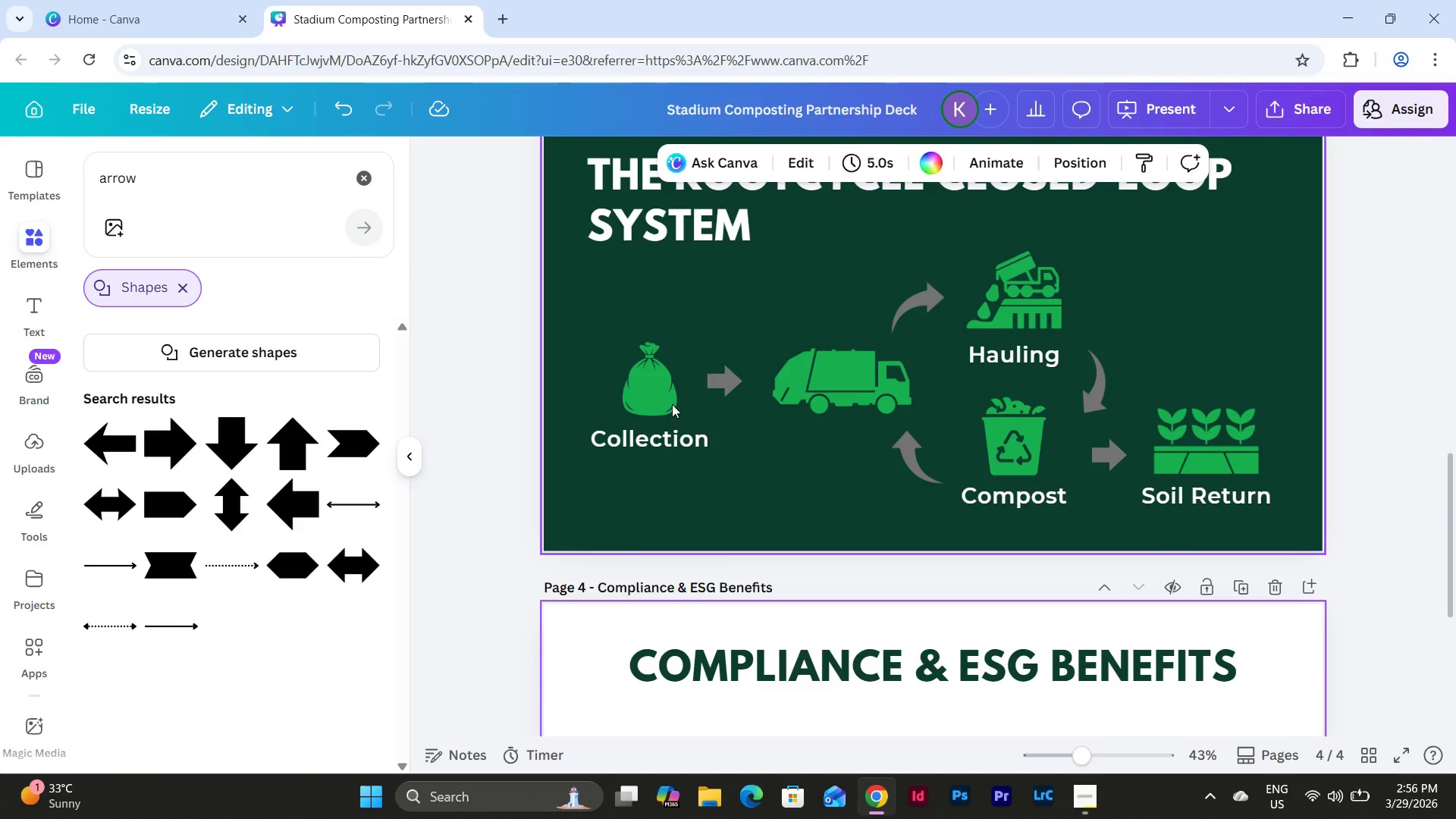 
left_click([641, 383])
 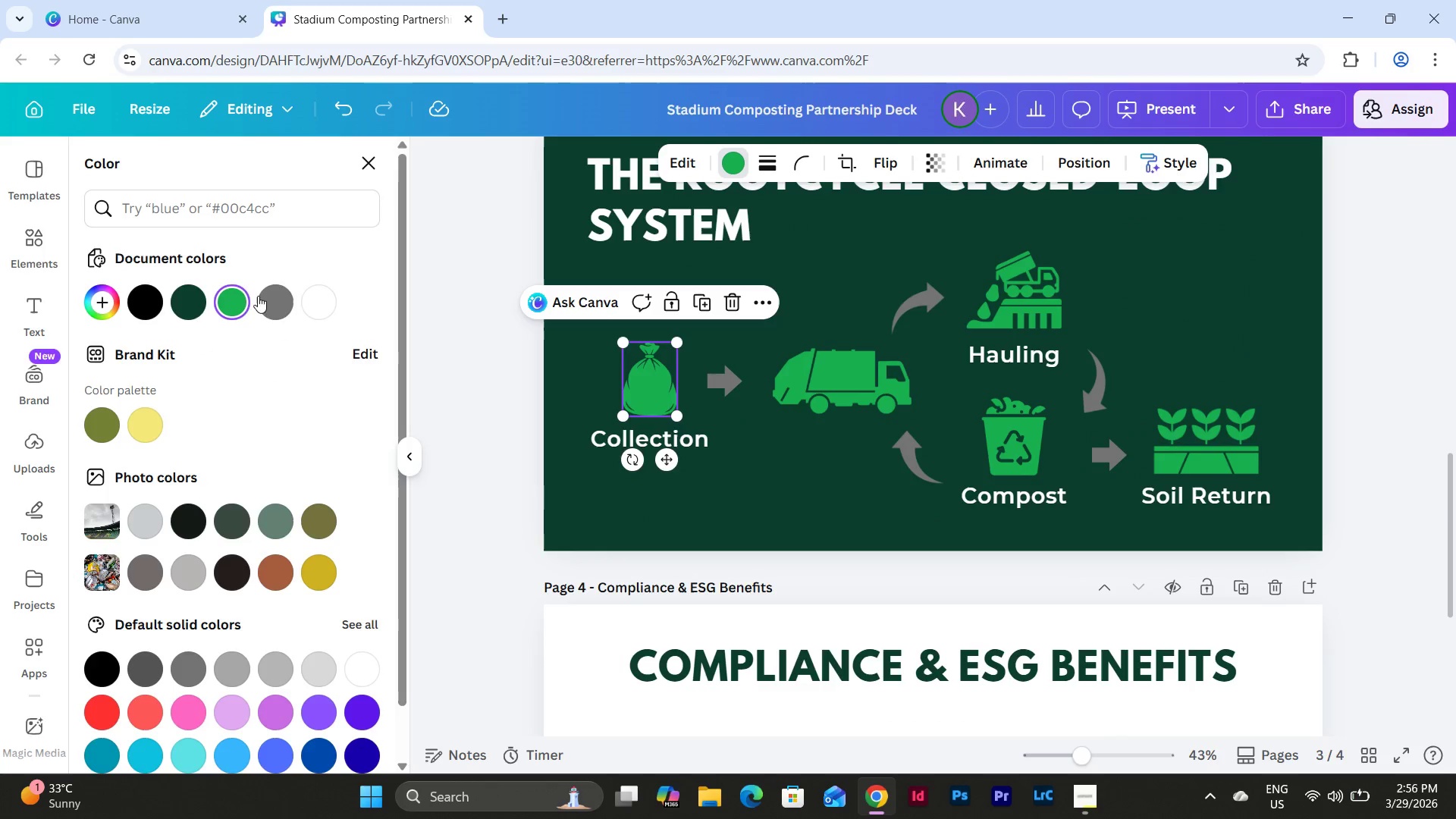 
left_click([230, 299])
 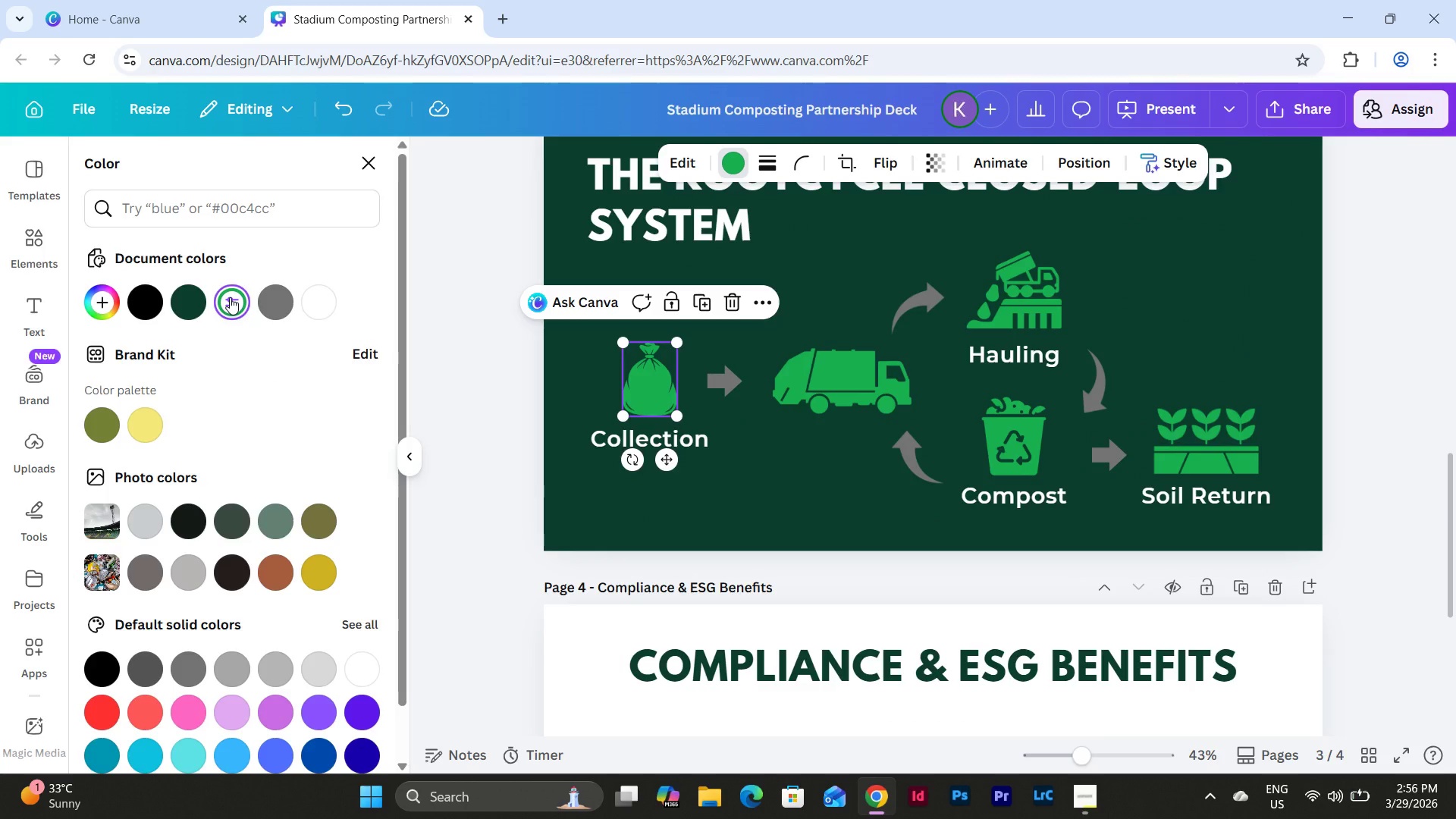 
left_click([230, 297])
 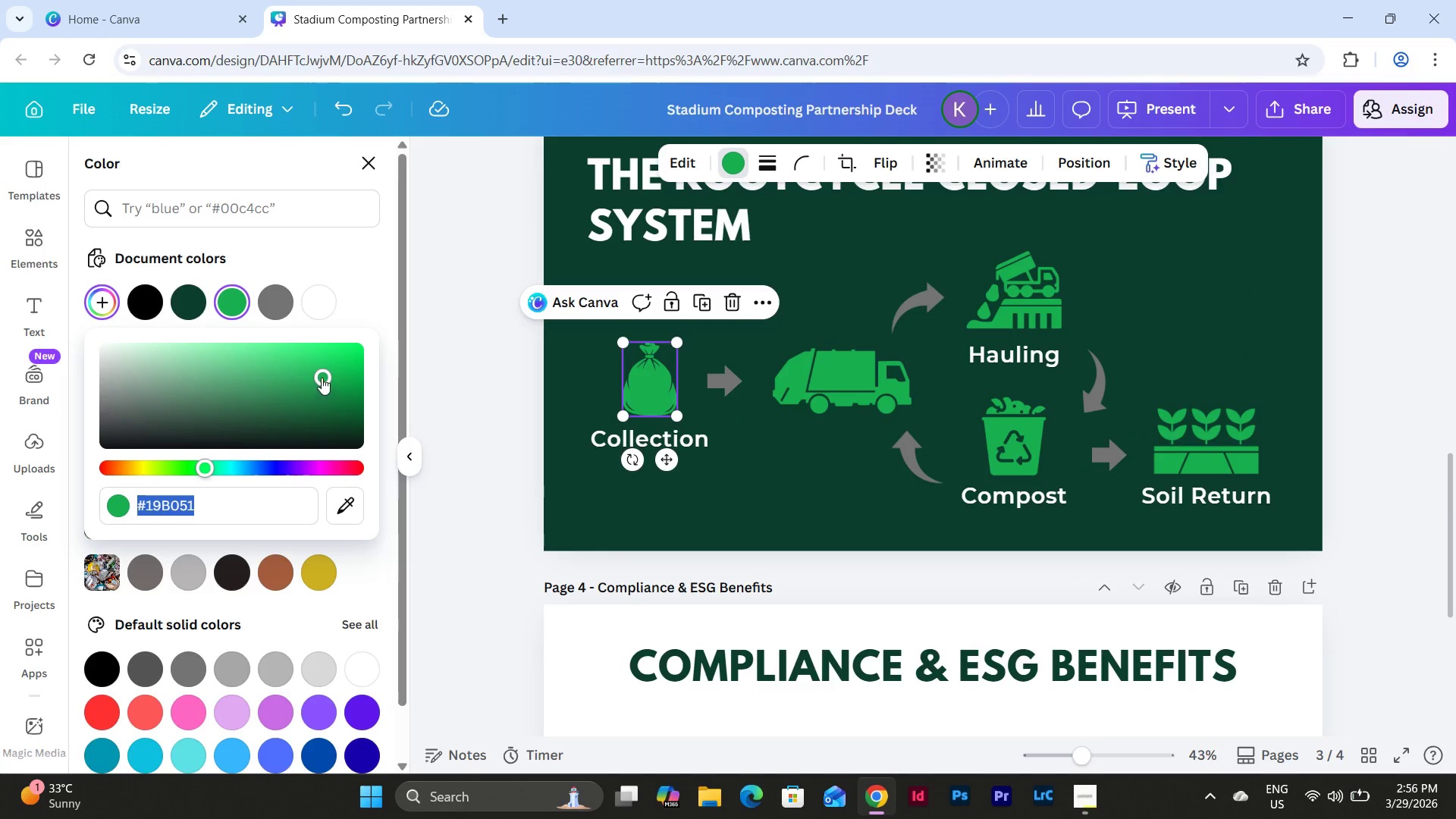 
left_click_drag(start_coordinate=[322, 376], to_coordinate=[322, 358])
 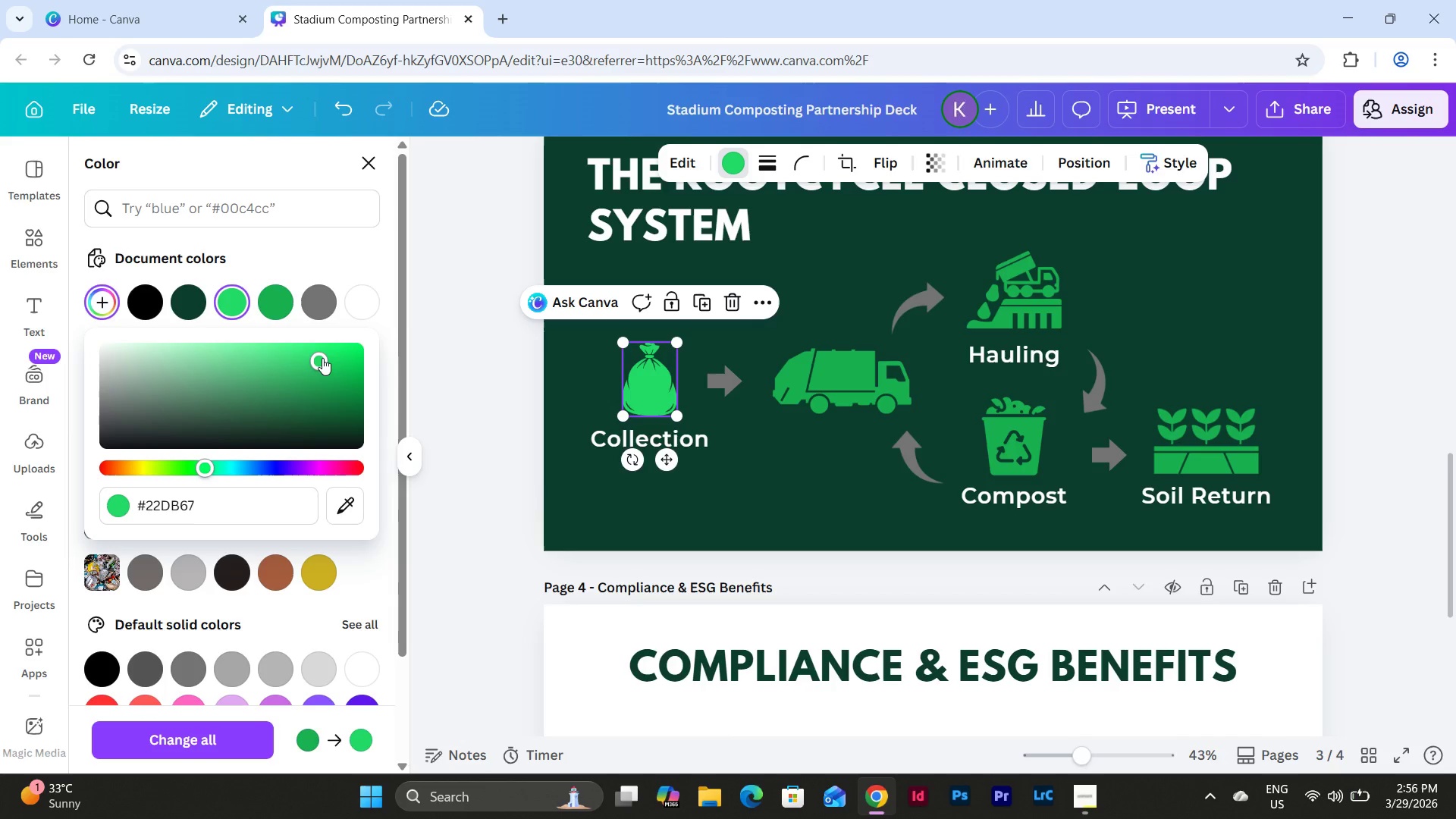 
left_click_drag(start_coordinate=[322, 358], to_coordinate=[369, 346])
 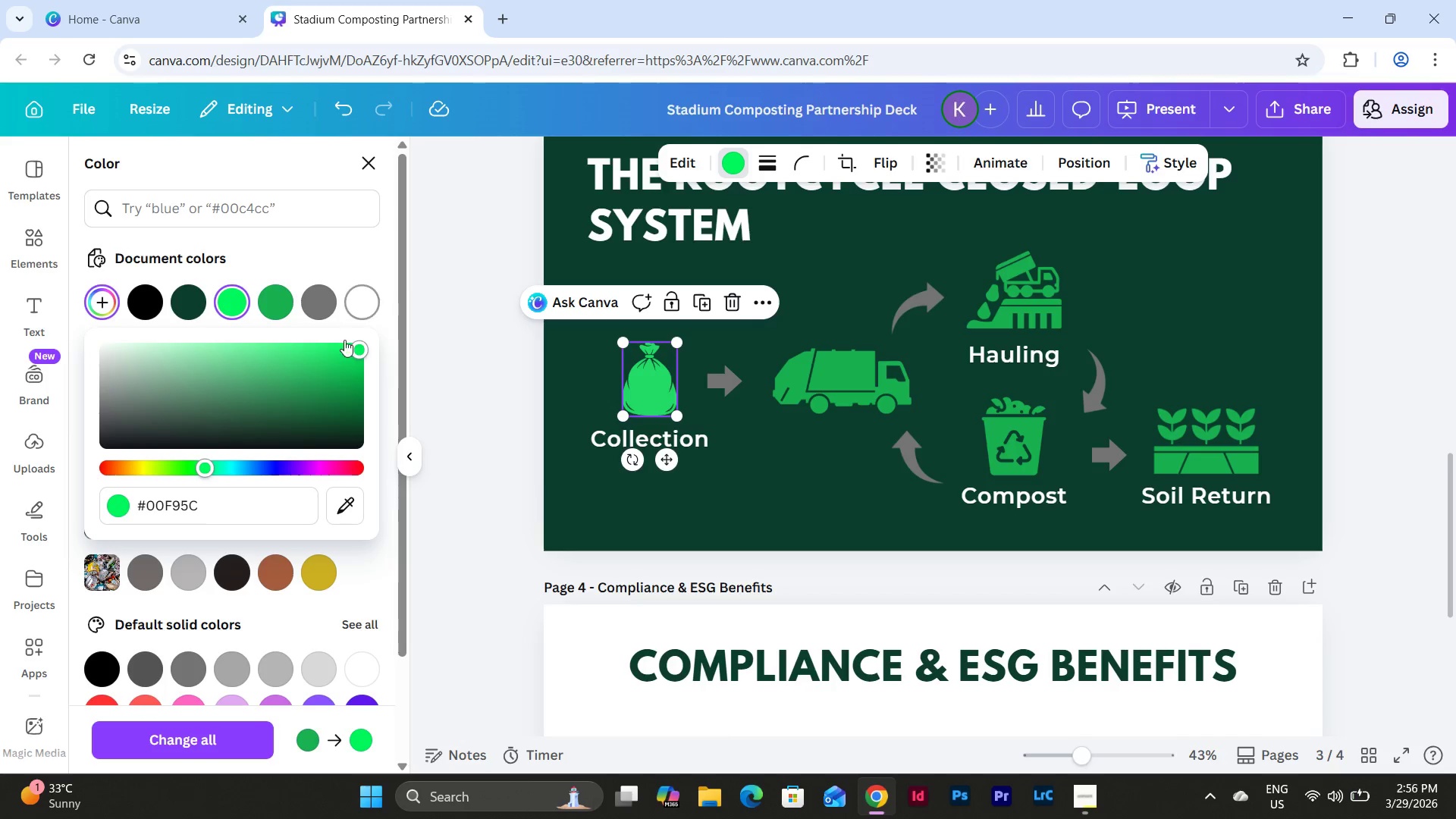 
left_click_drag(start_coordinate=[356, 348], to_coordinate=[350, 365])
 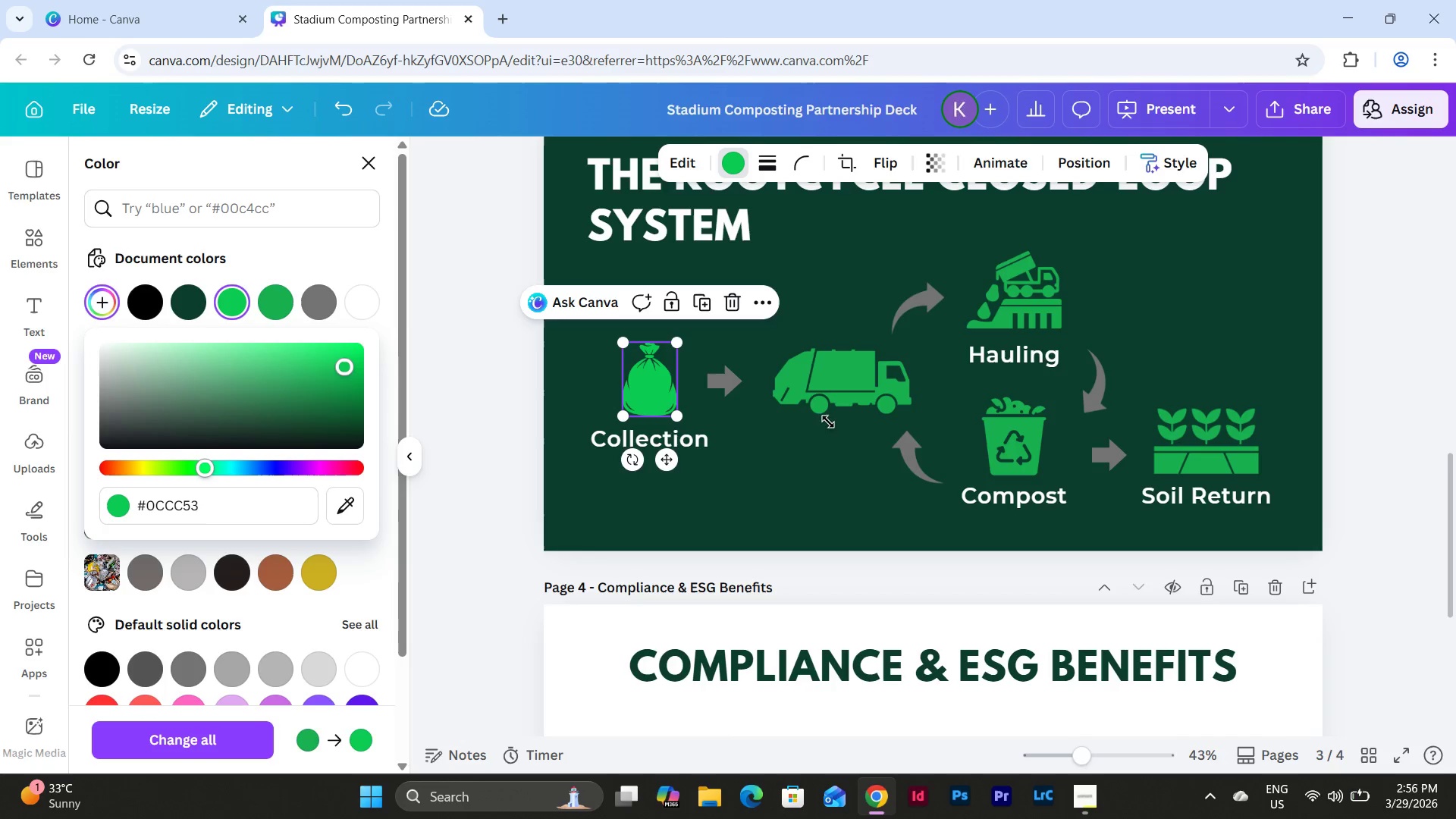 
left_click([833, 391])
 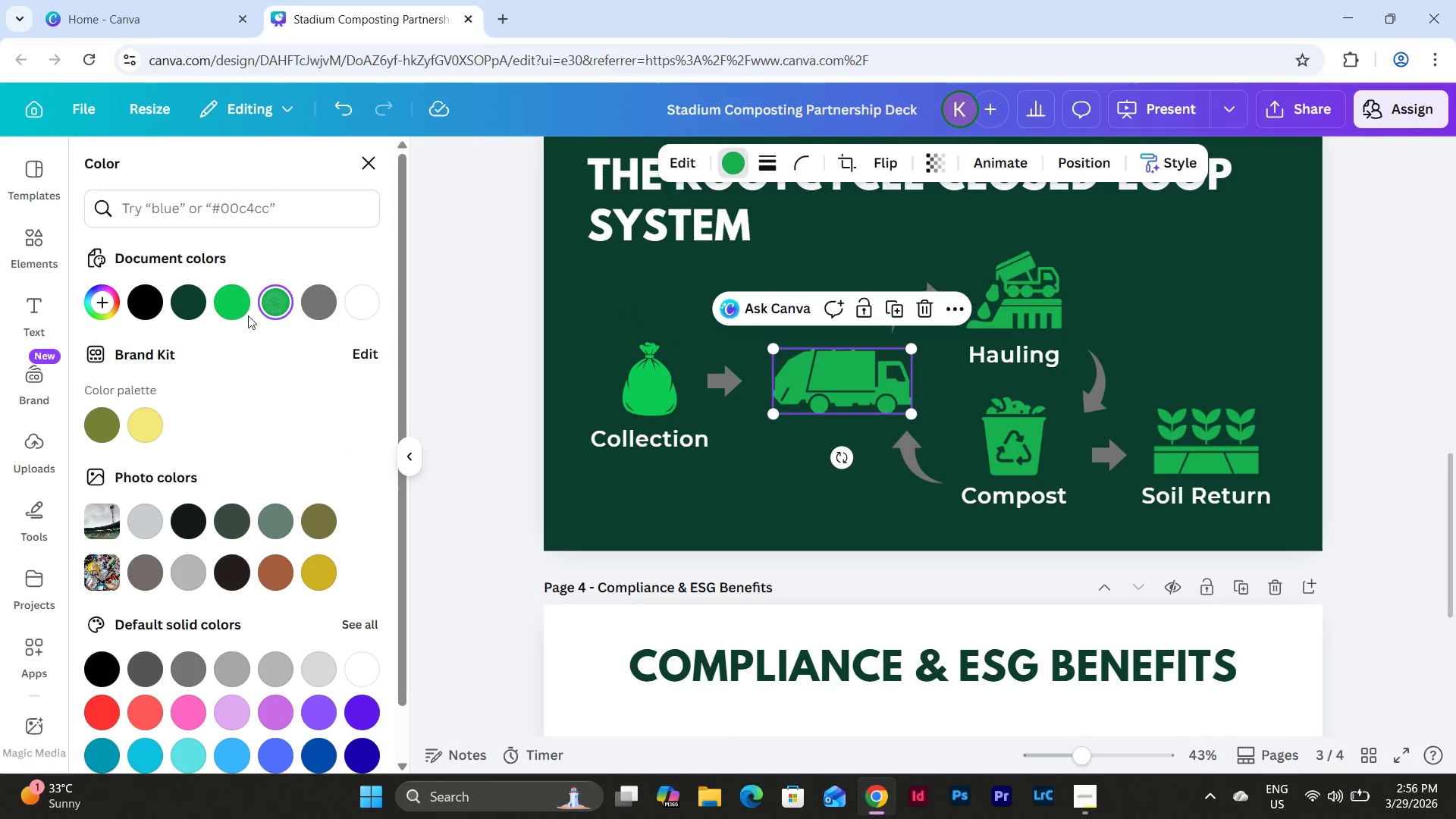 
left_click([237, 306])
 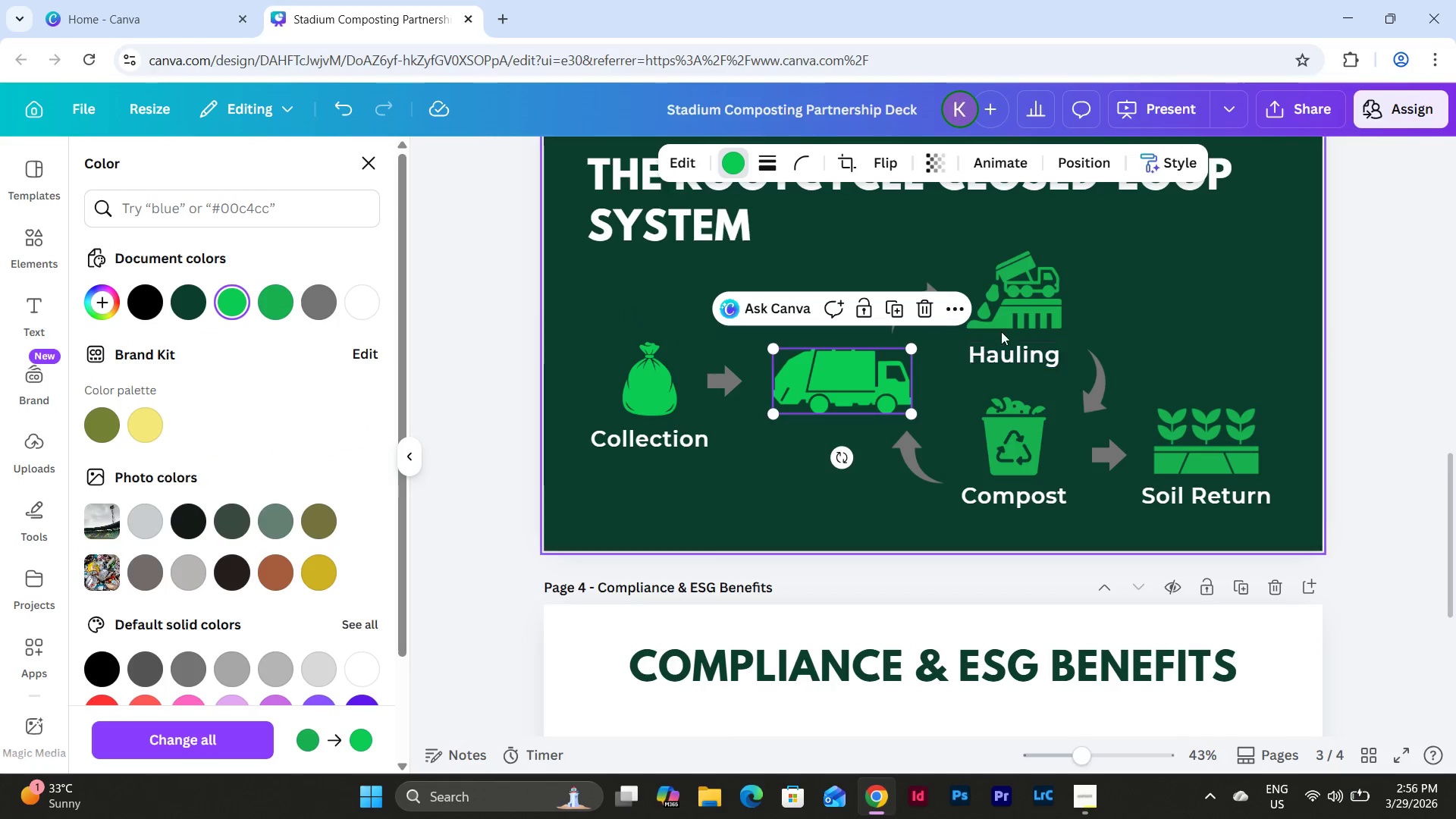 
left_click([994, 308])
 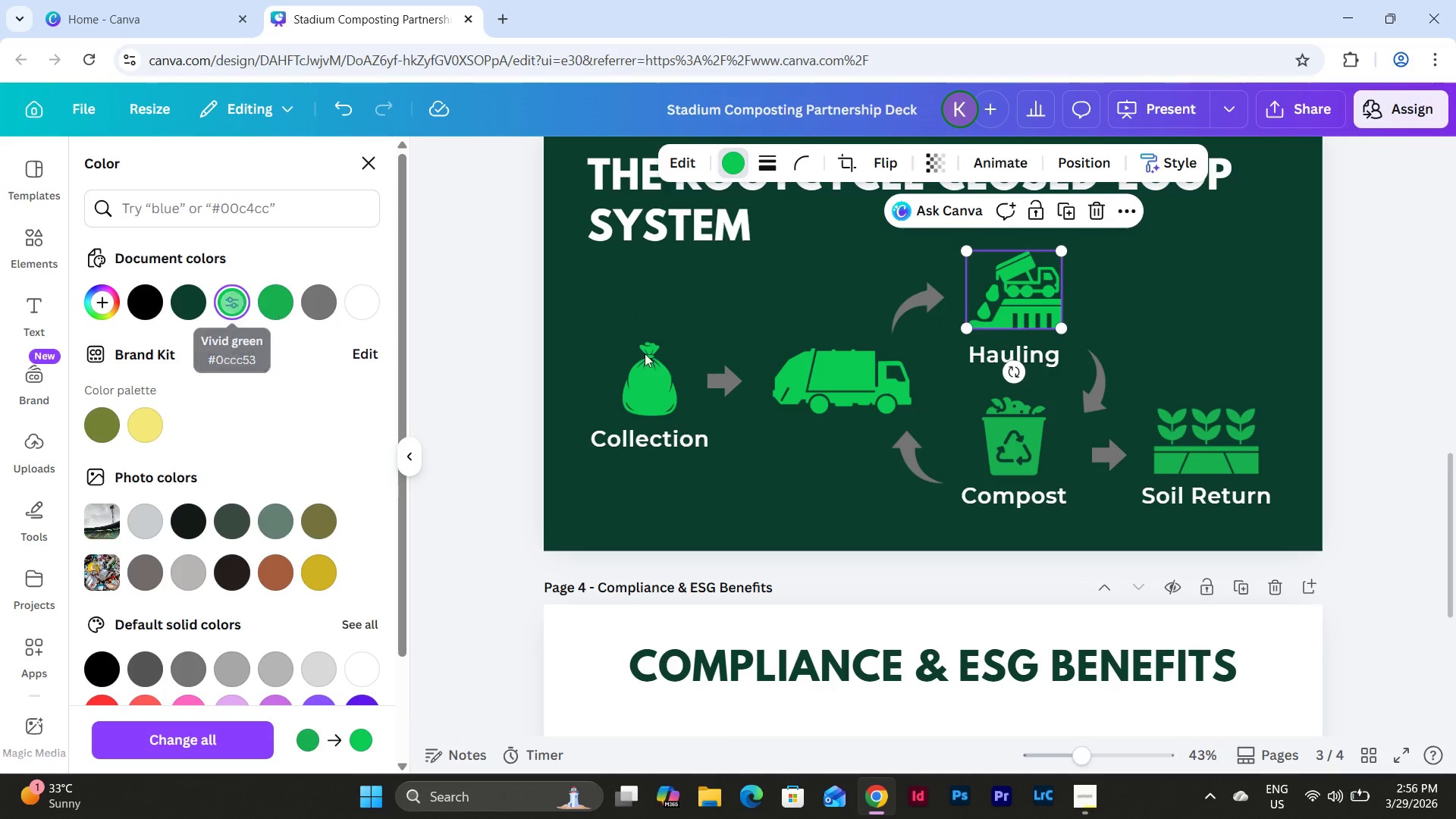 
left_click([1007, 427])
 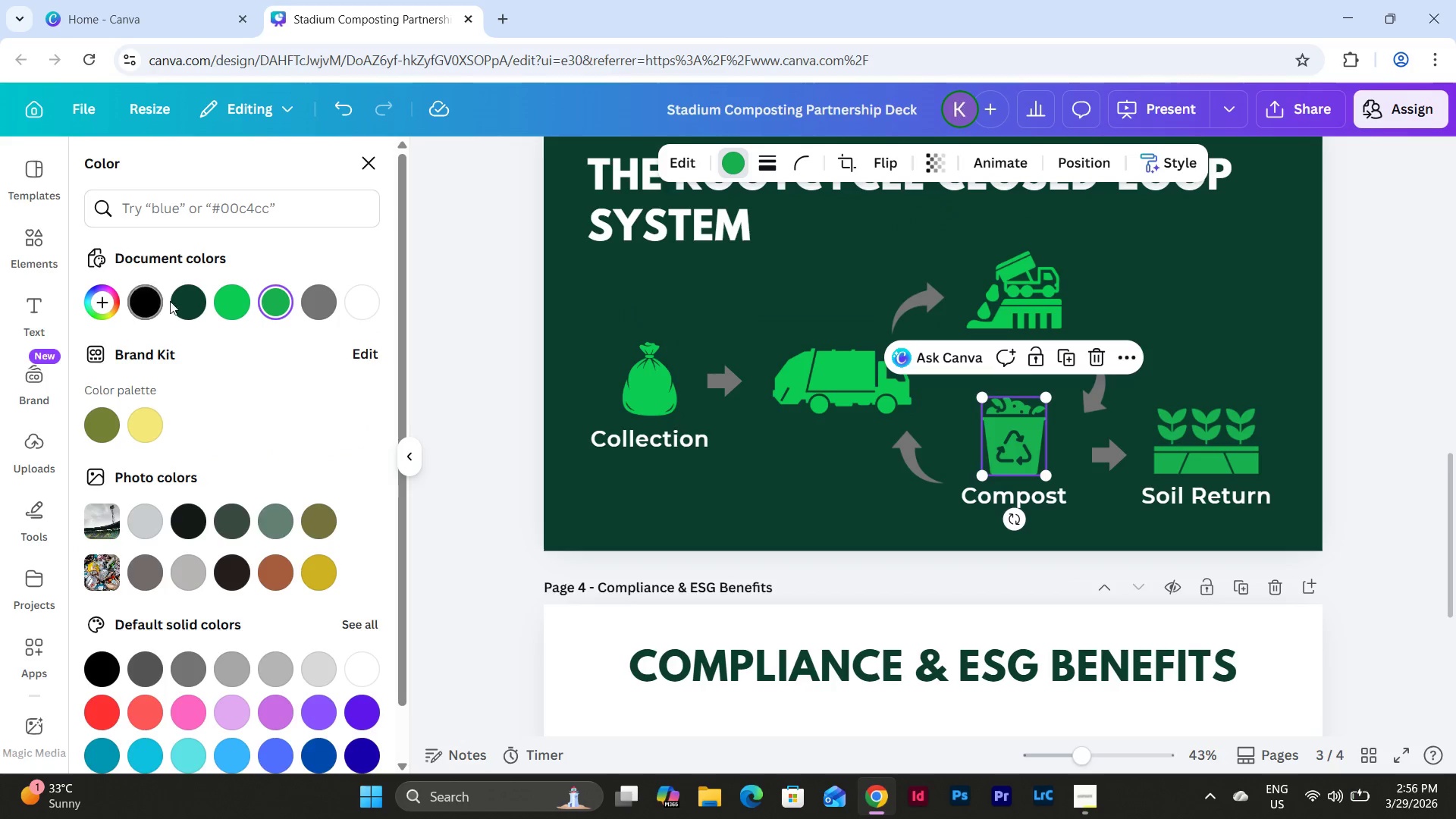 
left_click([232, 305])
 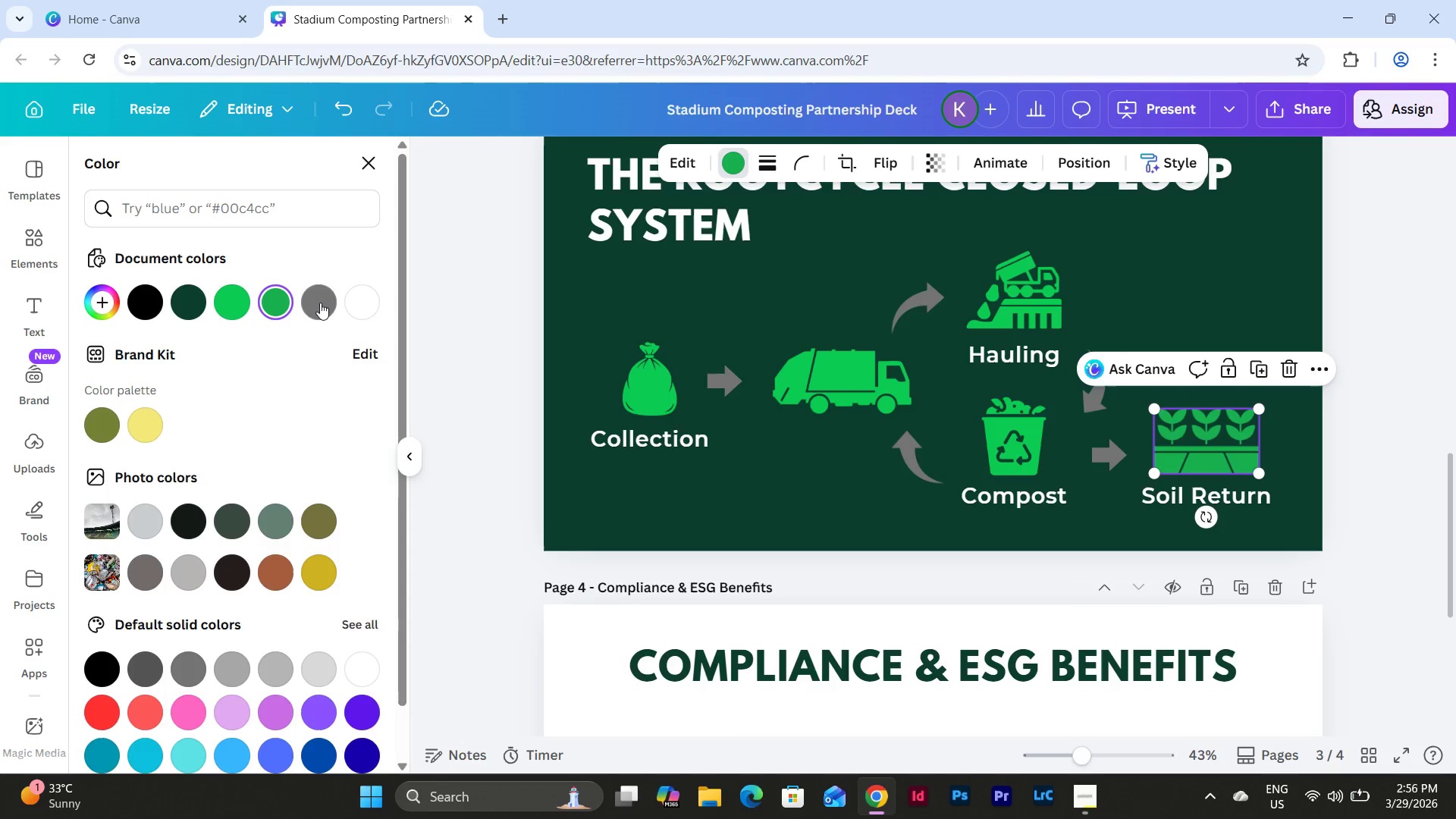 
left_click([221, 300])
 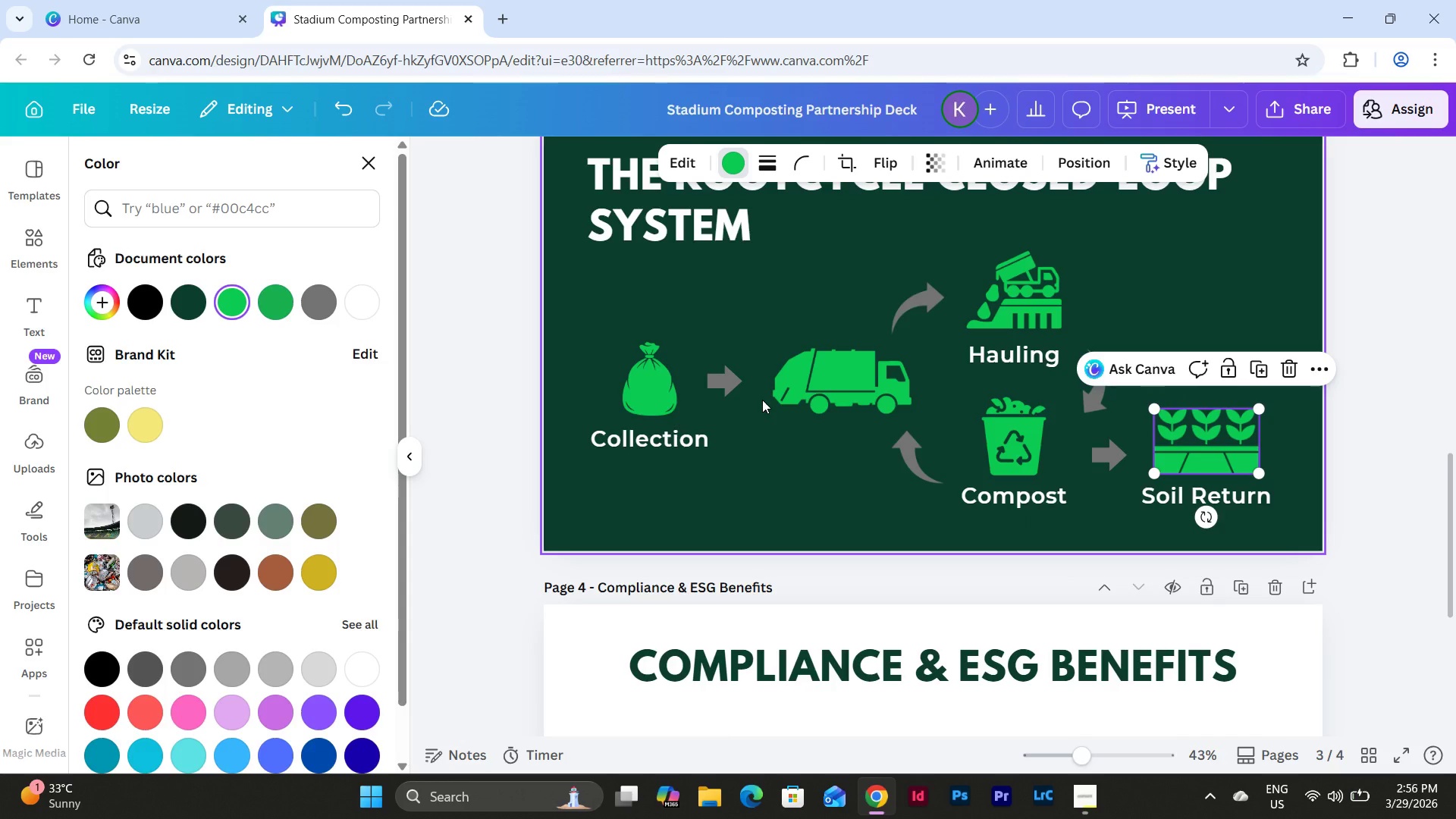 
scroll: coordinate [757, 399], scroll_direction: none, amount: 0.0
 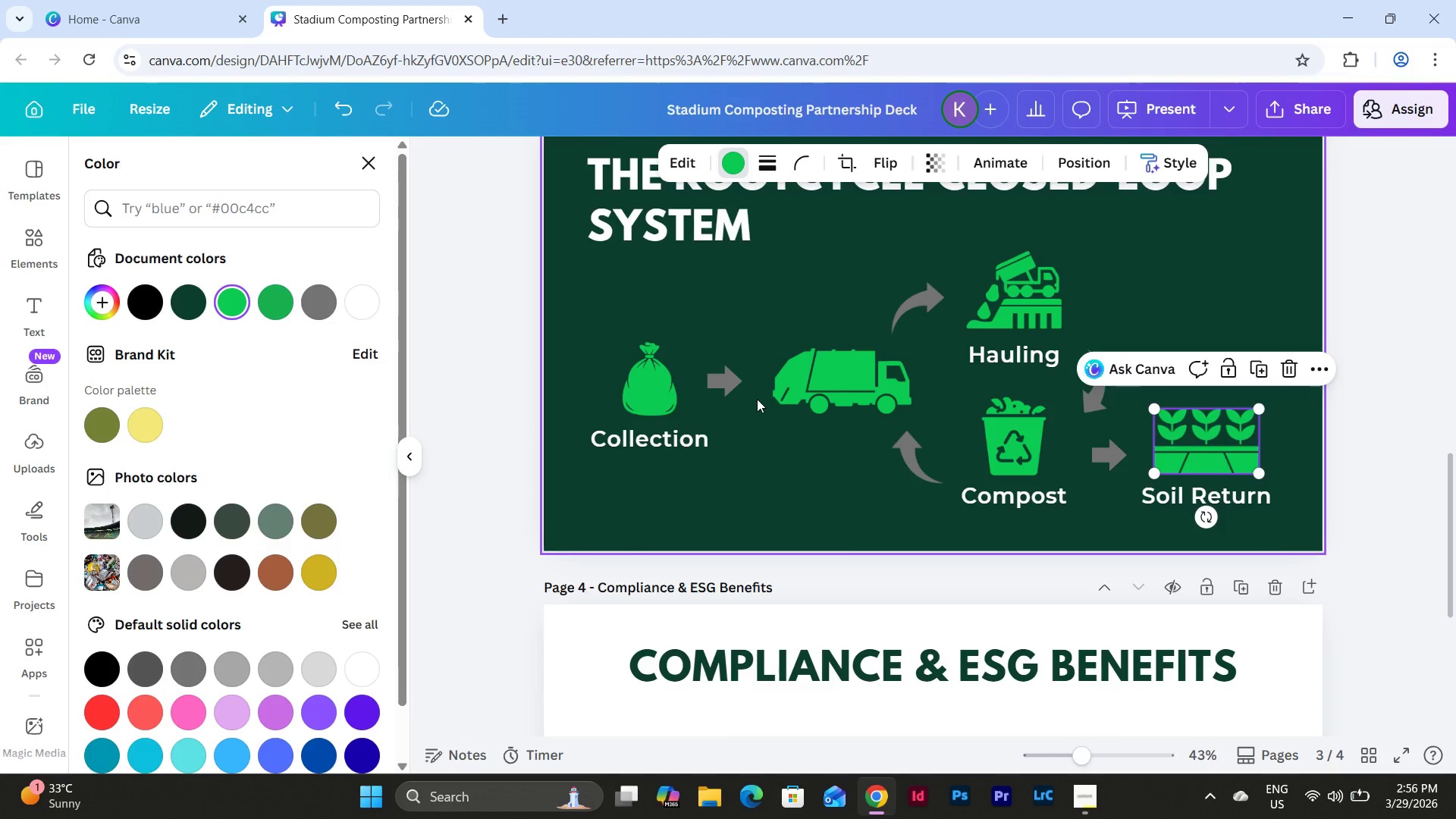 
scroll: coordinate [757, 399], scroll_direction: down, amount: 5.0
 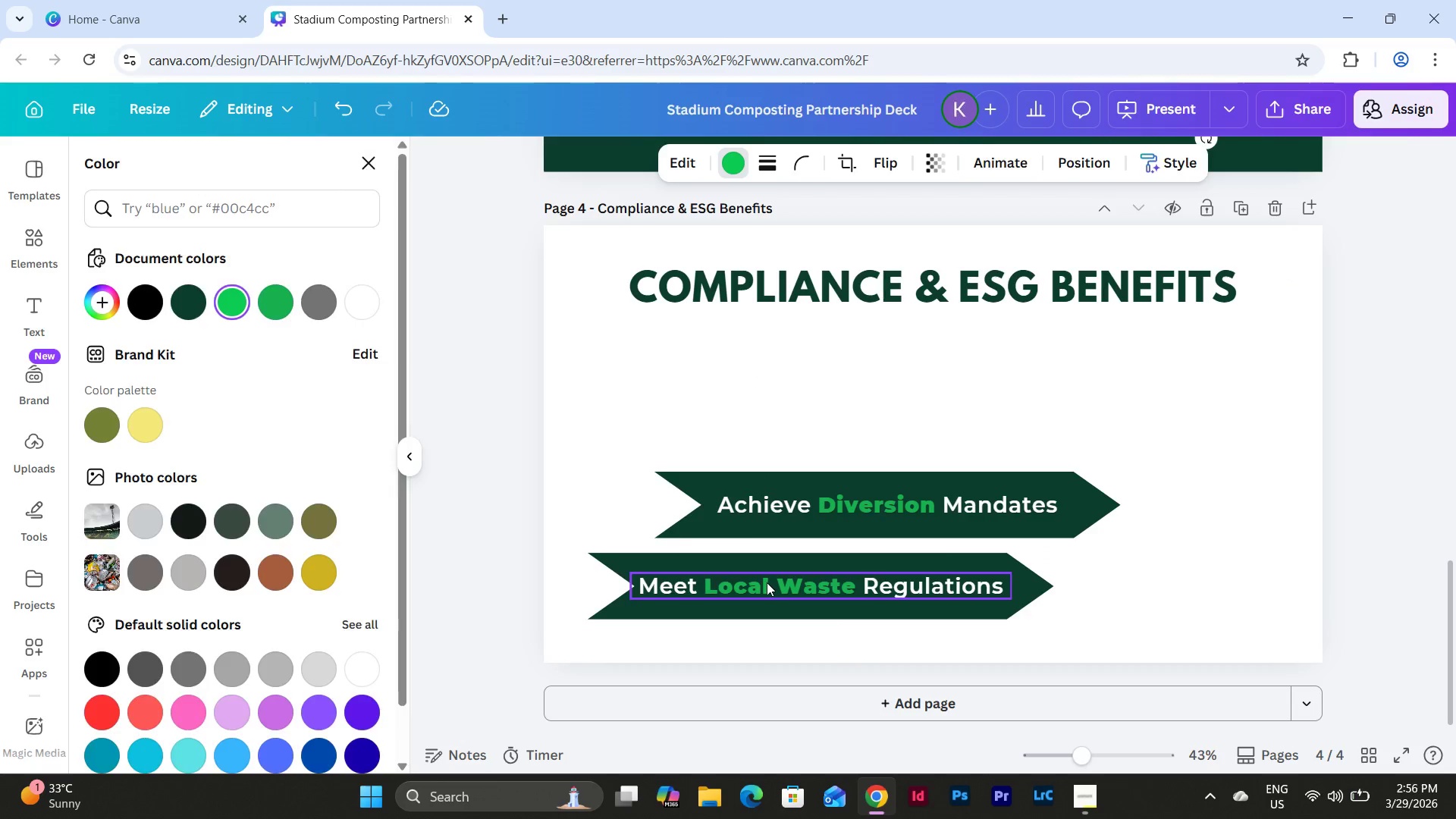 
double_click([789, 582])
 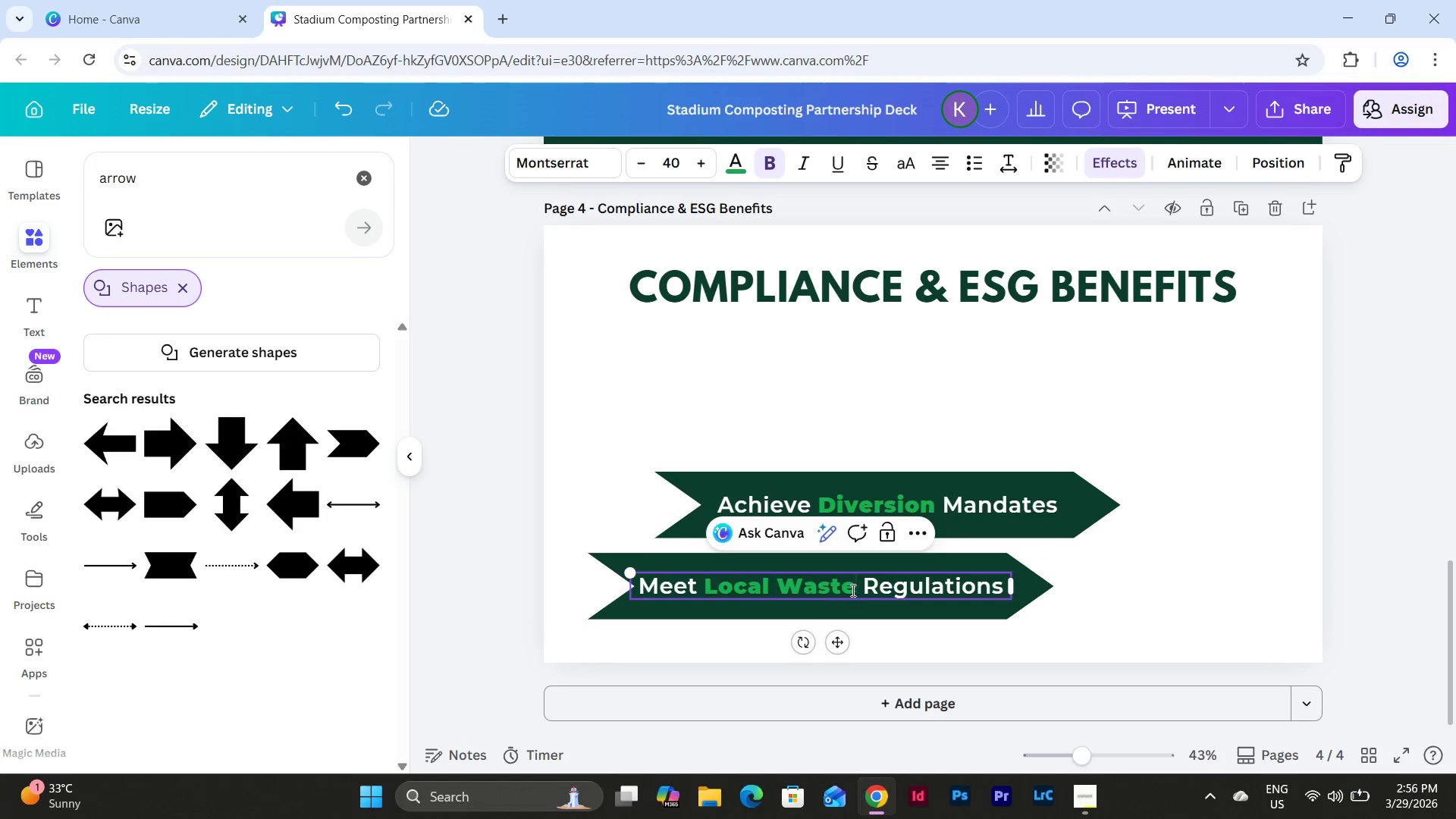 
left_click_drag(start_coordinate=[852, 590], to_coordinate=[704, 585])
 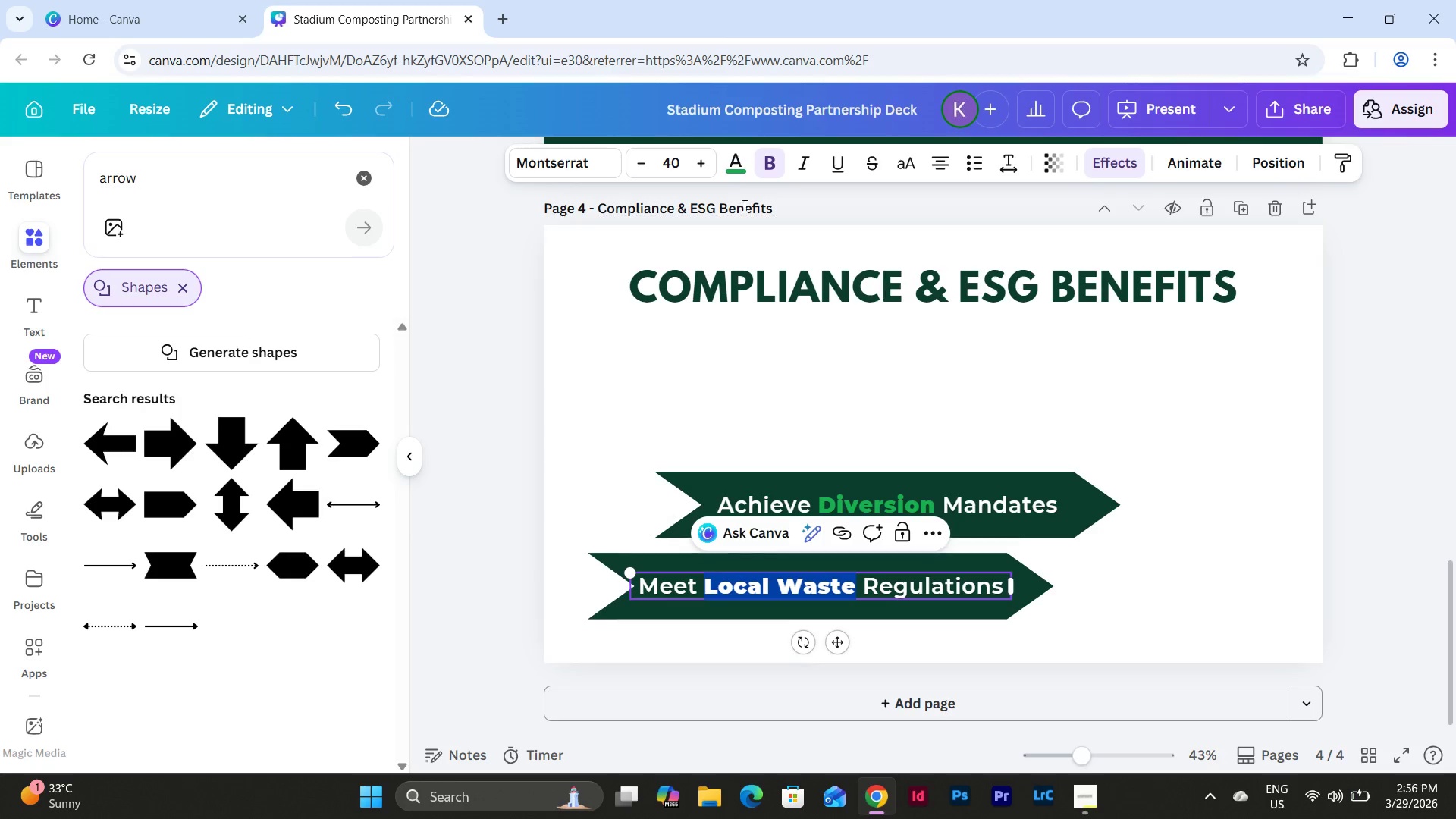 
left_click([731, 164])
 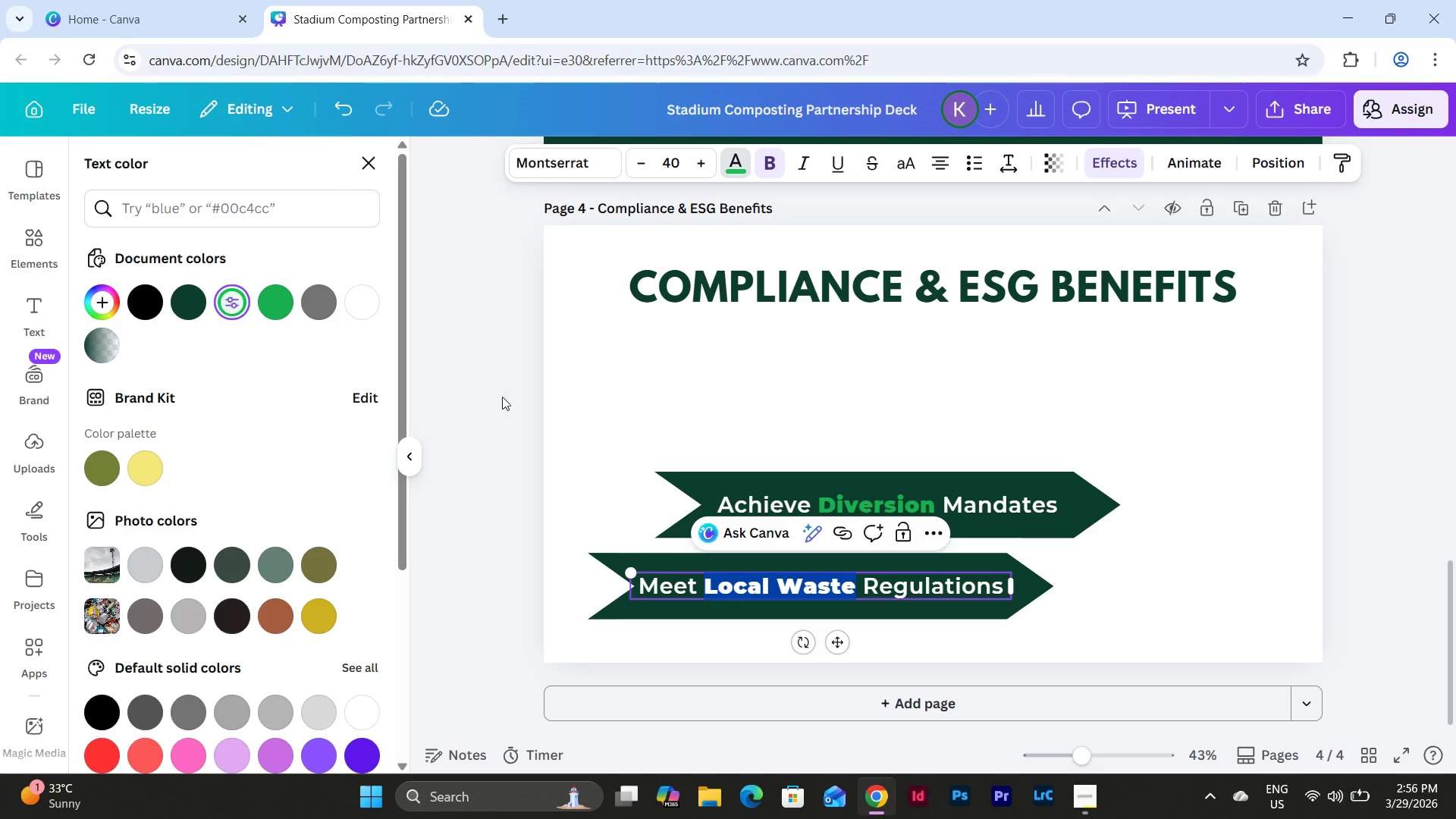 
left_click([850, 497])
 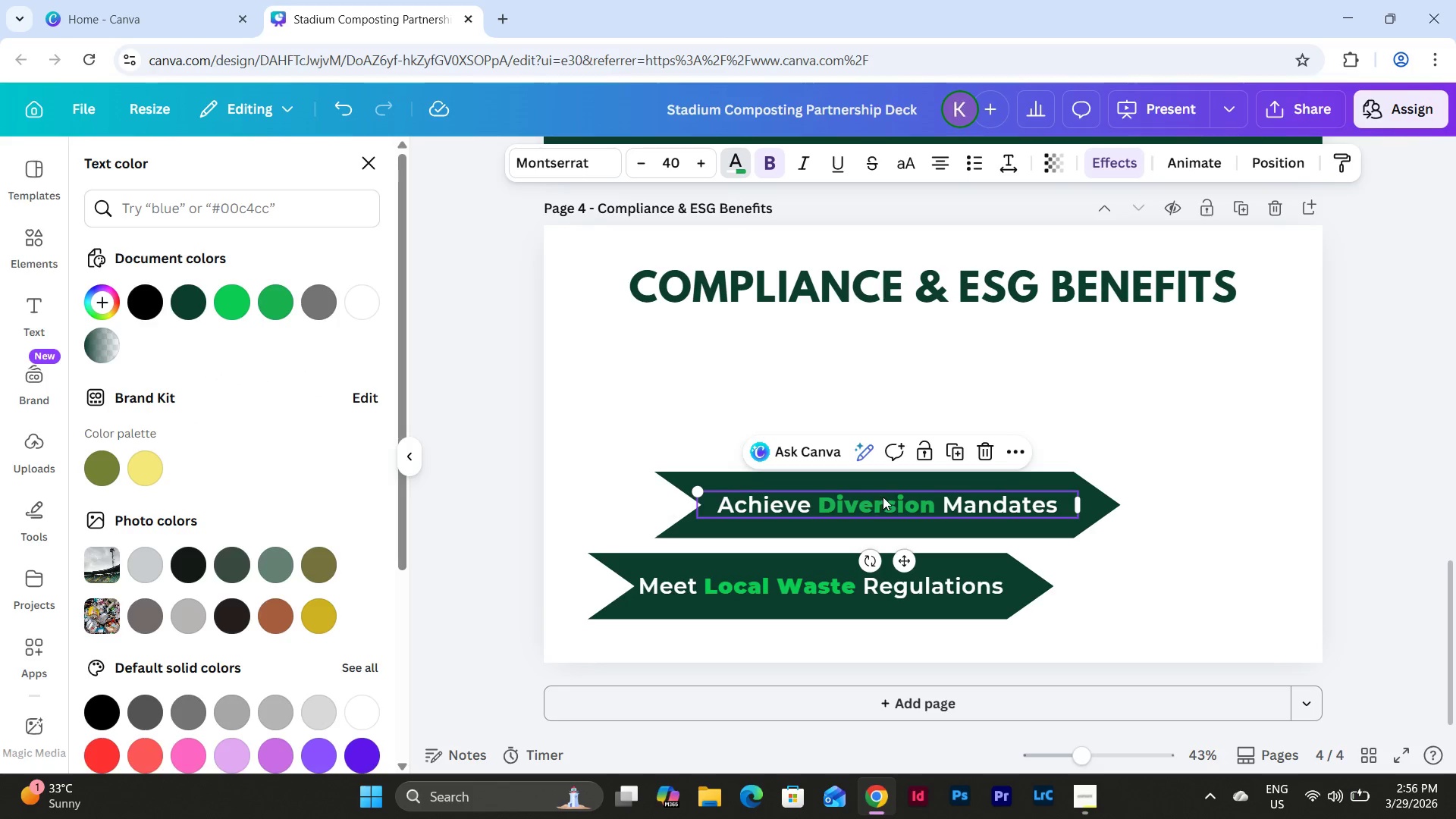 
left_click([883, 497])
 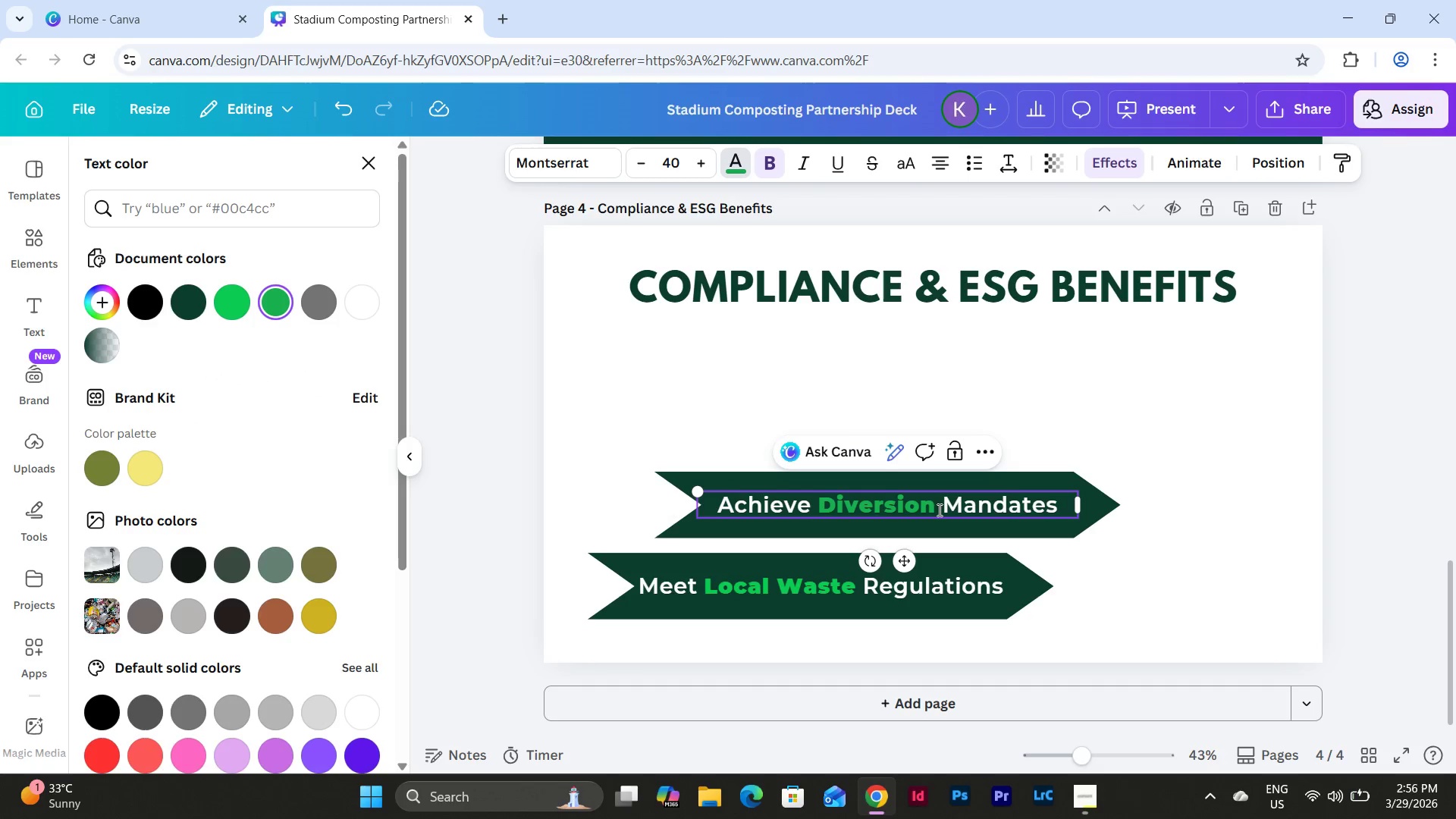 
left_click_drag(start_coordinate=[937, 510], to_coordinate=[821, 513])
 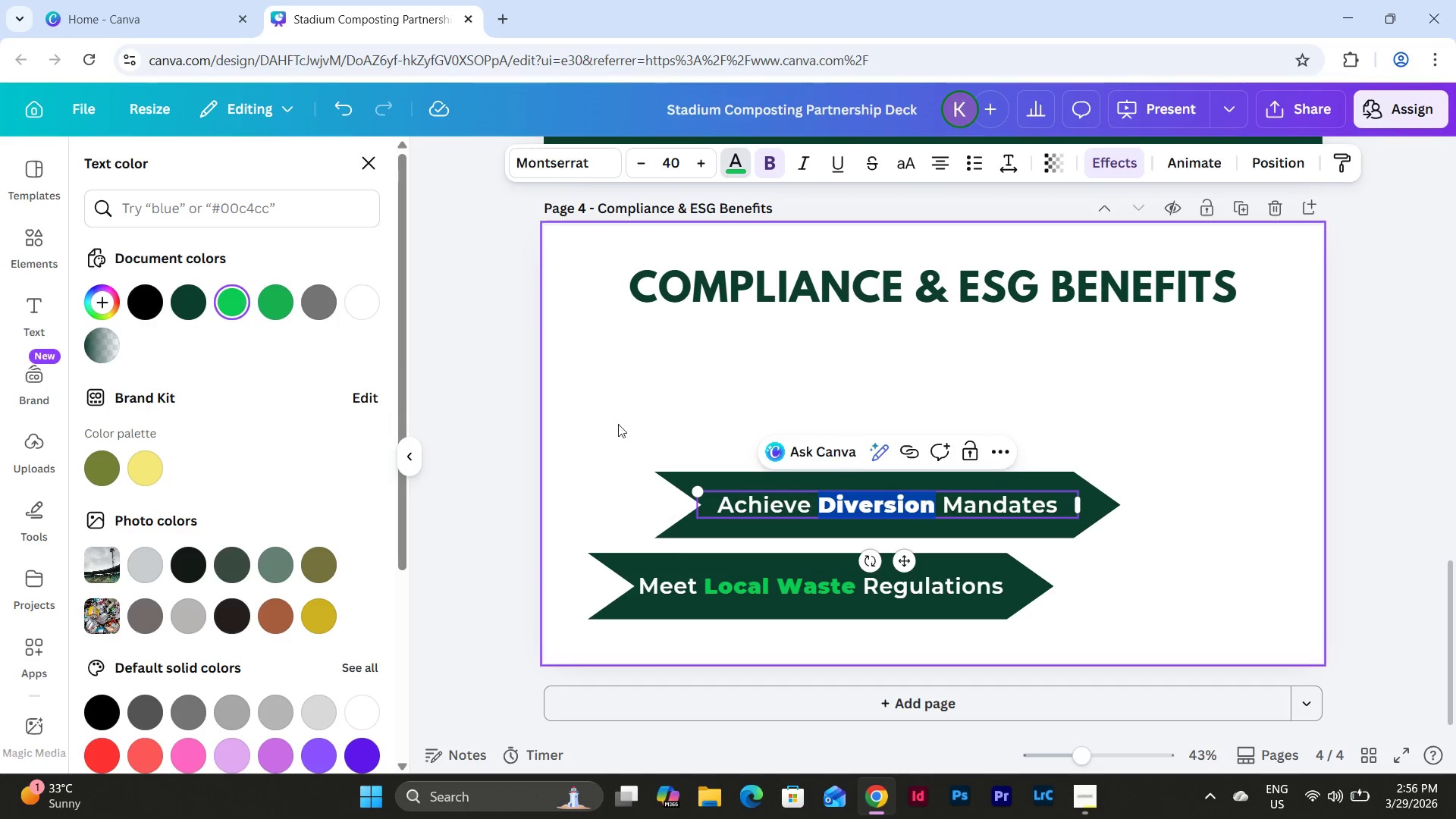 
left_click([670, 398])
 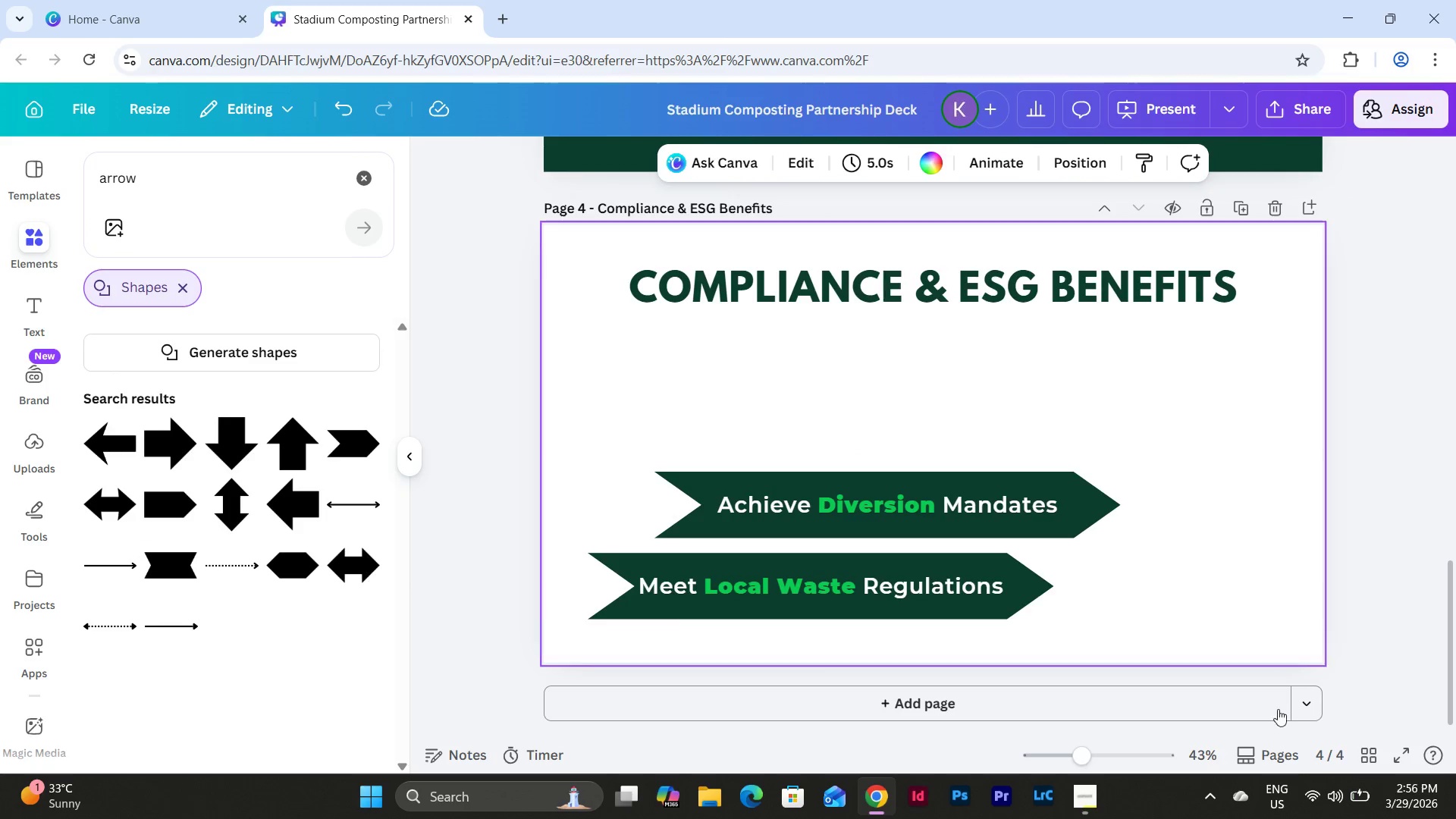 
left_click([1377, 756])
 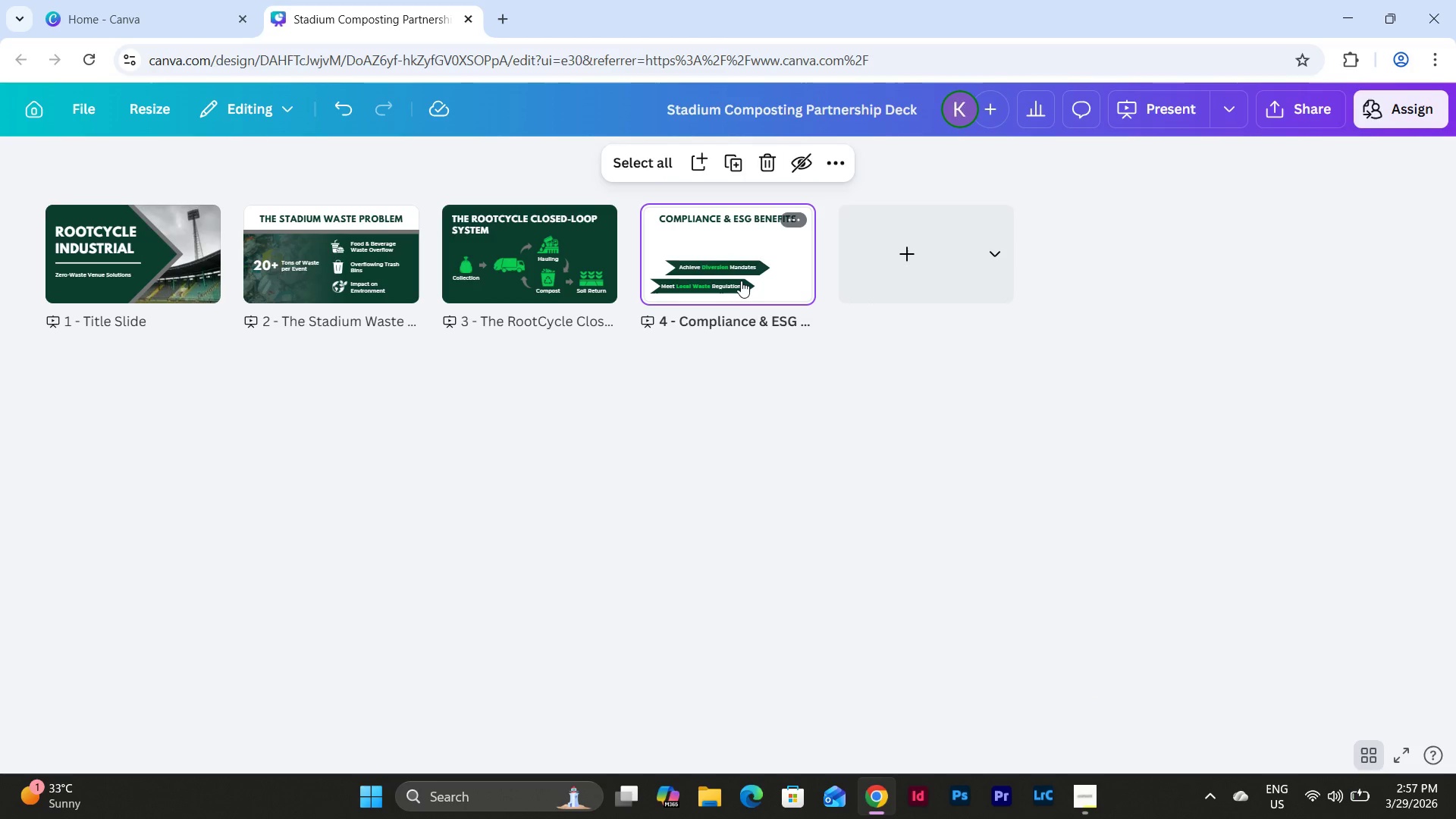 
double_click([741, 280])
 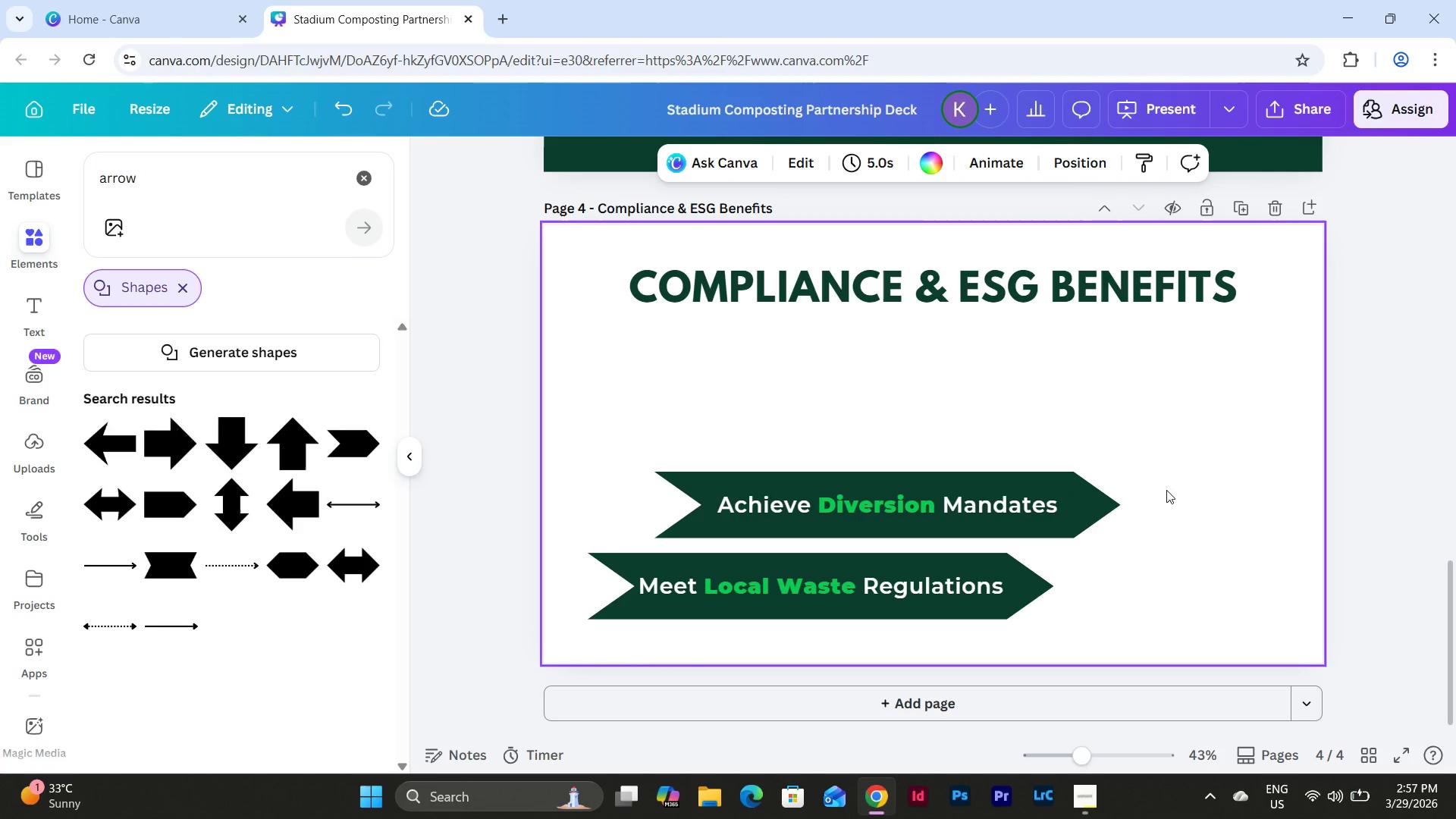 
wait(6.75)
 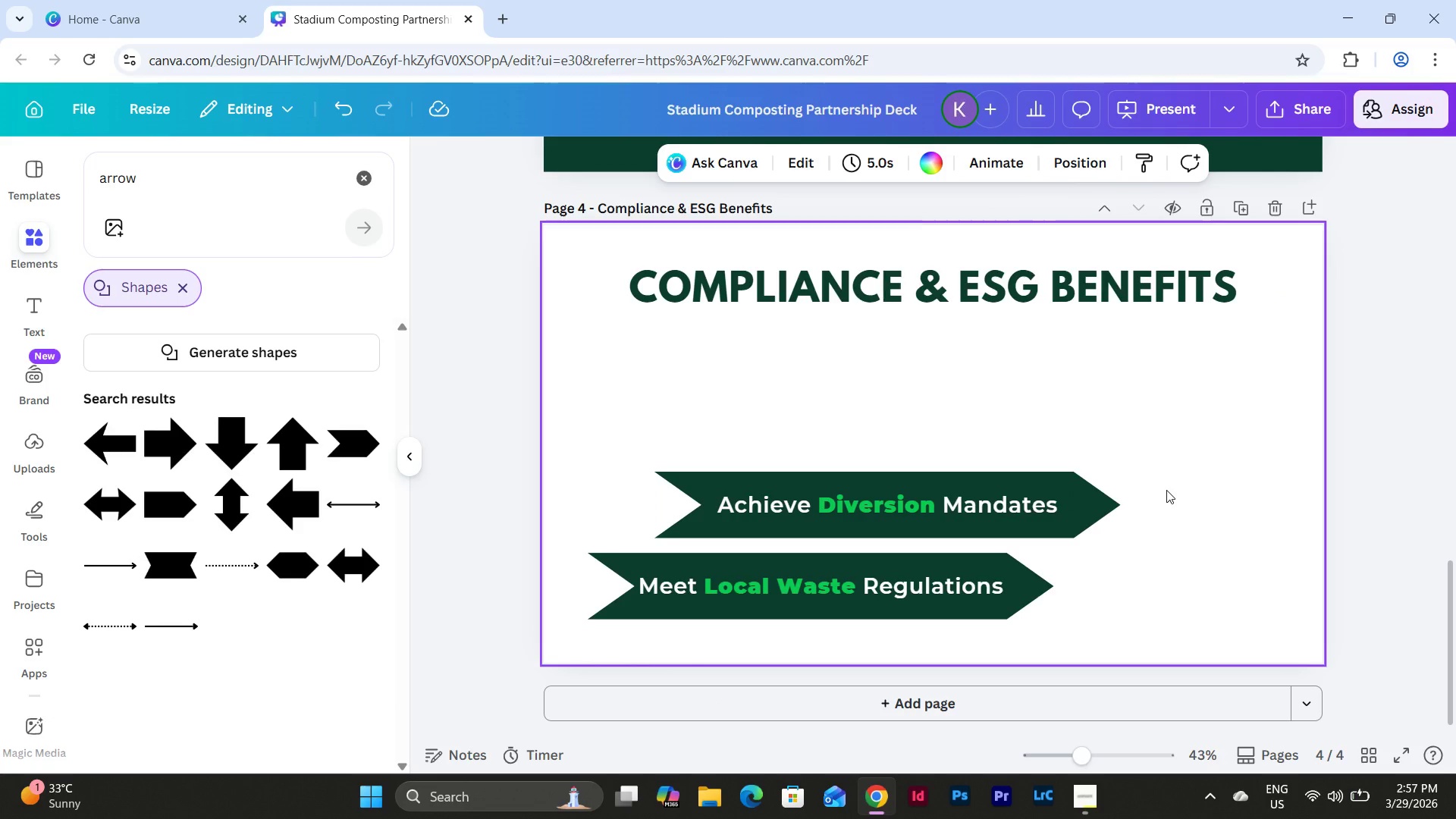 
left_click_drag(start_coordinate=[1137, 550], to_coordinate=[627, 421])
 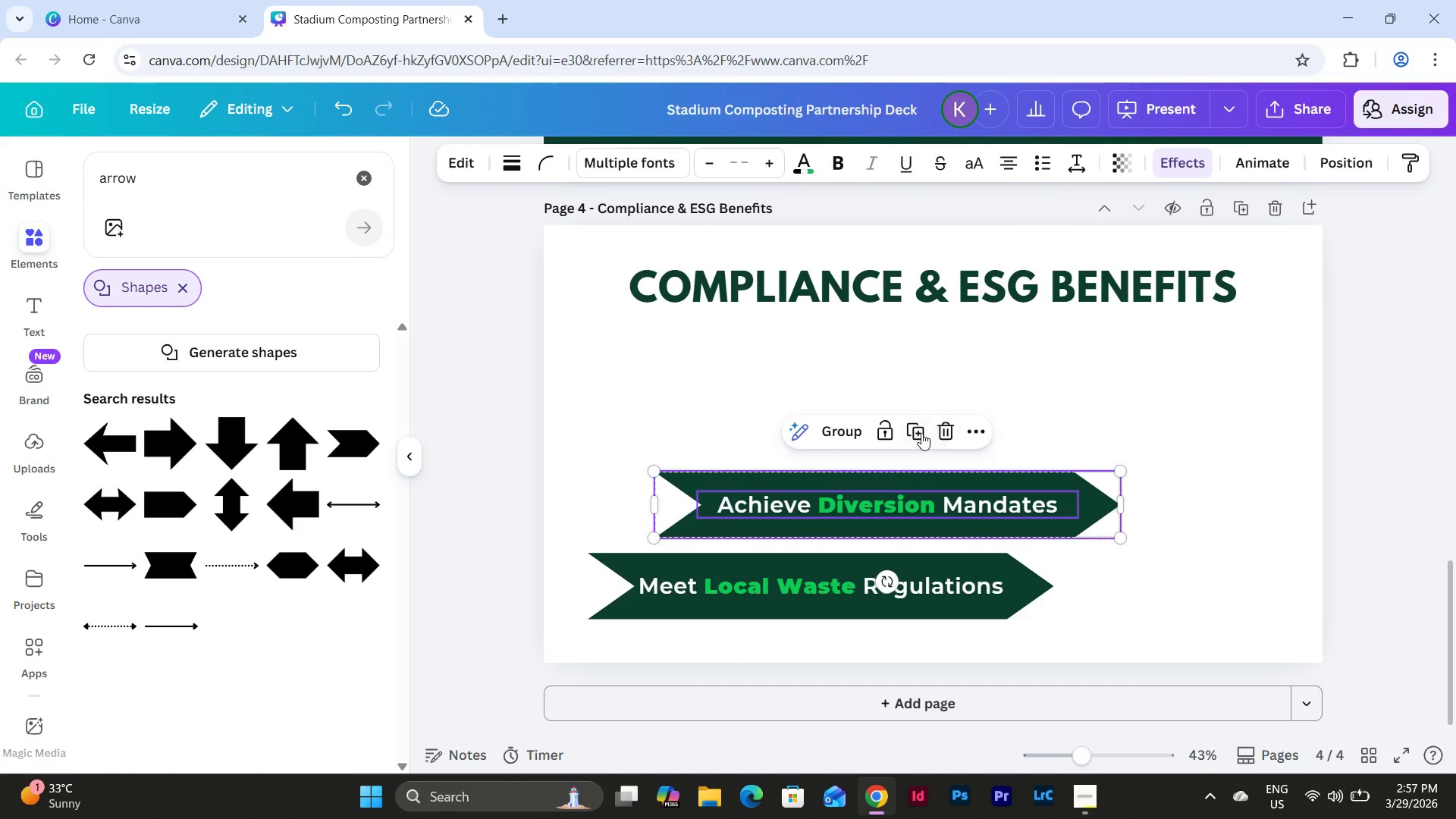 
left_click([921, 431])
 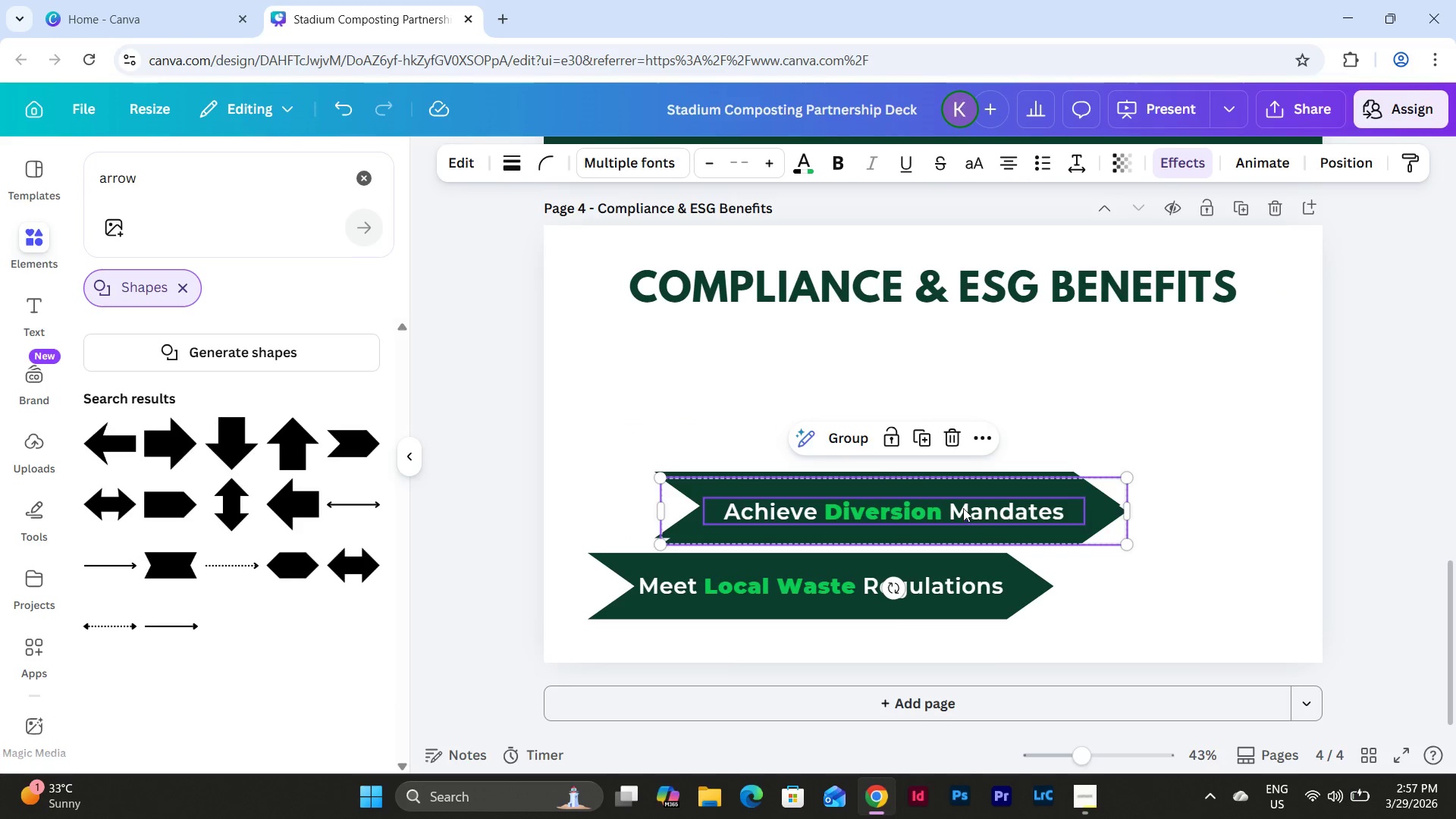 
left_click_drag(start_coordinate=[962, 506], to_coordinate=[1003, 418])
 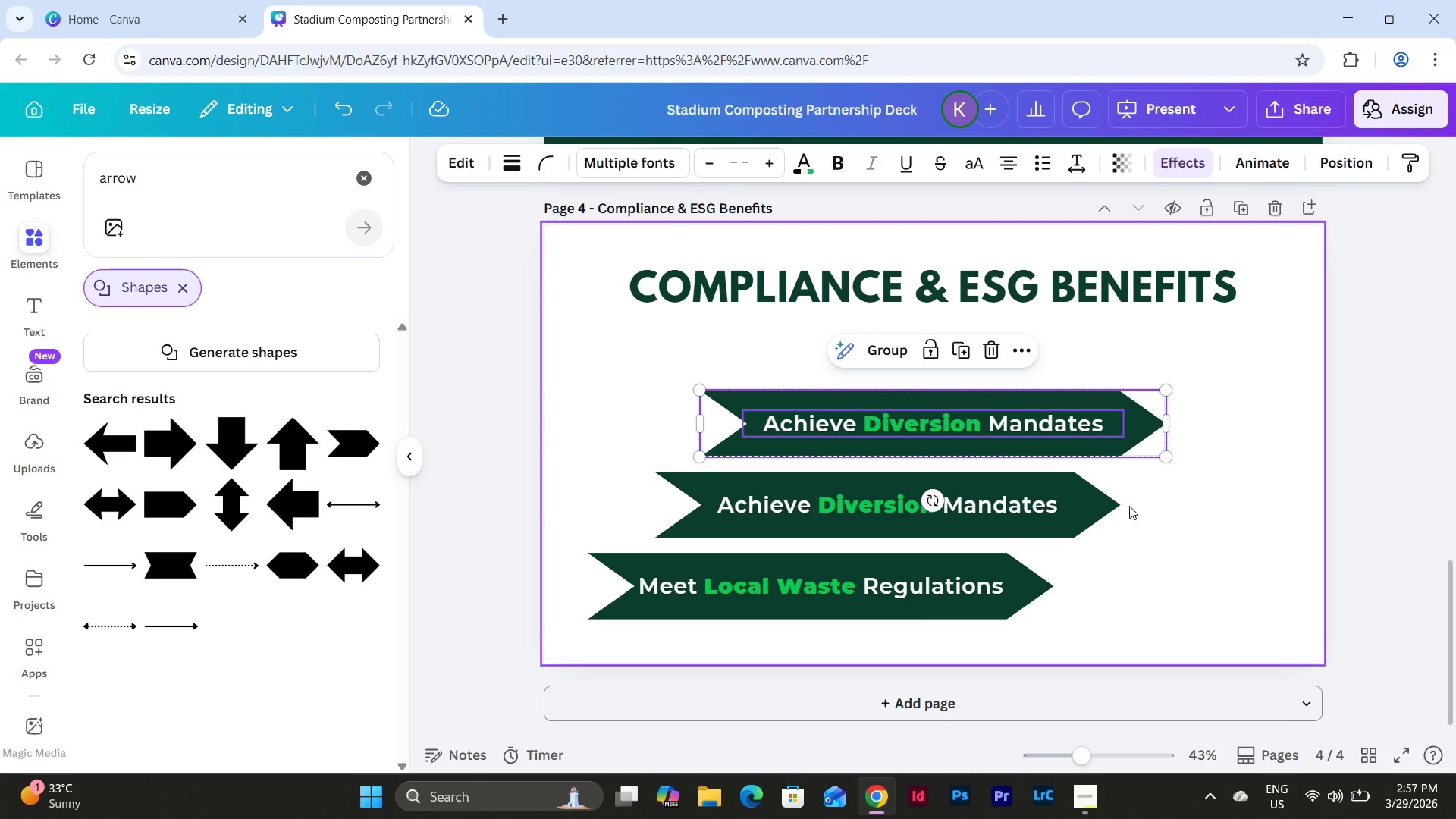 
left_click([1130, 507])
 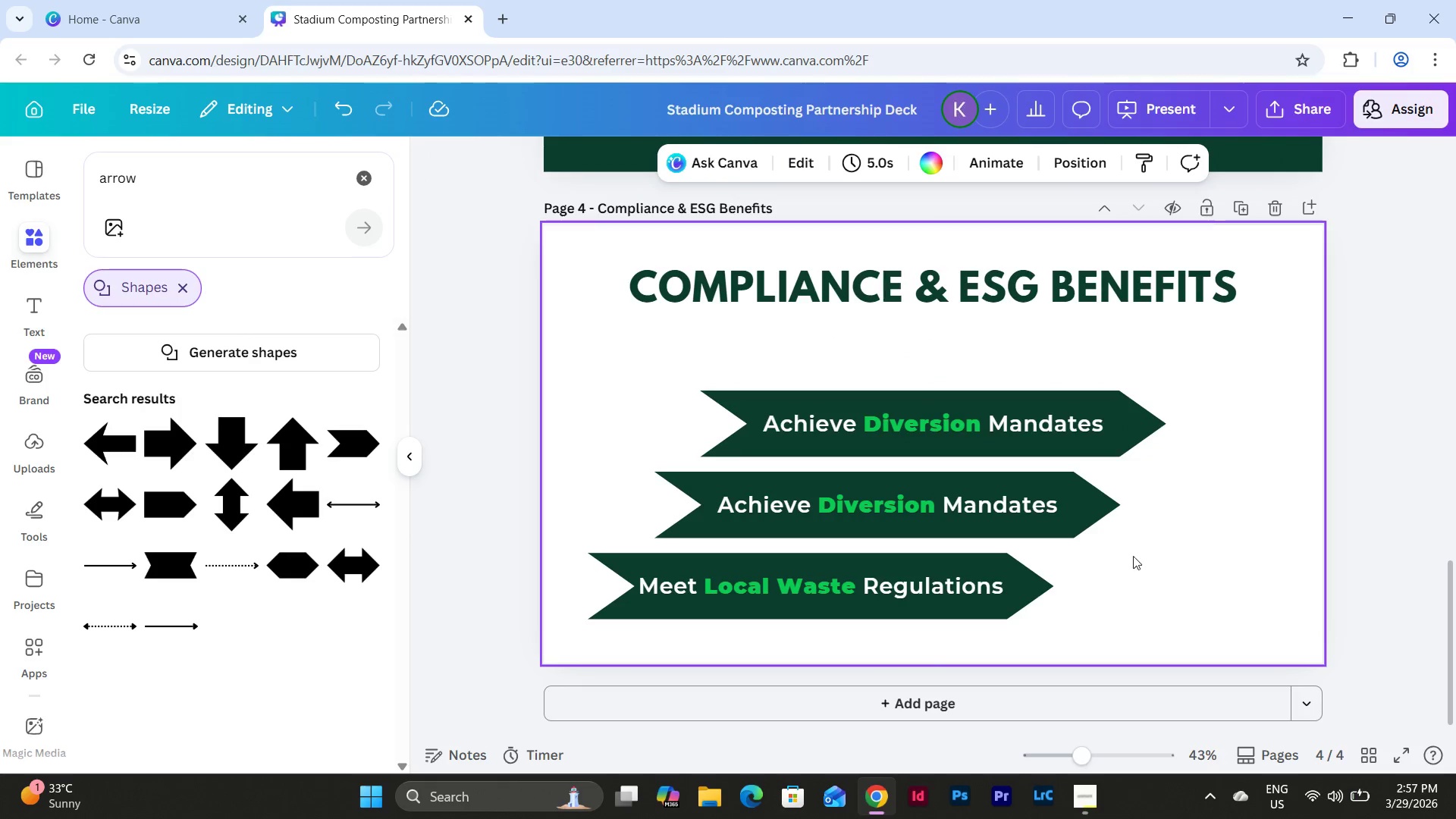 
left_click_drag(start_coordinate=[1133, 556], to_coordinate=[1057, 497])
 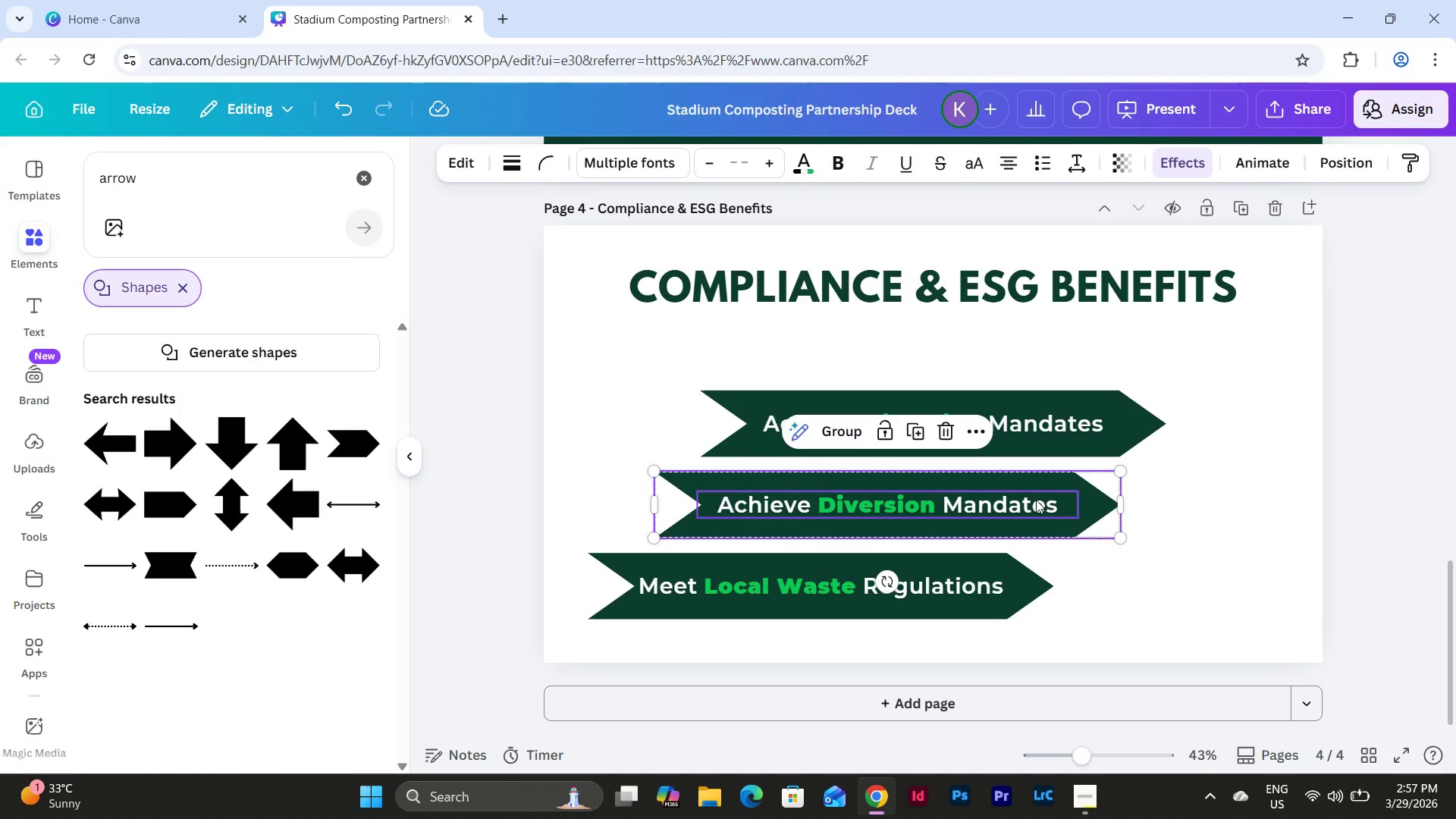 
left_click_drag(start_coordinate=[1036, 500], to_coordinate=[1012, 497])
 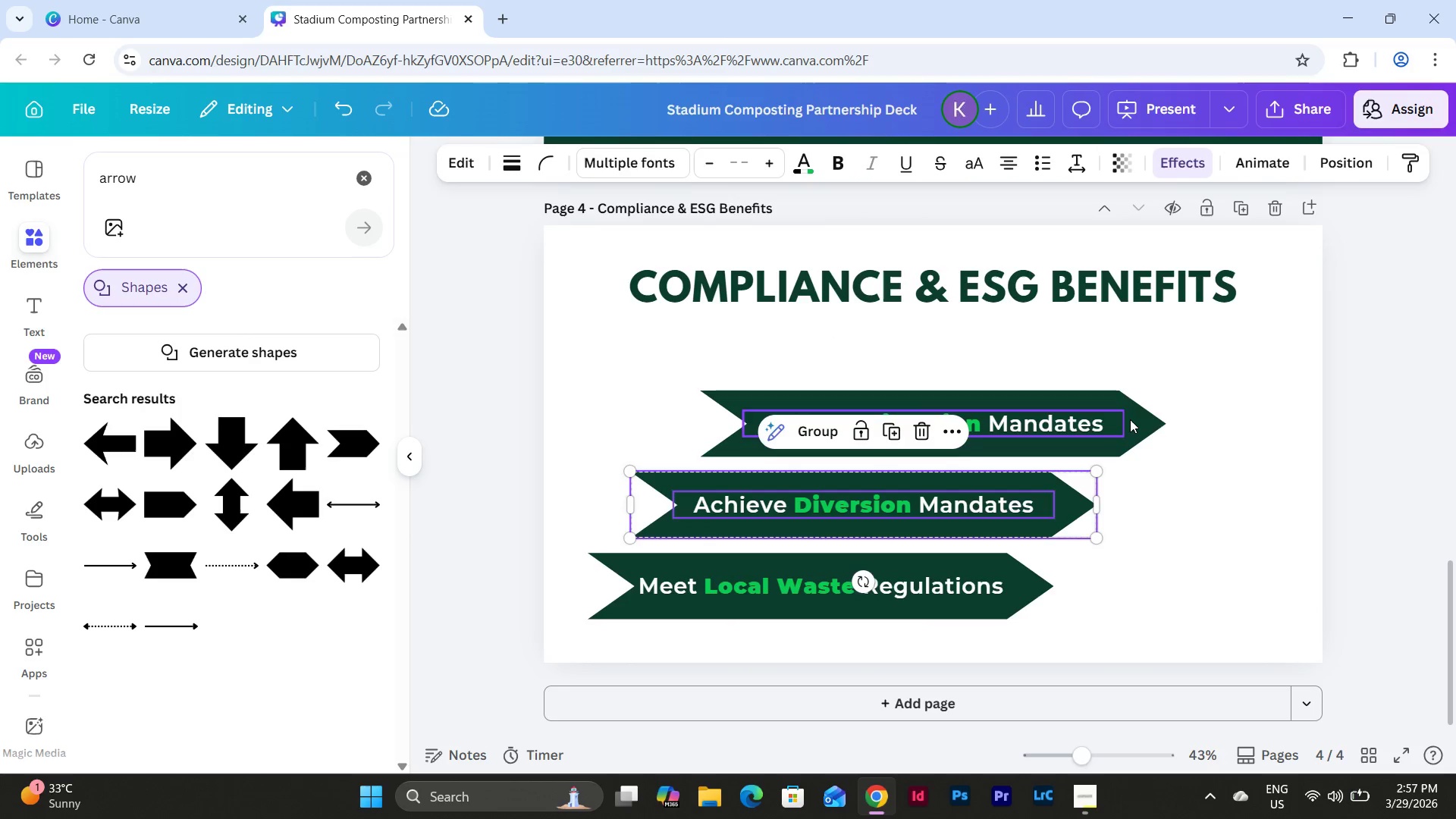 
left_click([1131, 419])
 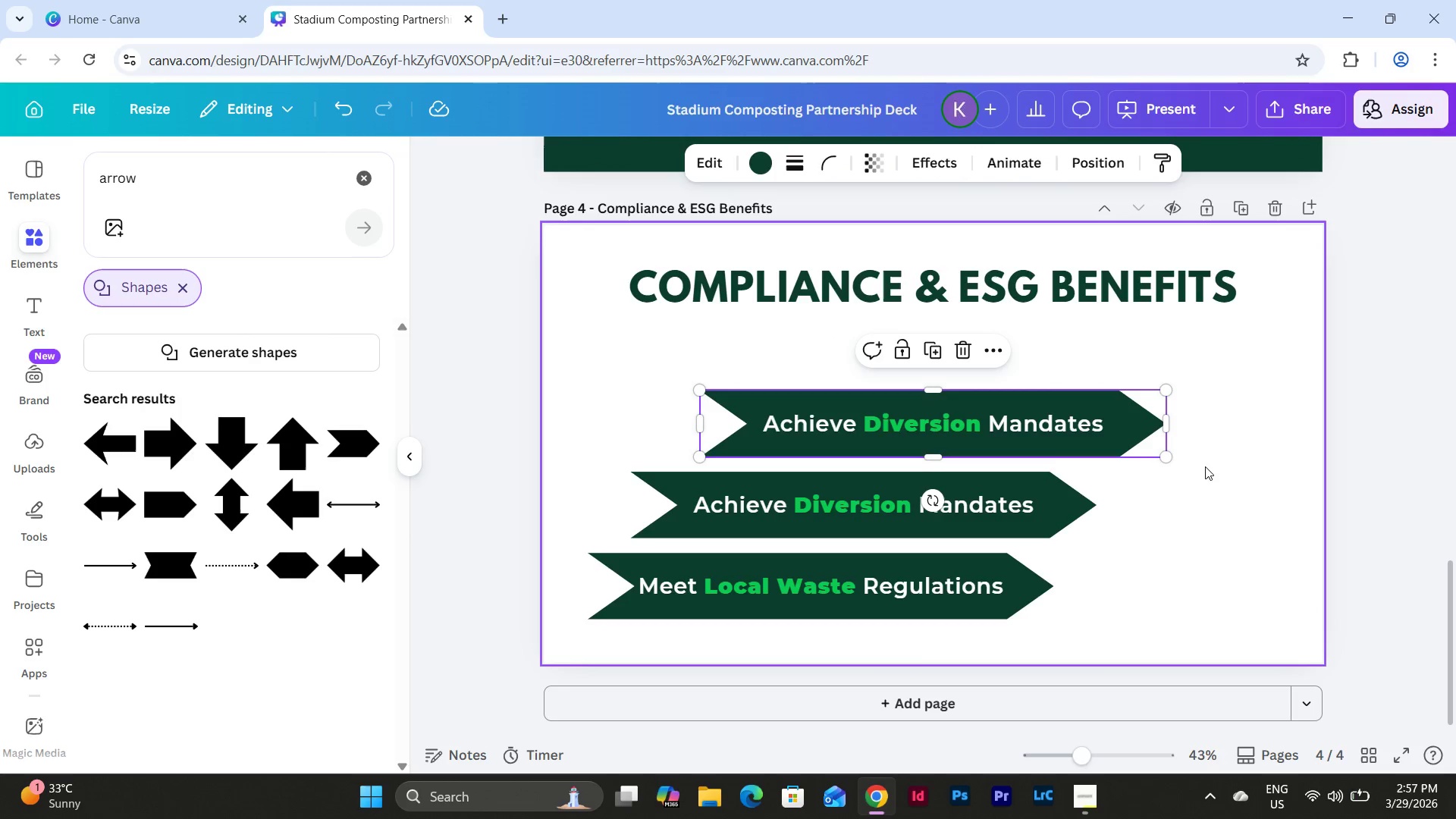 
left_click_drag(start_coordinate=[1209, 470], to_coordinate=[1076, 401])
 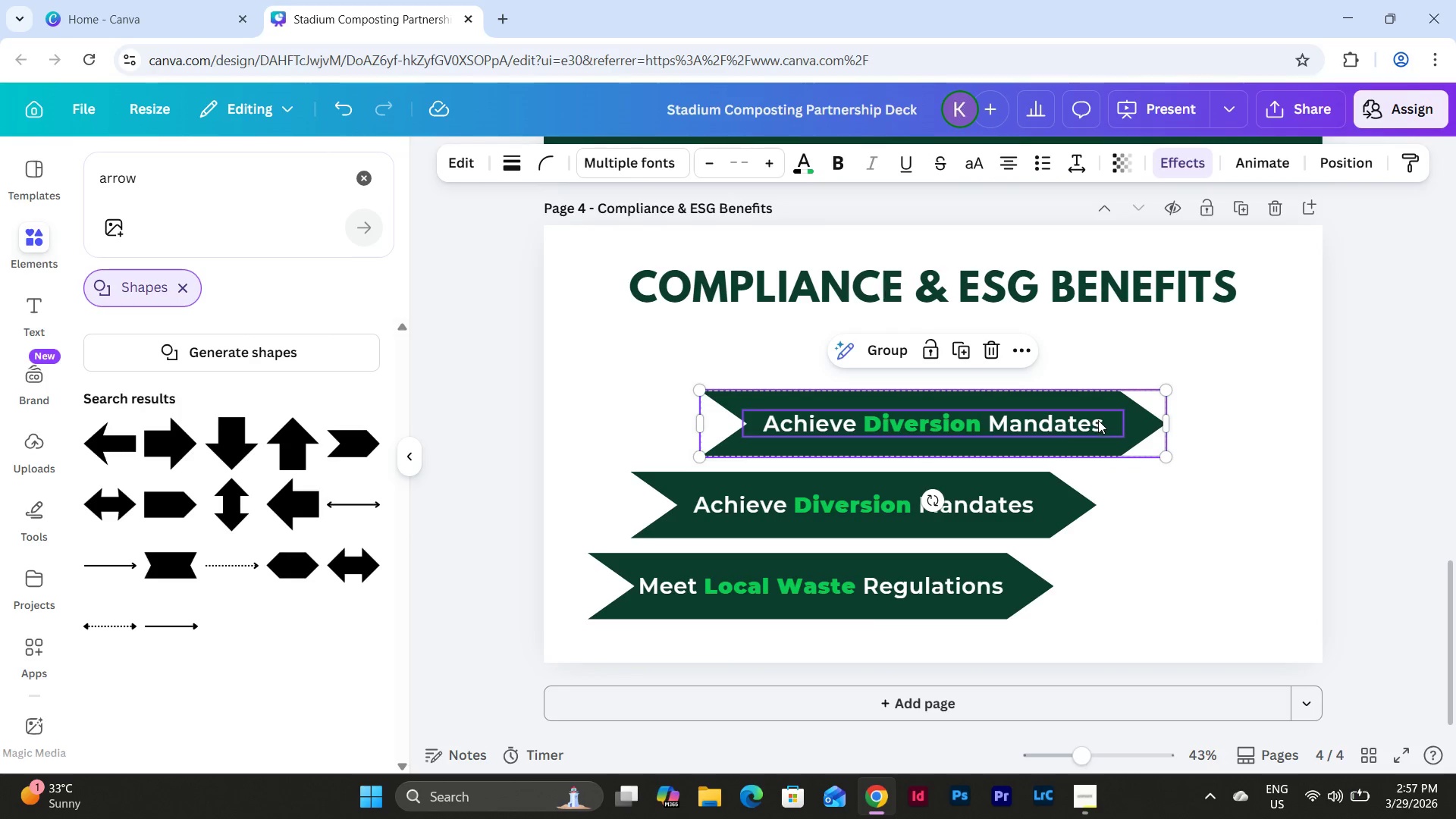 
left_click_drag(start_coordinate=[1098, 420], to_coordinate=[1068, 419])
 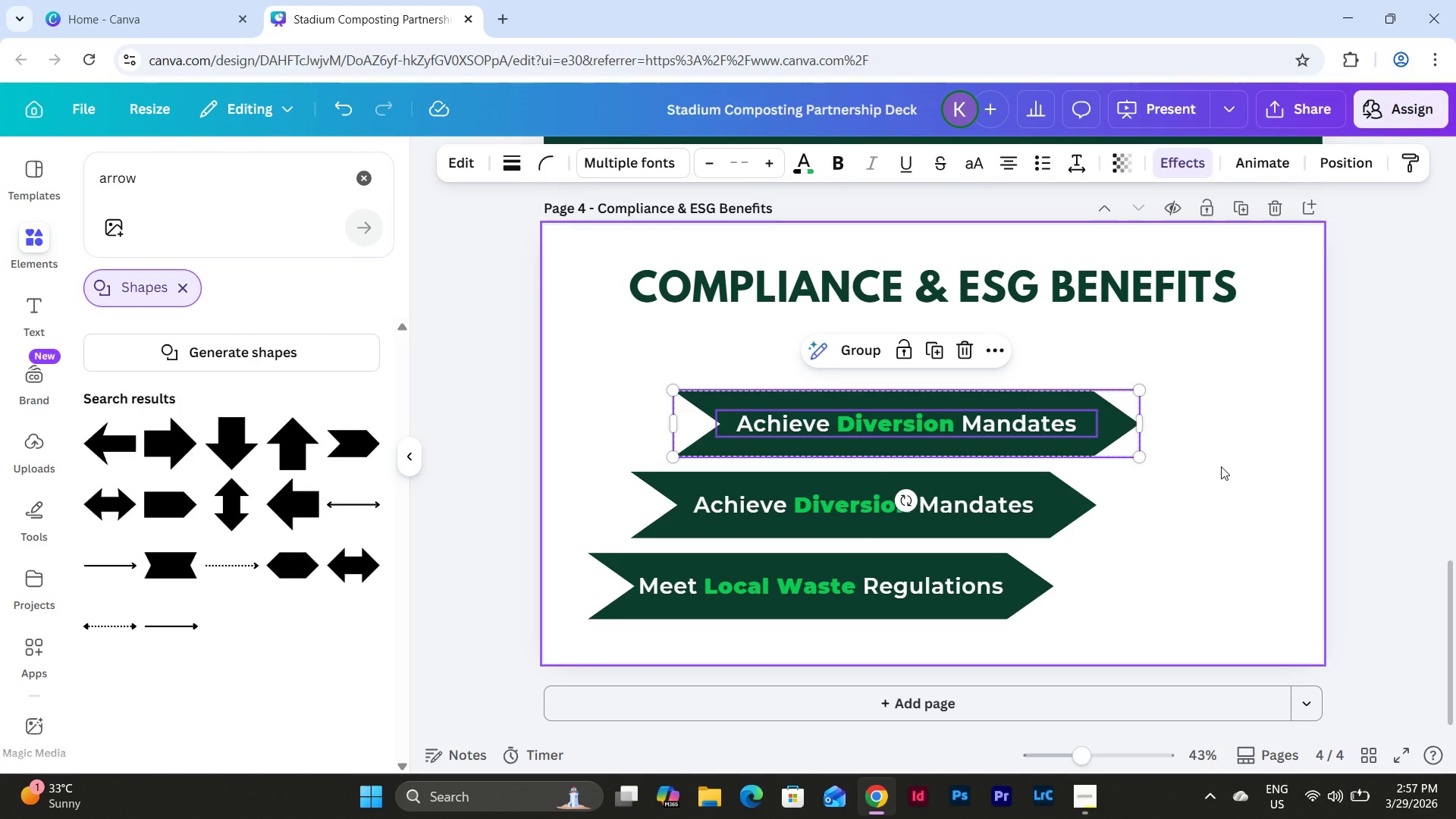 
left_click([1221, 466])
 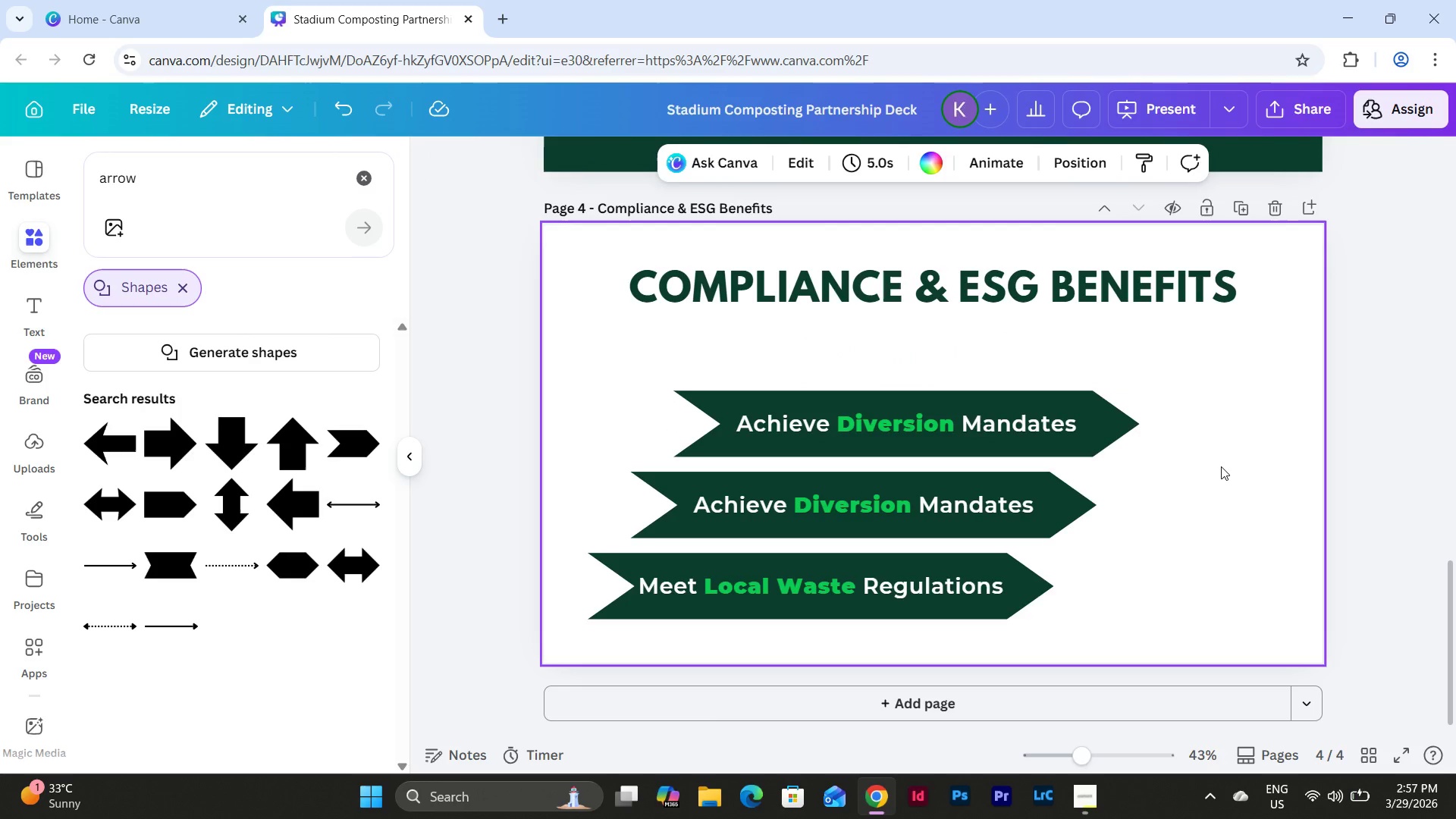 
left_click([963, 415])
 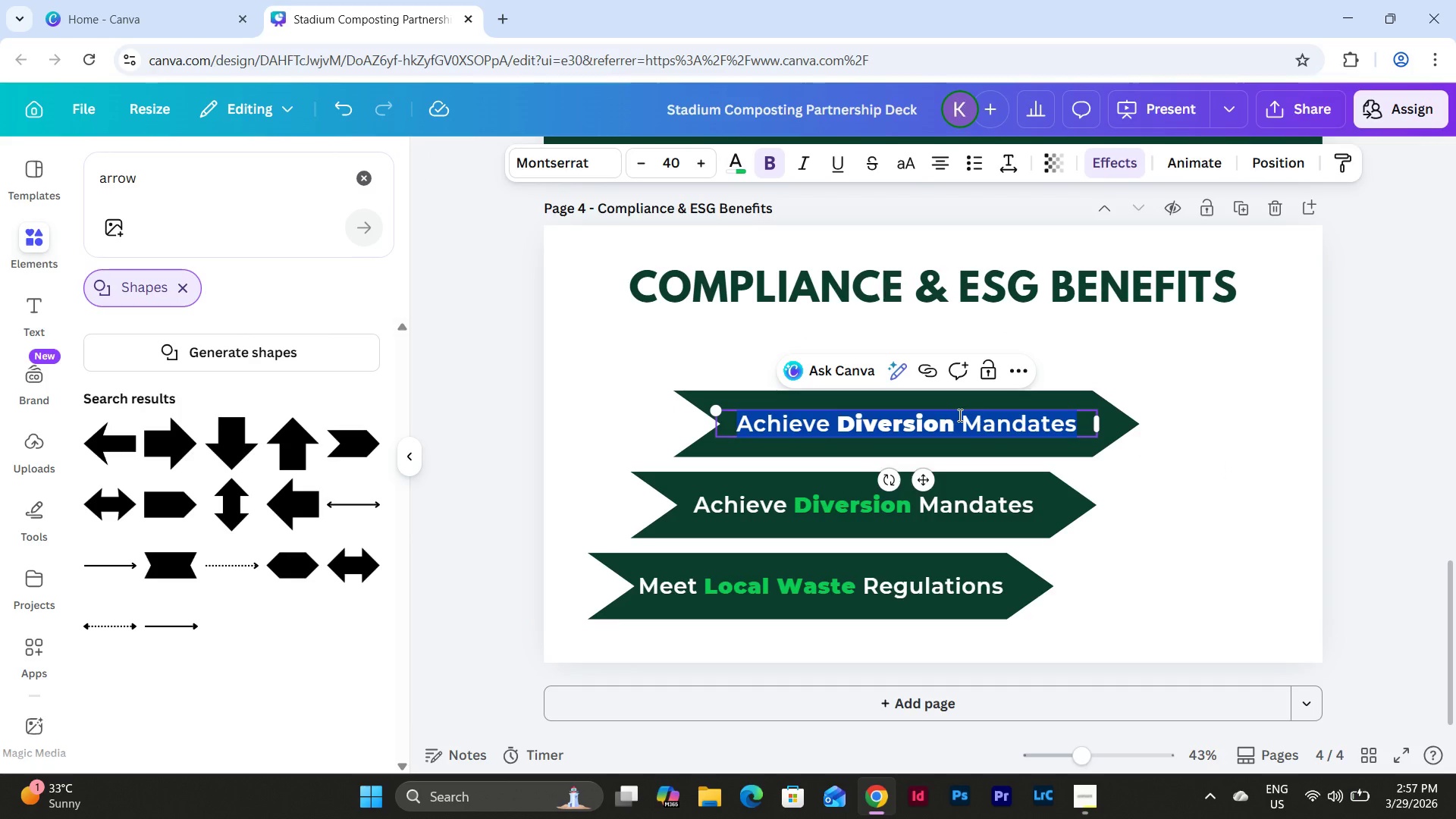 
type(Enhance Sustainability Goals)
 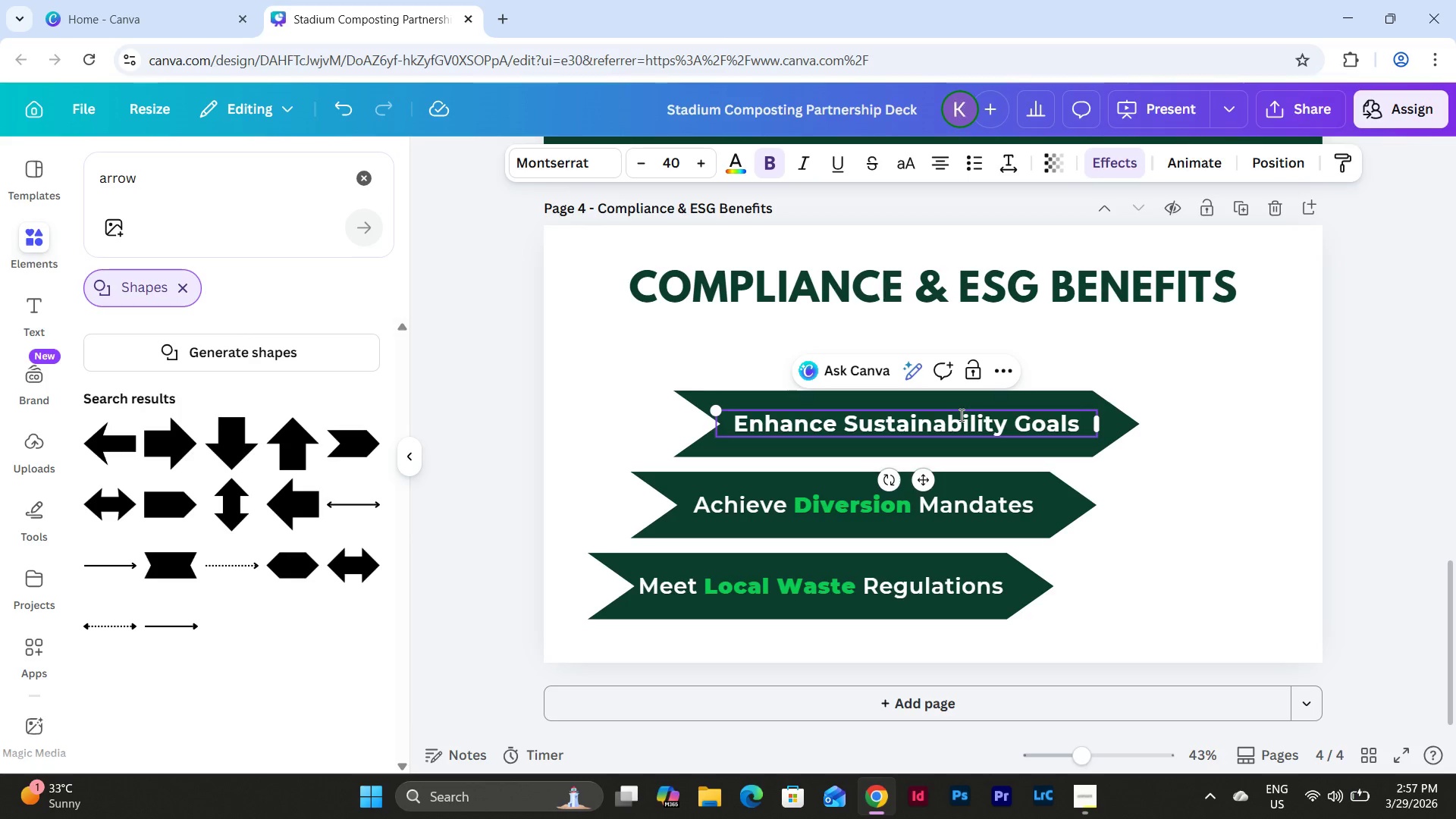 
left_click([1087, 535])
 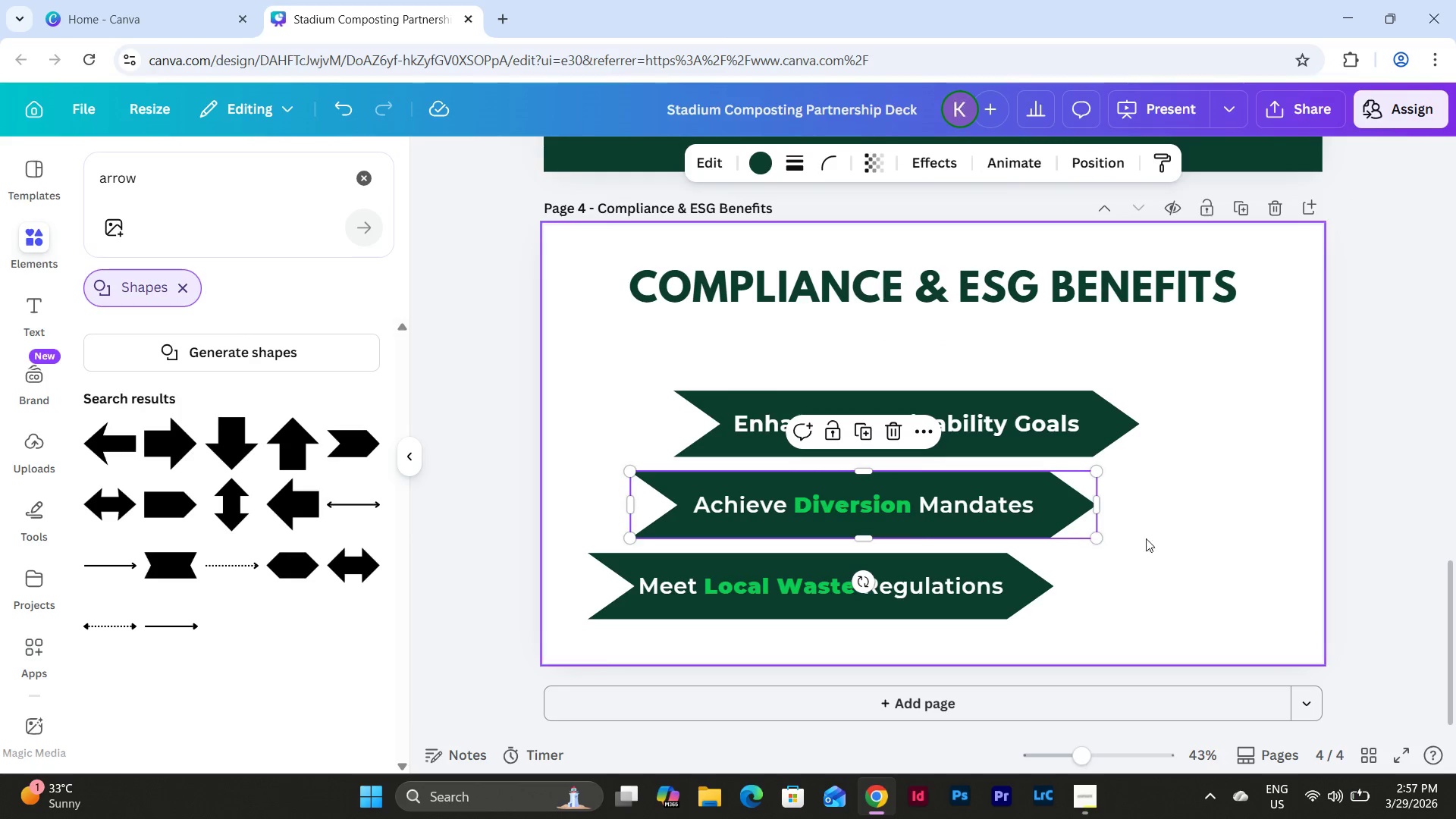 
left_click([1172, 537])
 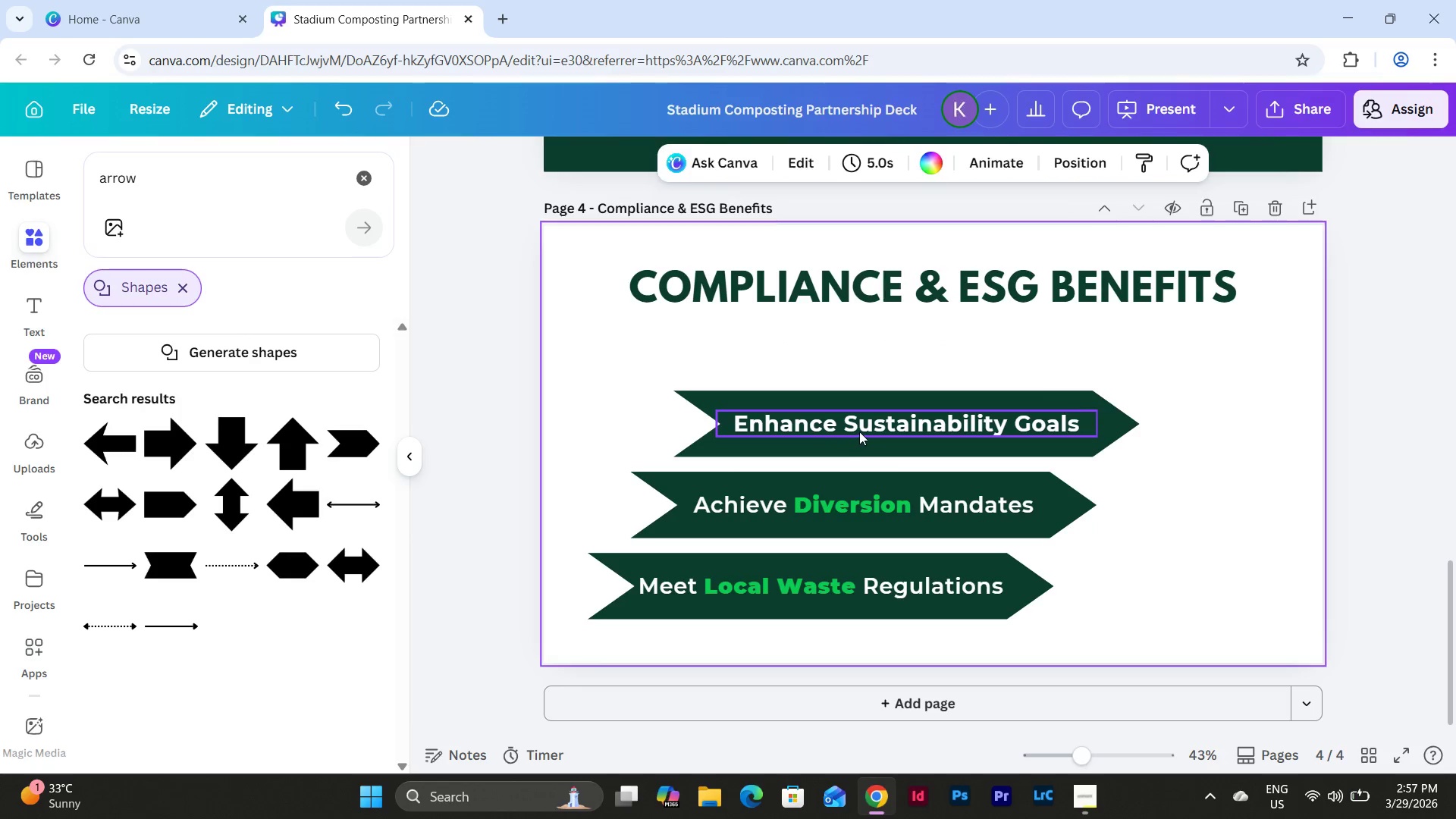 
double_click([858, 430])
 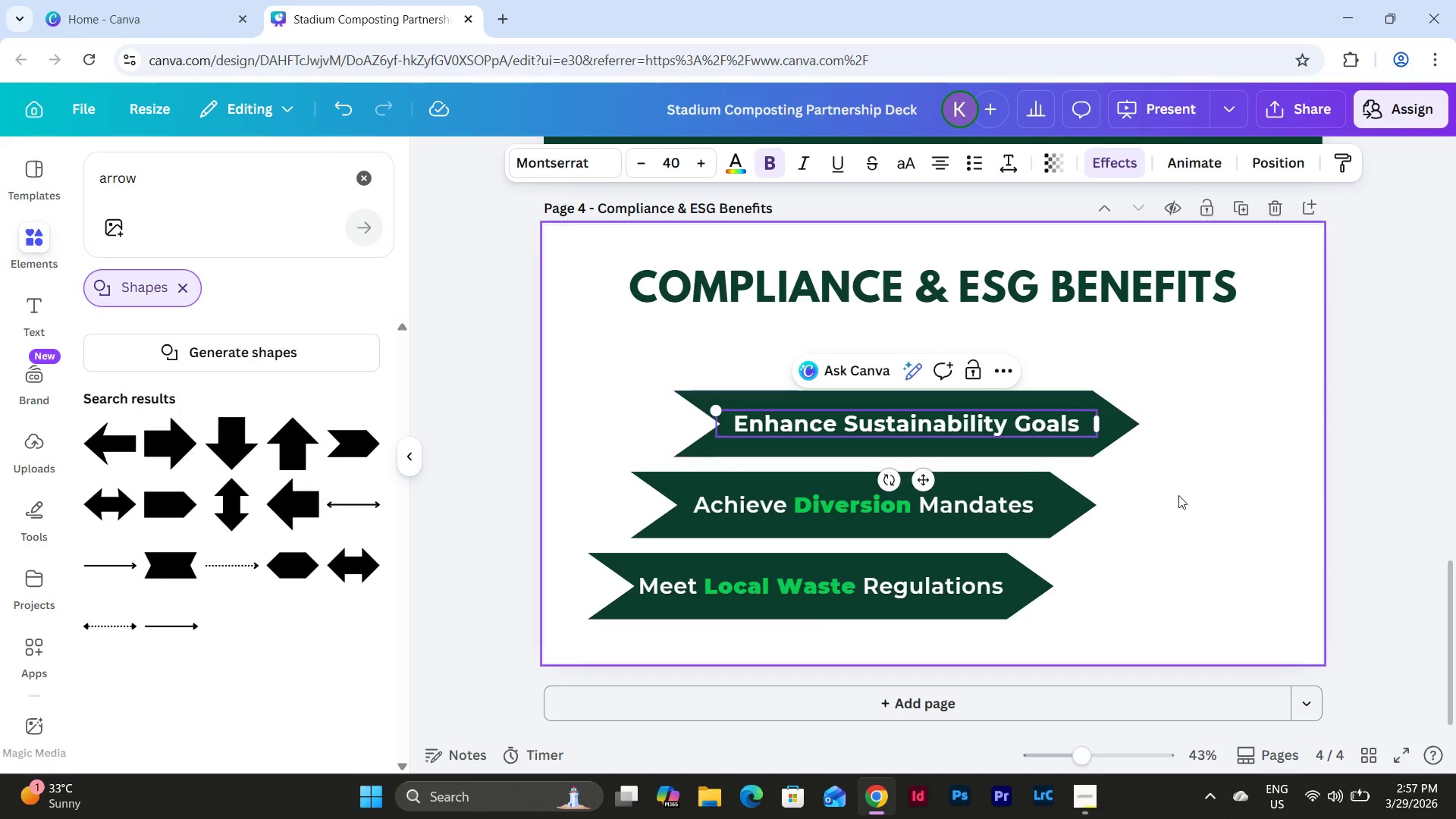 
double_click([1003, 425])
 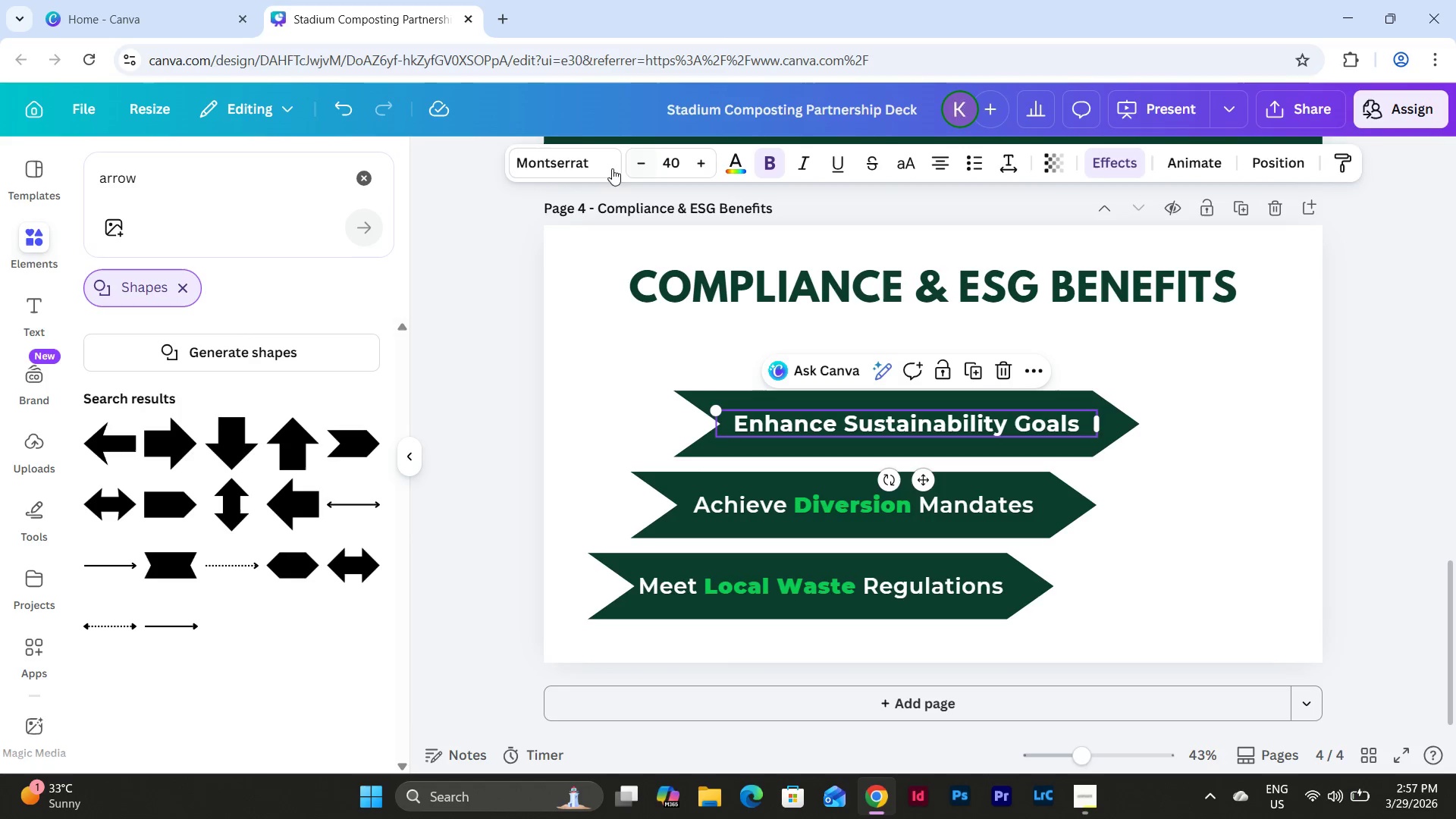 
left_click([597, 165])
 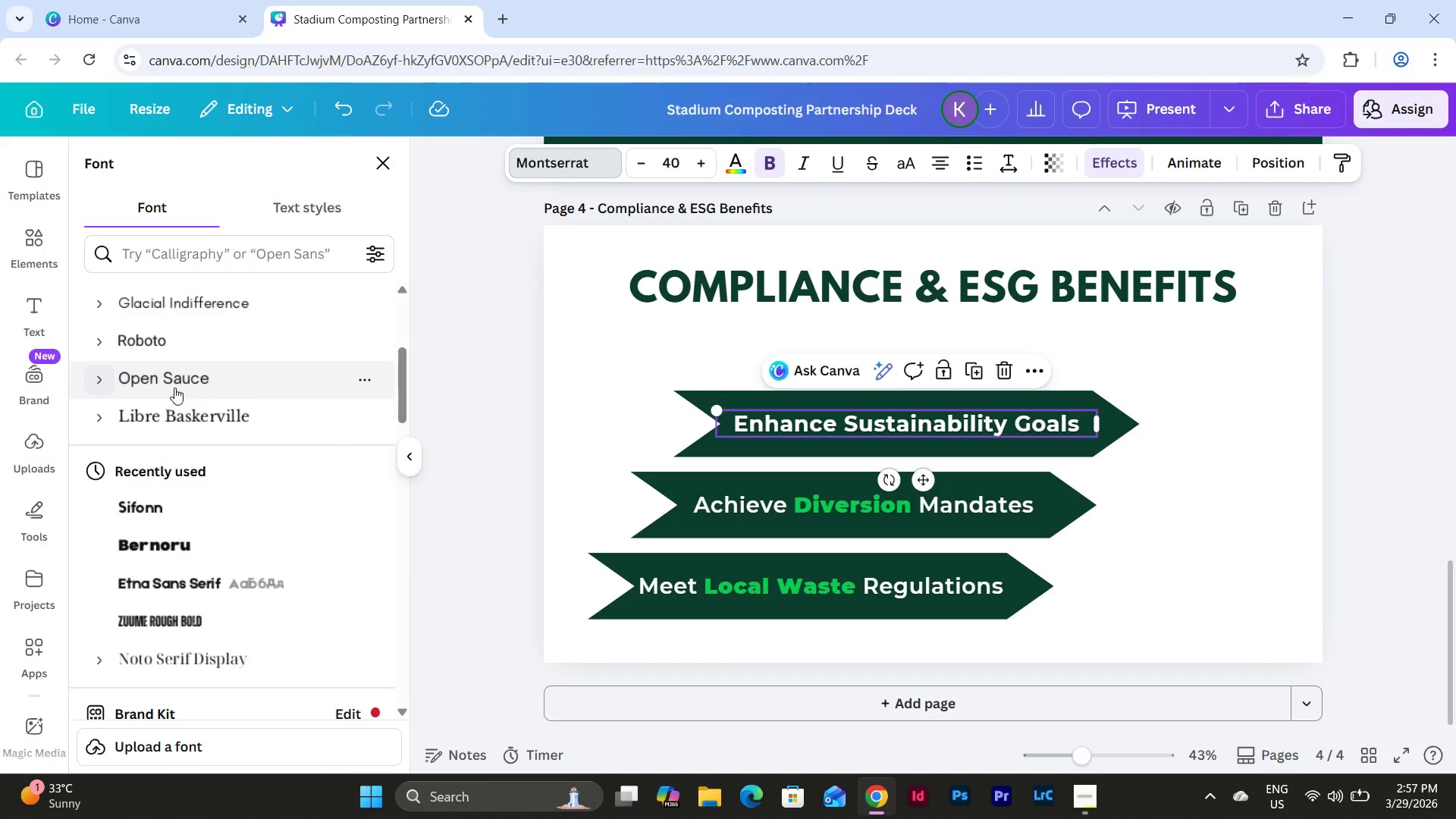 
scroll: coordinate [194, 407], scroll_direction: up, amount: 11.0
 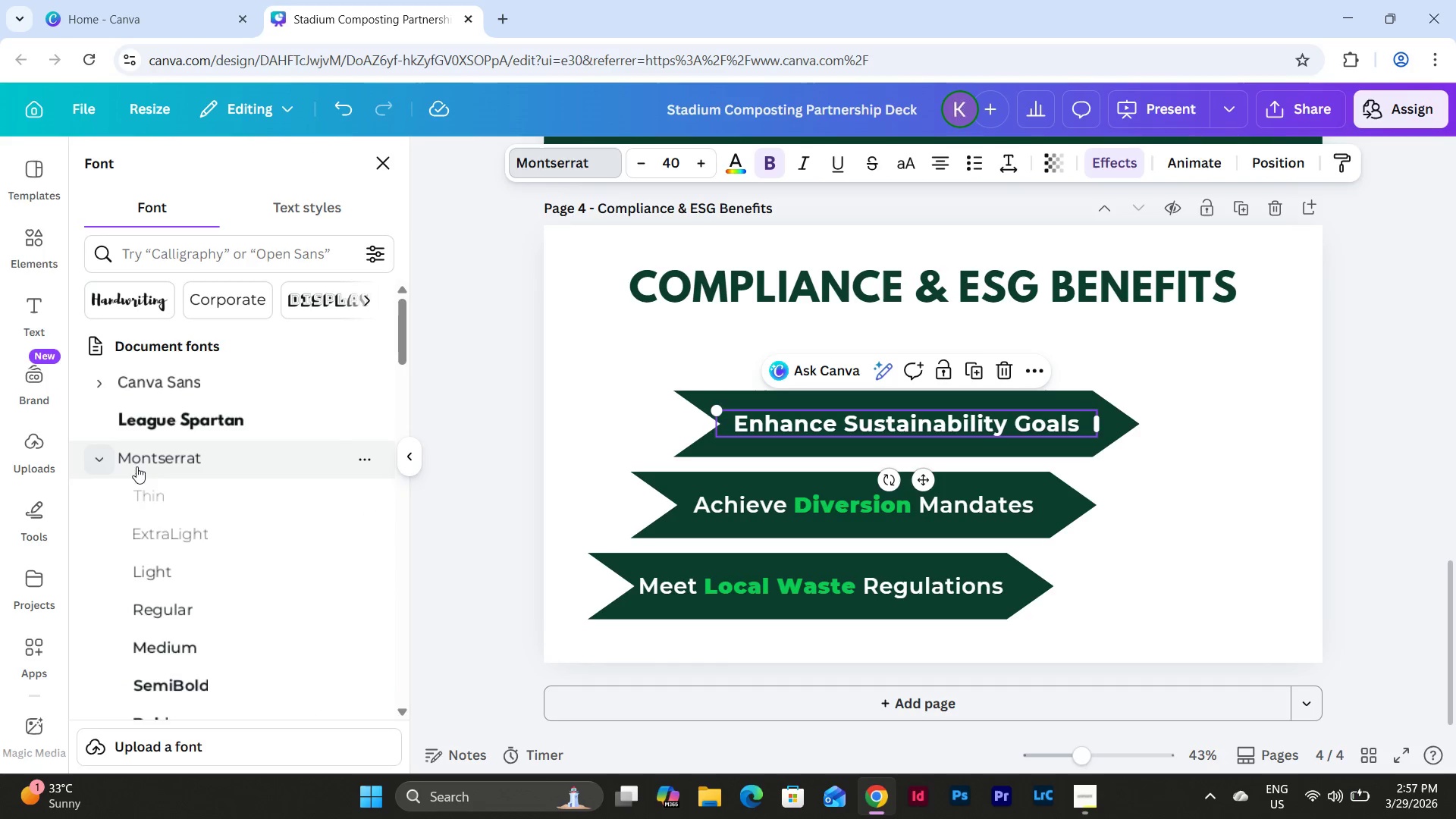 
scroll: coordinate [322, 508], scroll_direction: down, amount: 3.0
 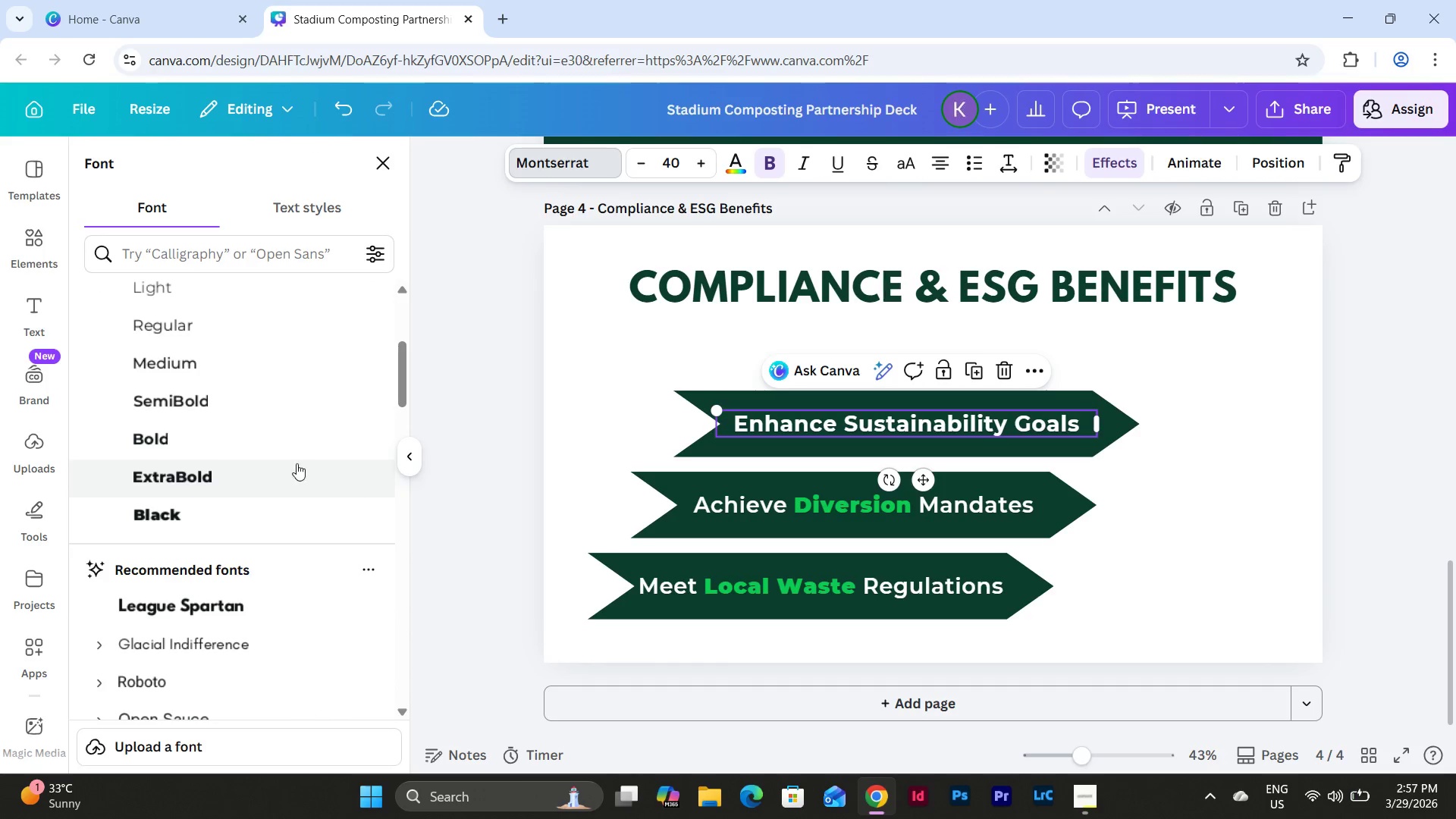 
scroll: coordinate [299, 460], scroll_direction: up, amount: 2.0
 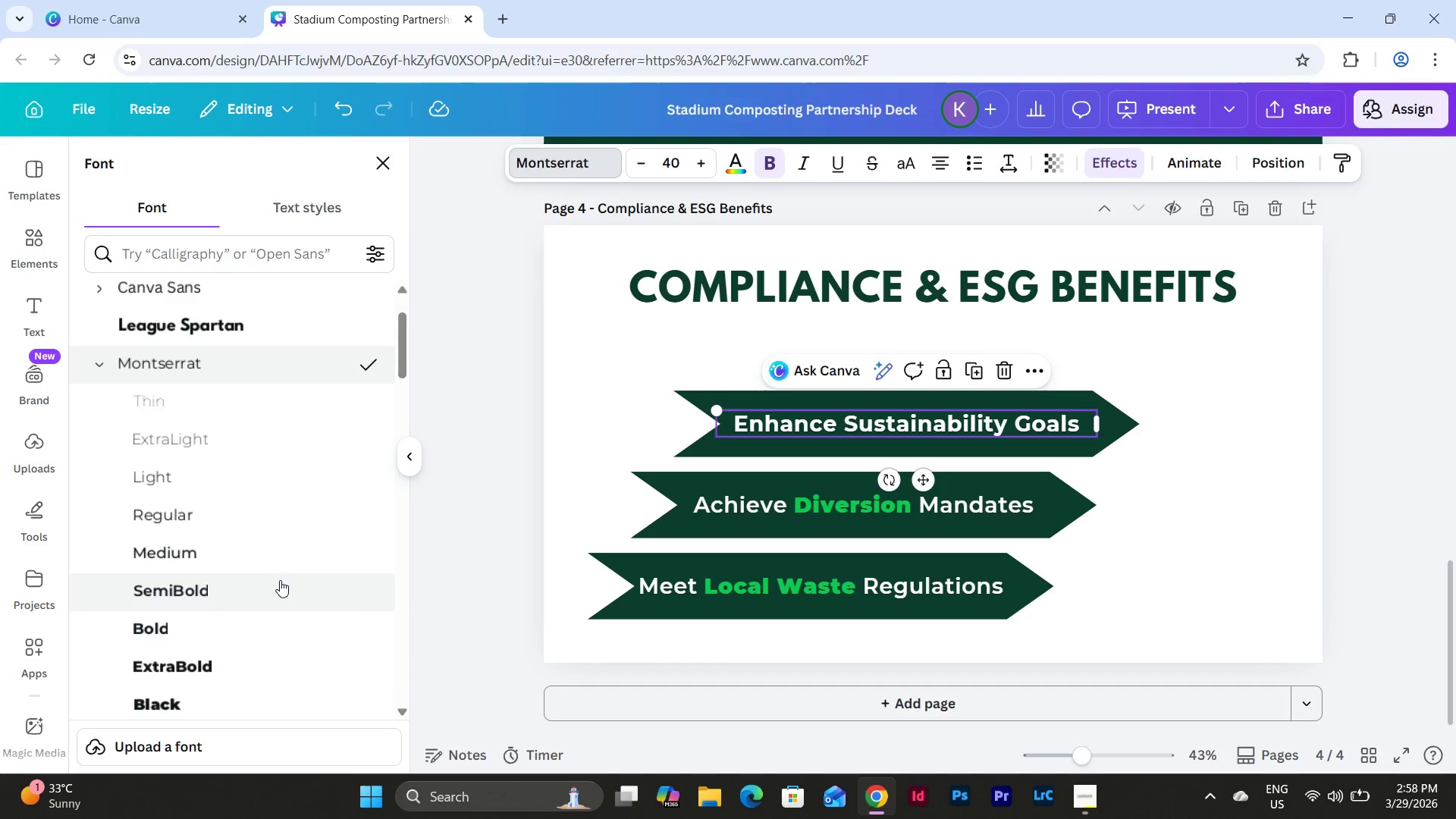 
left_click([881, 421])
 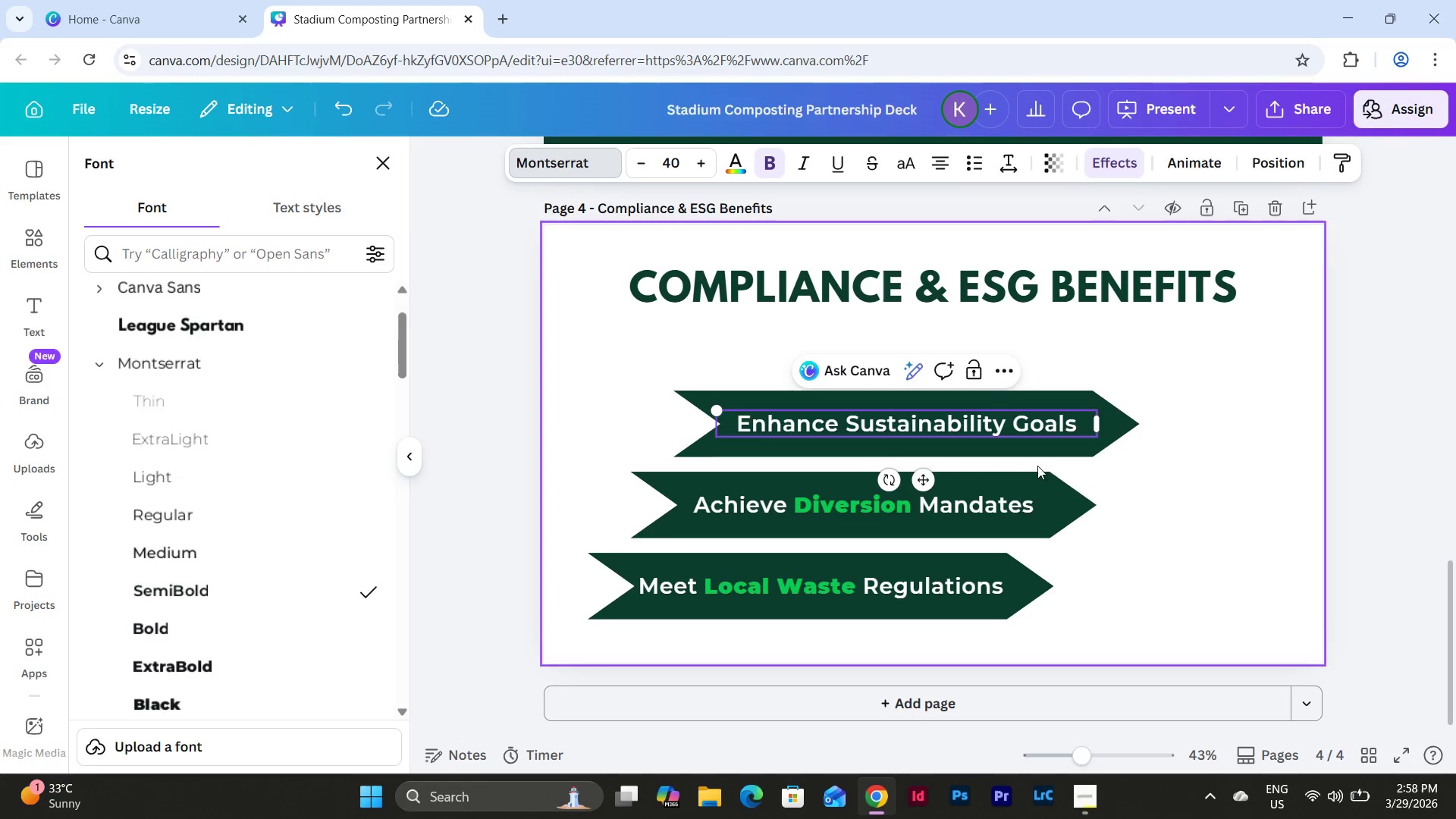 
left_click([1153, 494])
 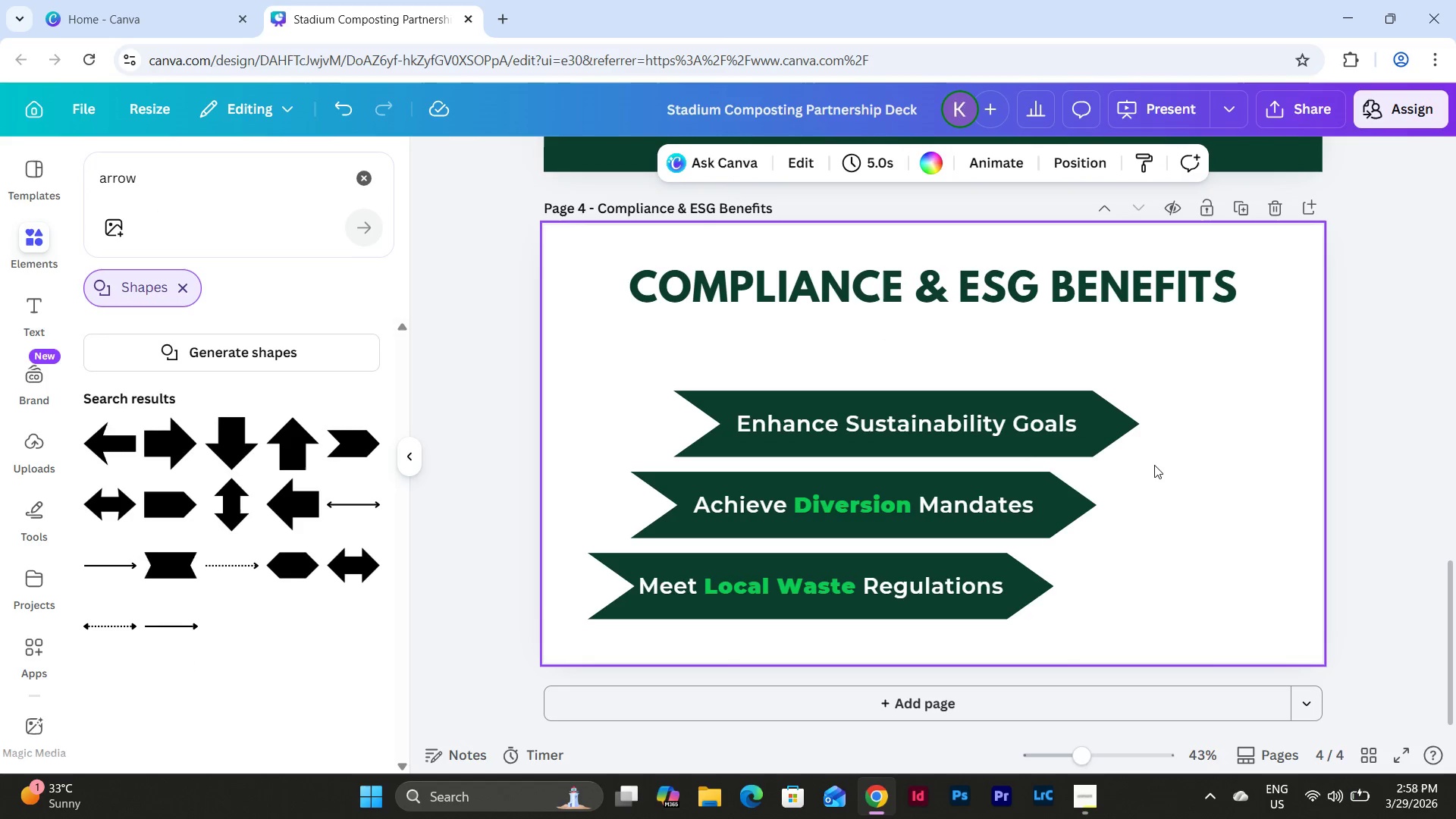 
left_click_drag(start_coordinate=[1153, 464], to_coordinate=[1081, 422])
 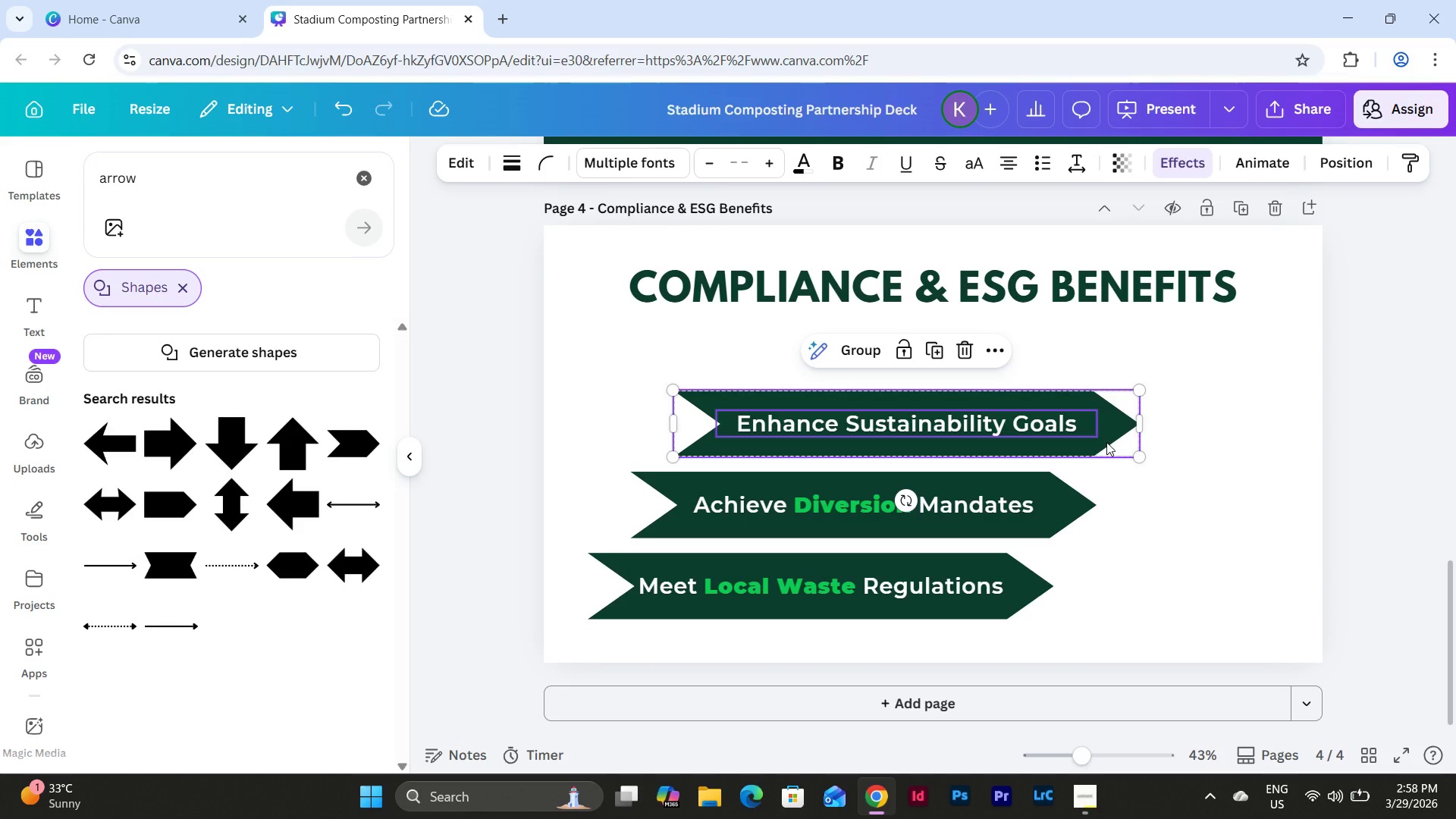 
key(Control+C)
 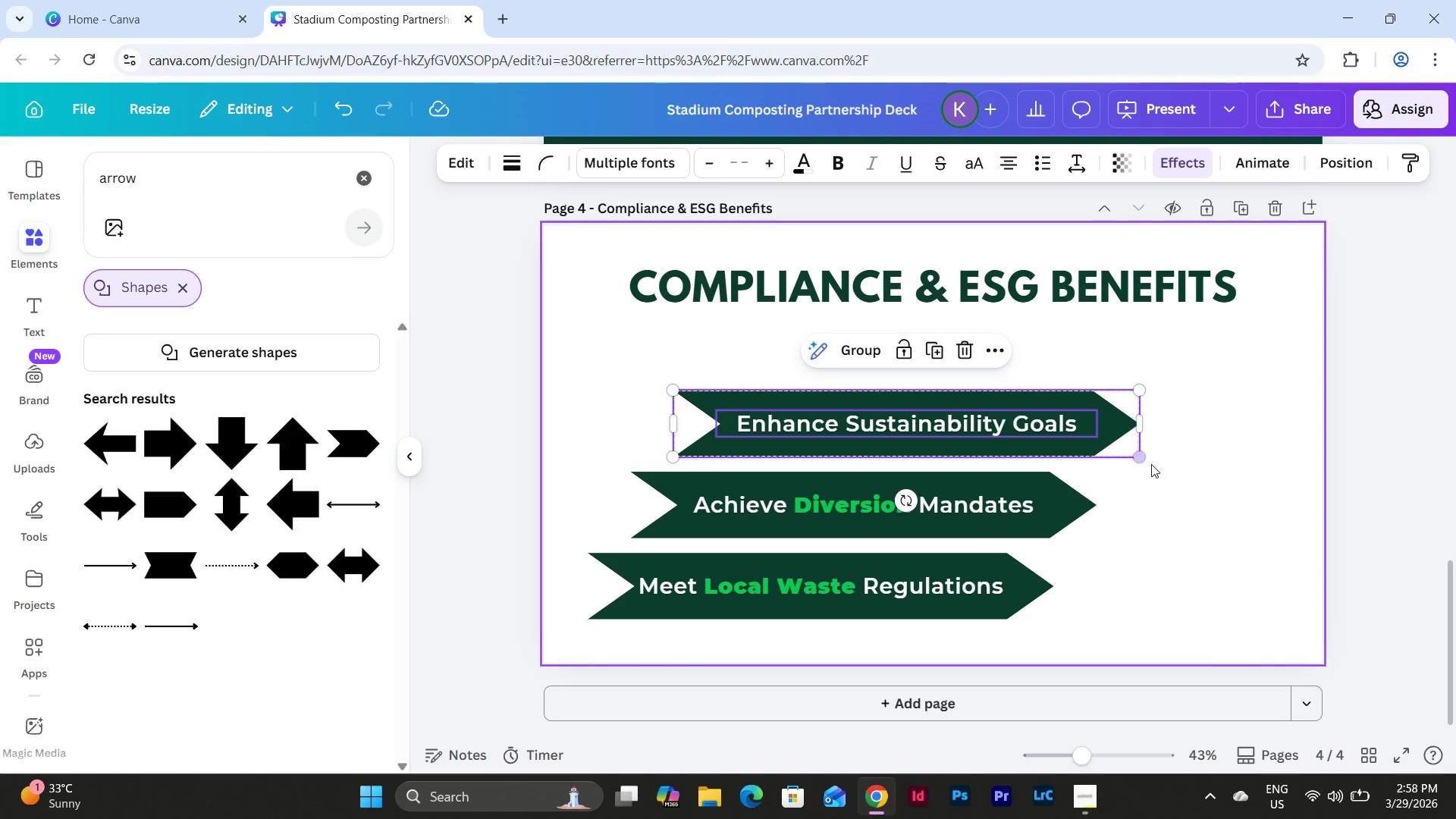 
left_click([1155, 466])
 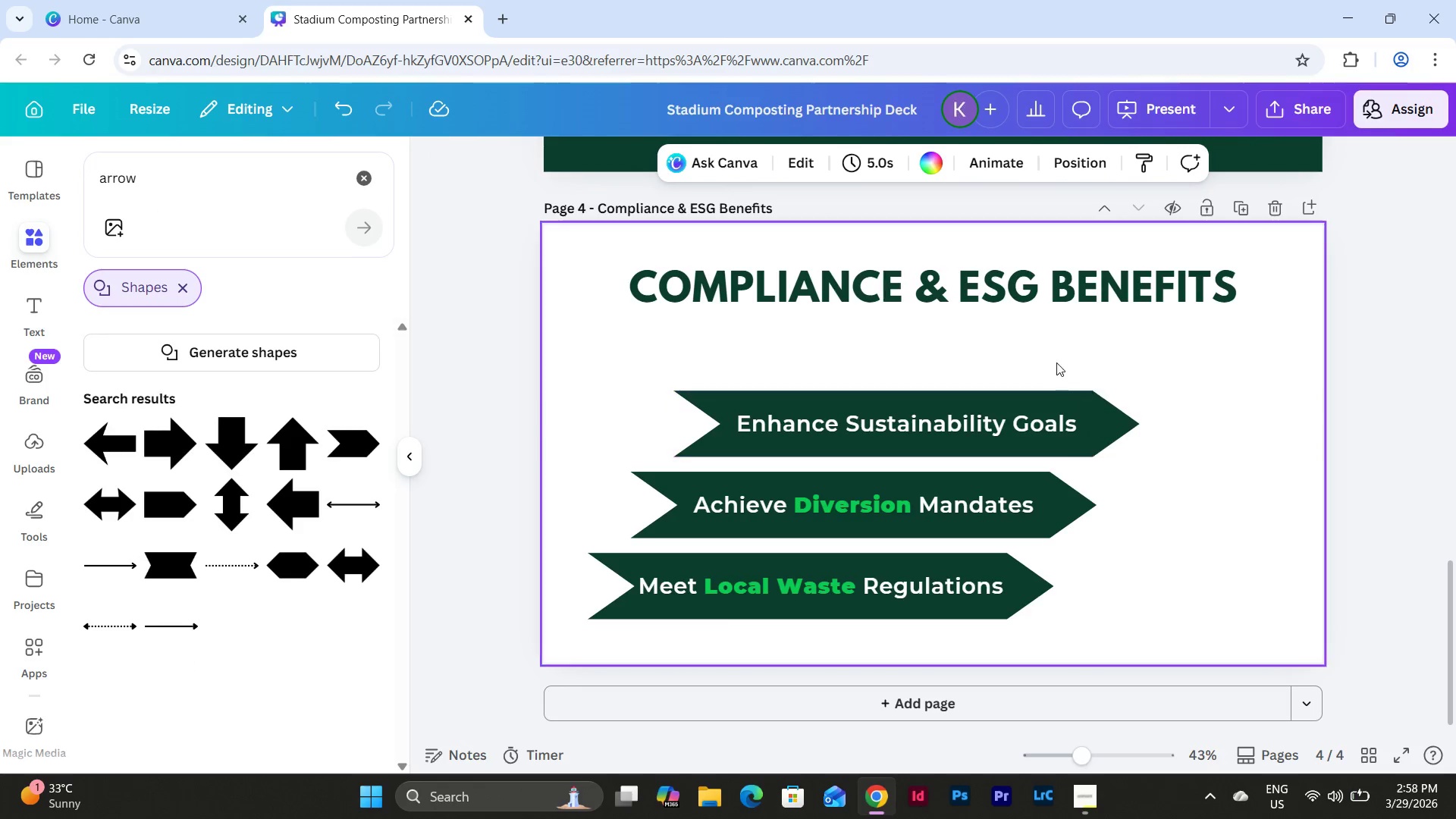 
key(Control+V)
 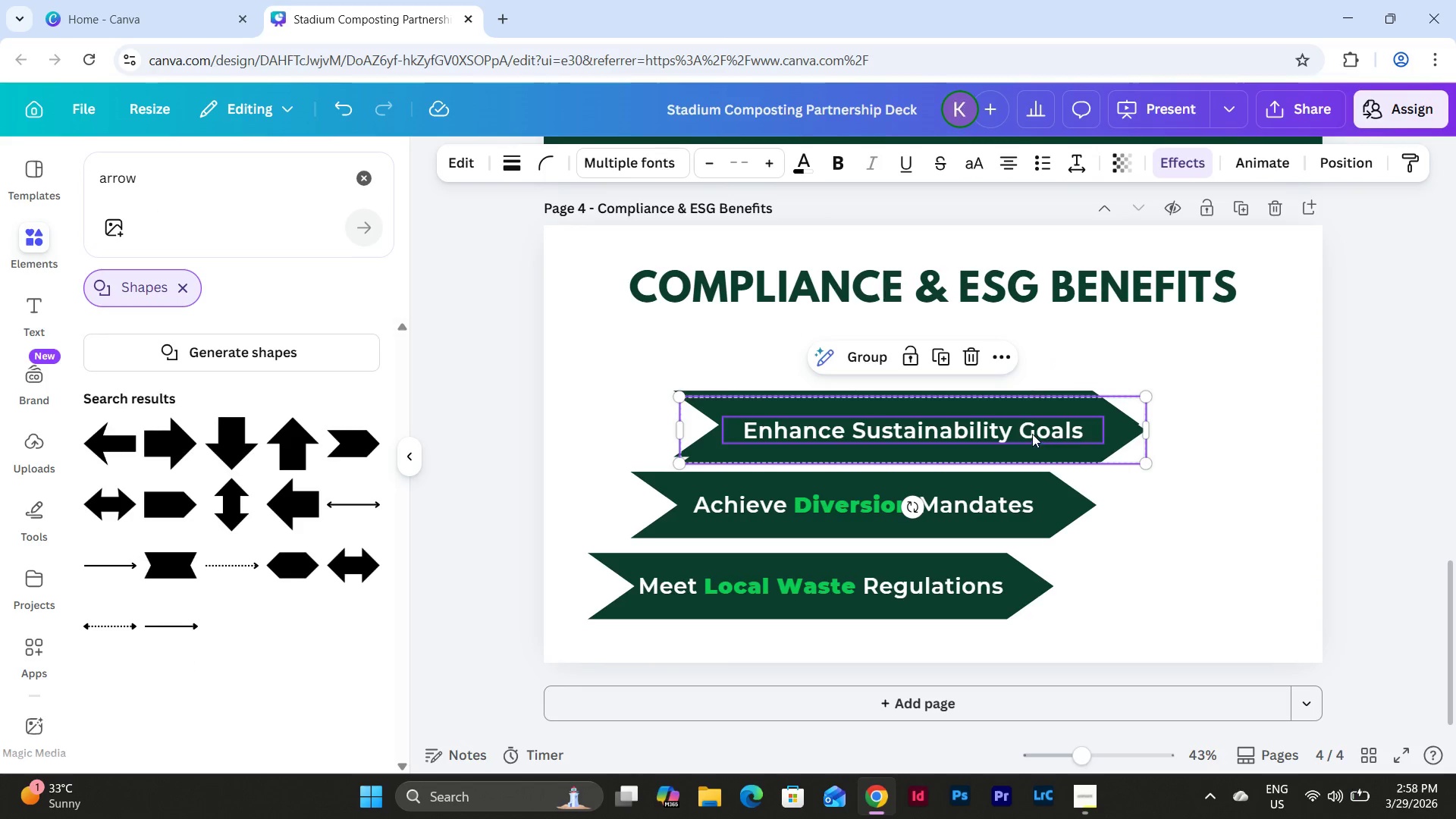 
left_click_drag(start_coordinate=[1031, 431], to_coordinate=[1071, 343])
 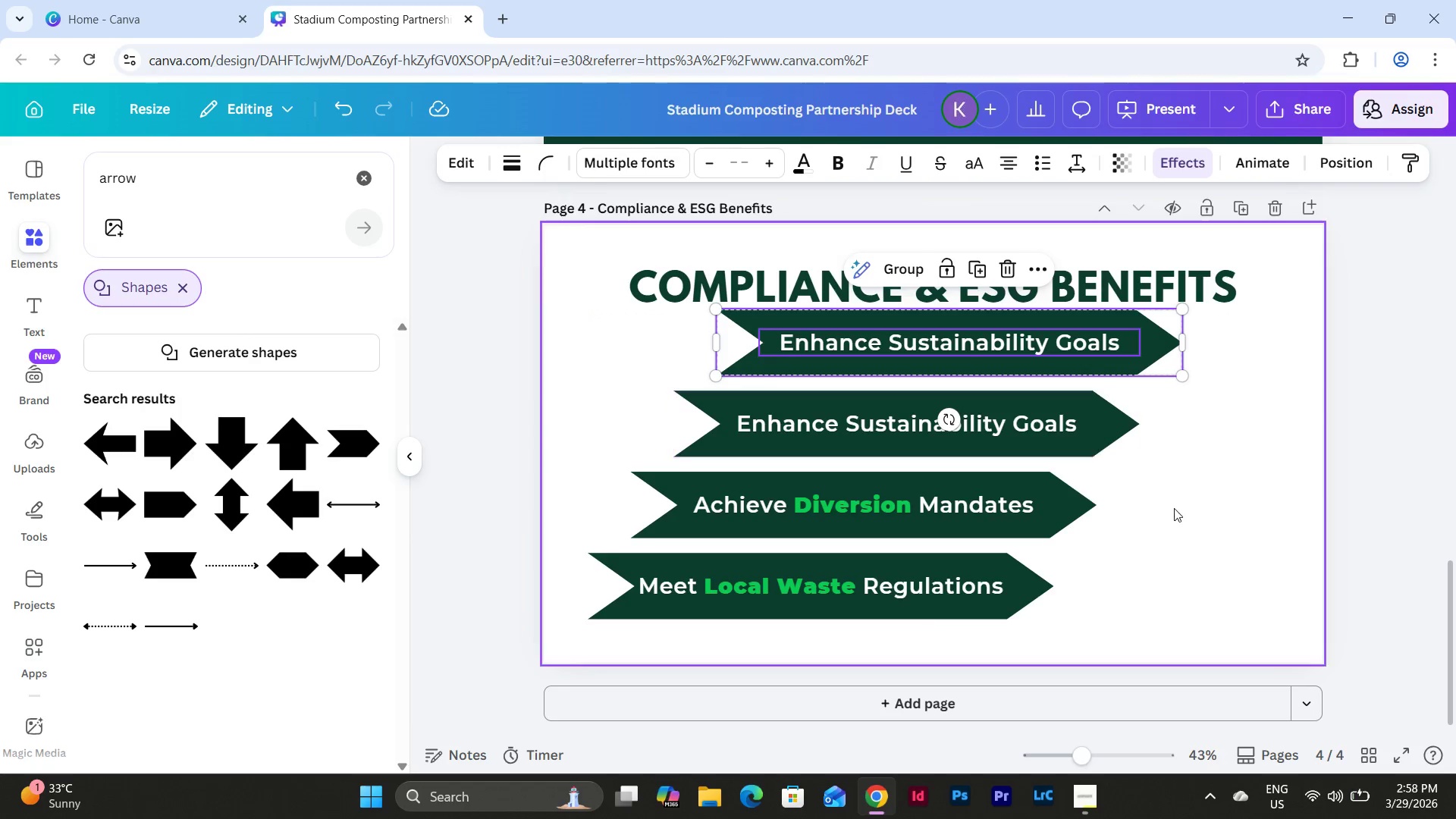 
left_click([1174, 508])
 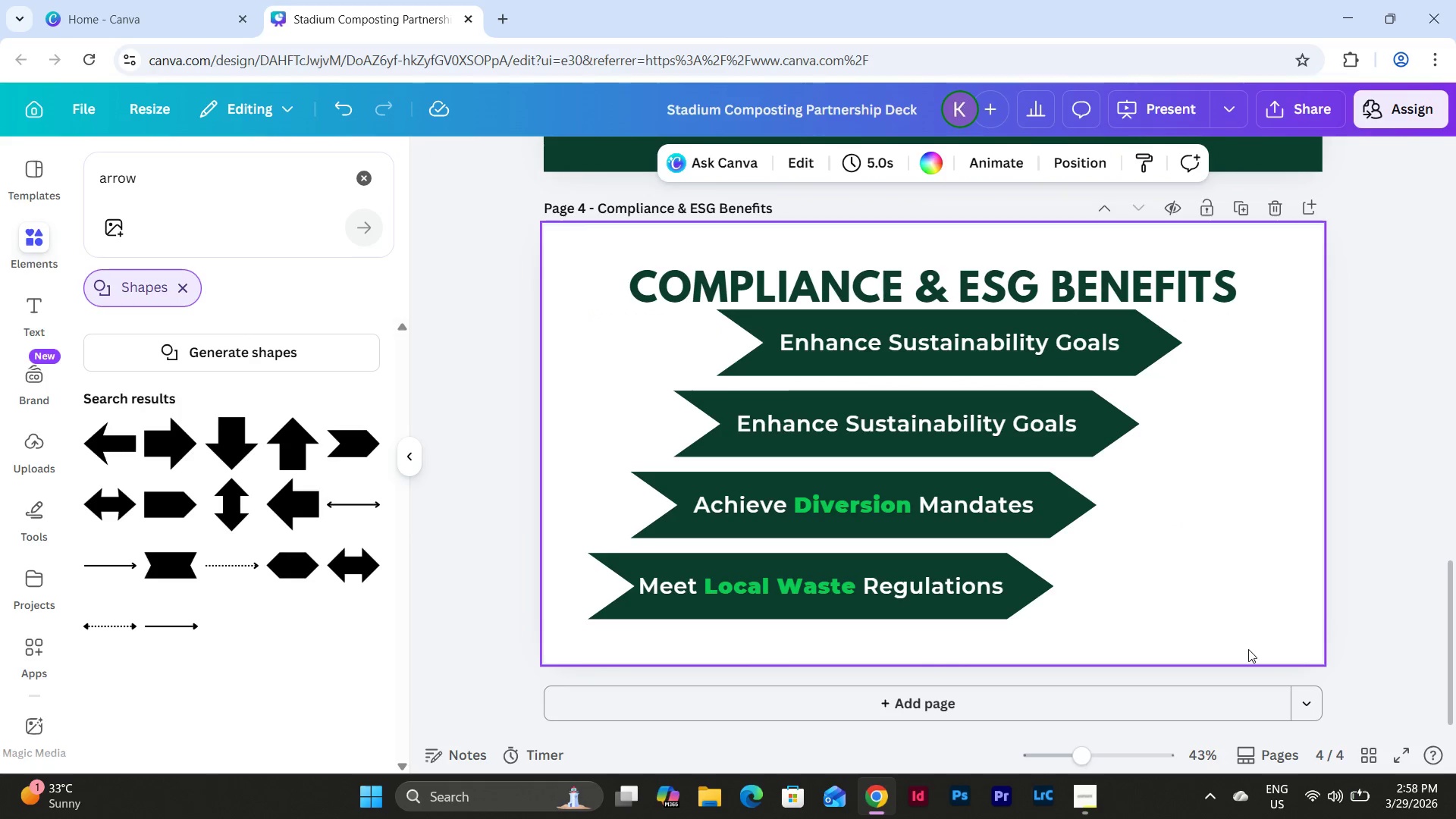 
left_click_drag(start_coordinate=[1250, 649], to_coordinate=[654, 334])
 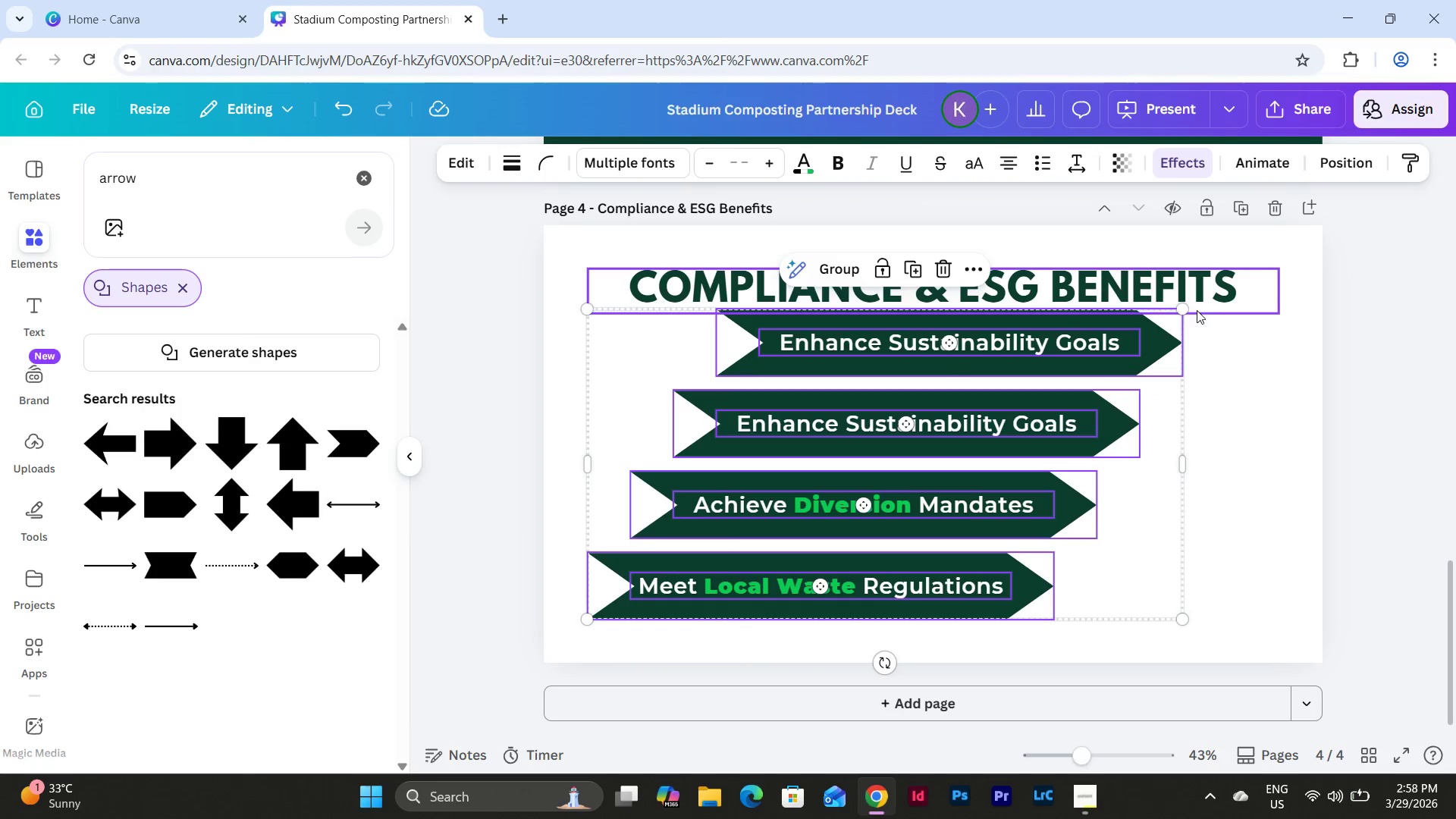 
left_click_drag(start_coordinate=[1185, 309], to_coordinate=[1163, 358])
 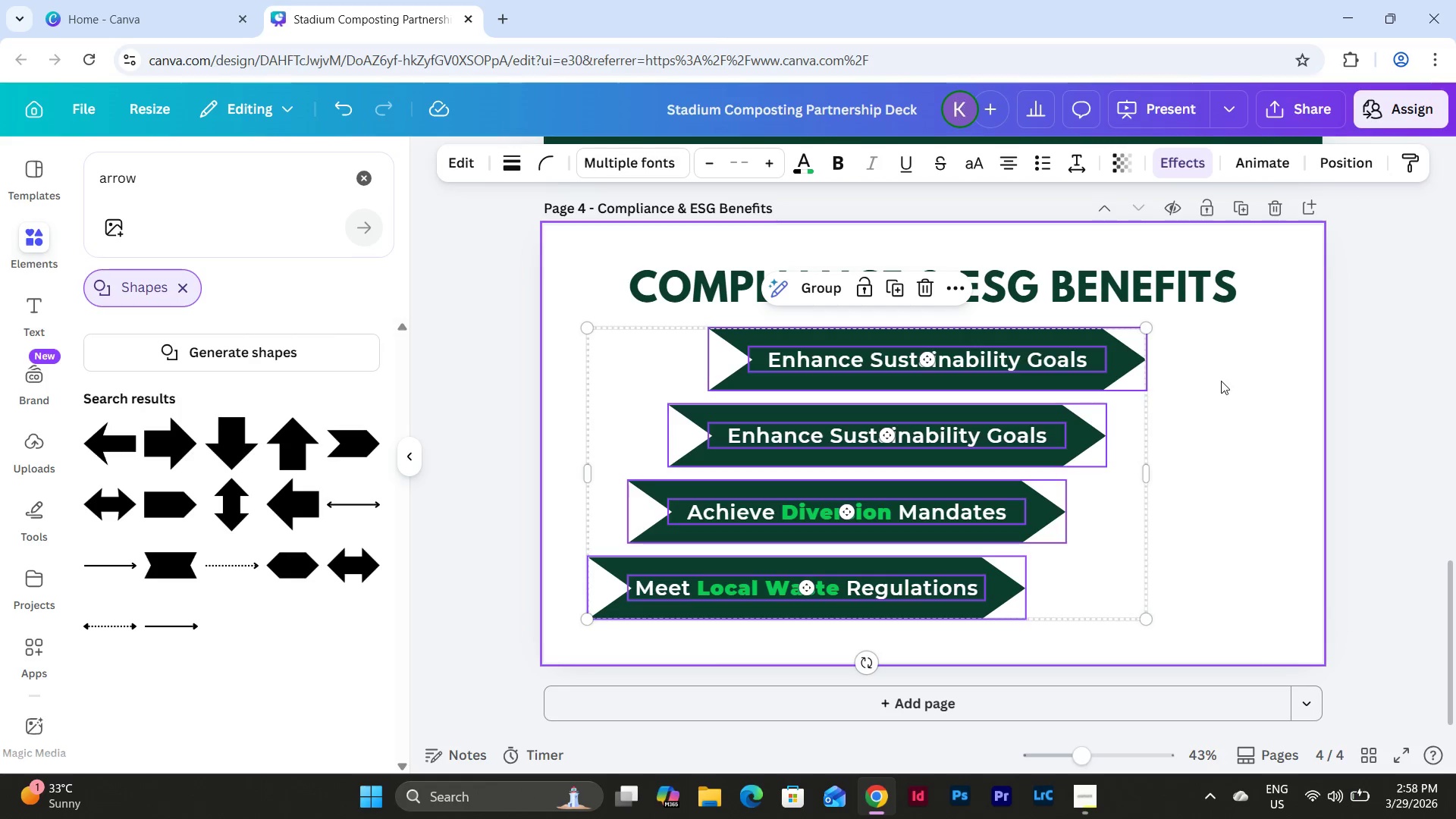 
left_click([1223, 381])
 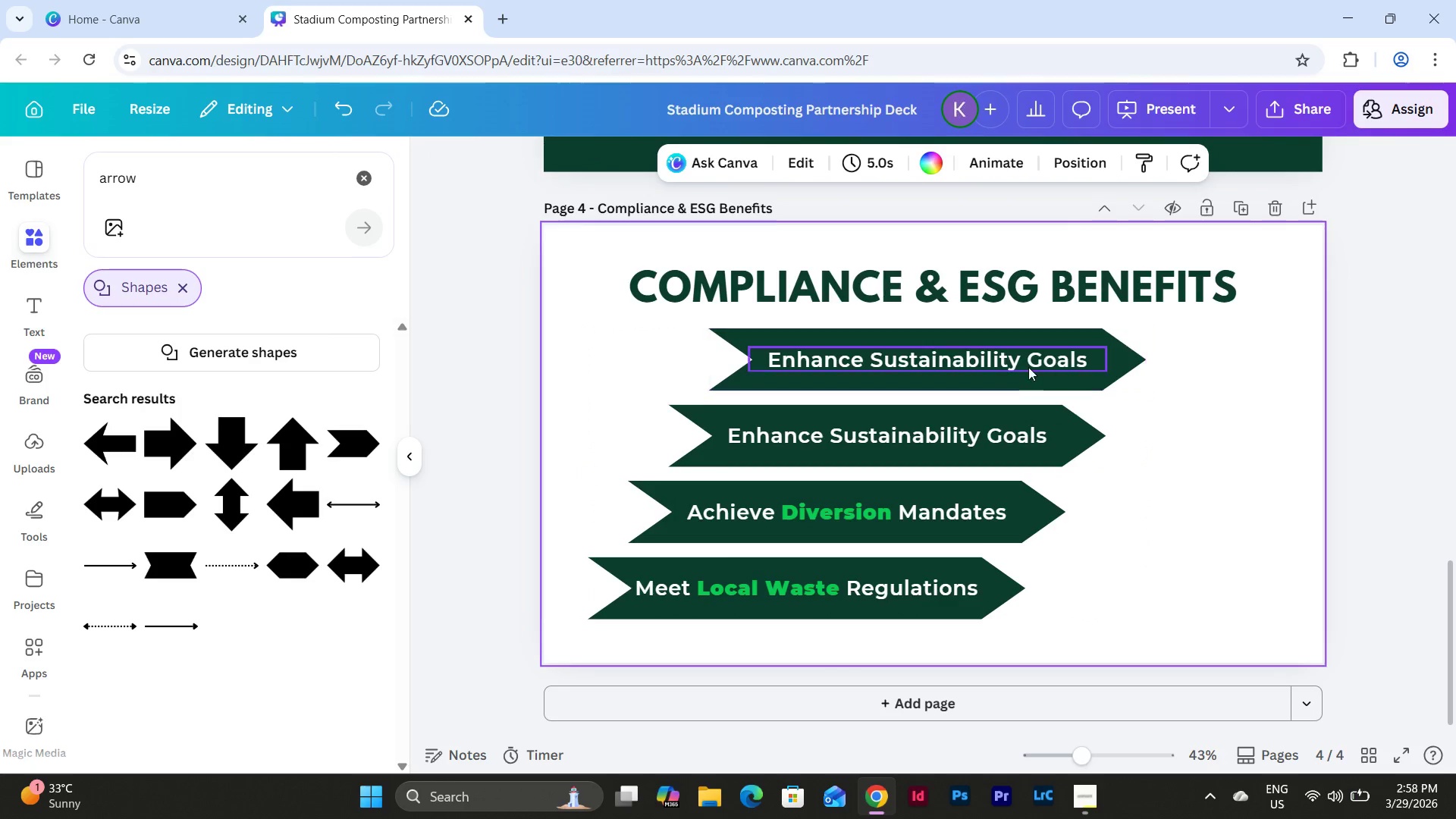 
left_click([1026, 366])
 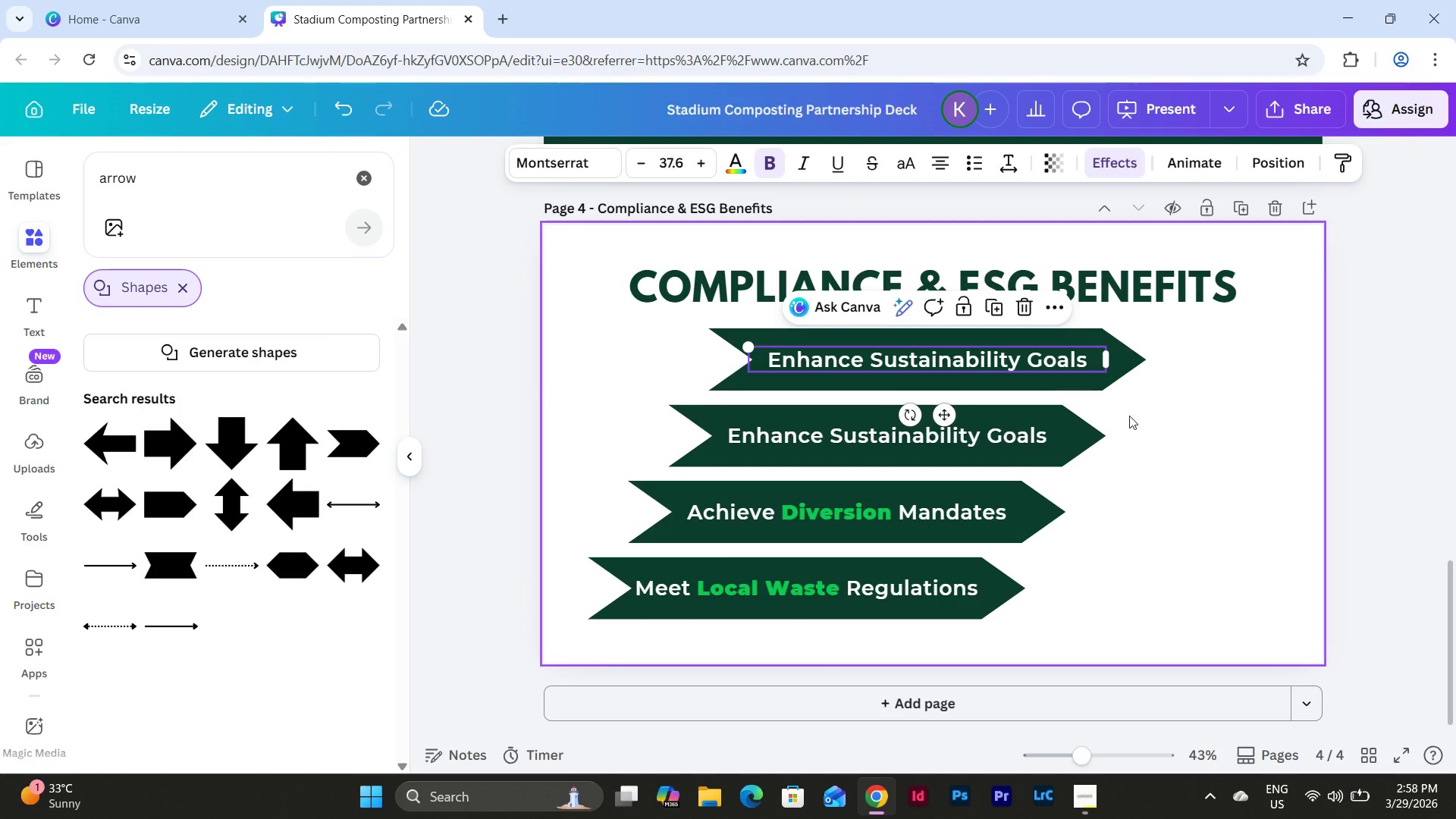 
left_click([1174, 432])
 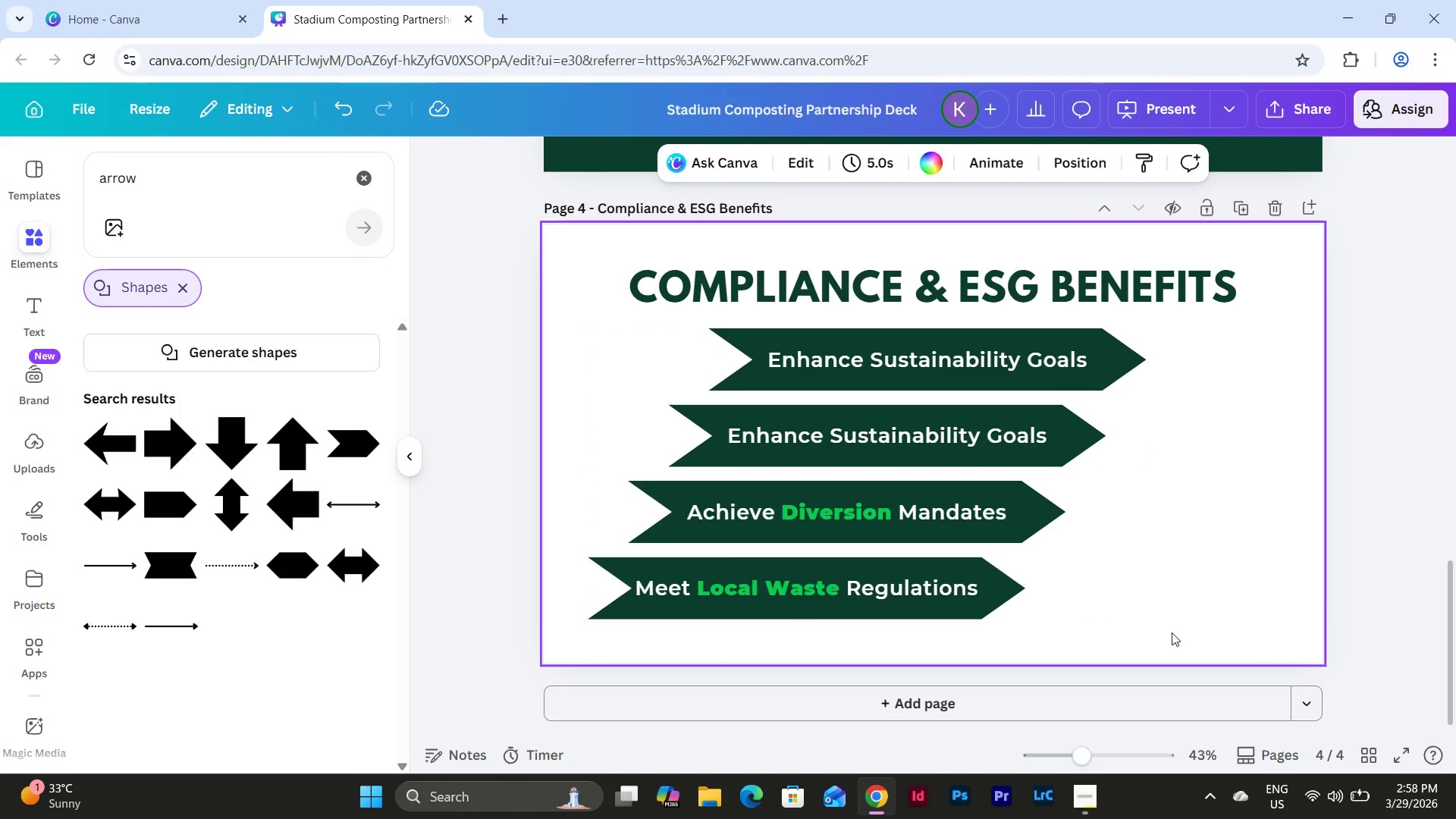 
left_click_drag(start_coordinate=[1172, 632], to_coordinate=[580, 344])
 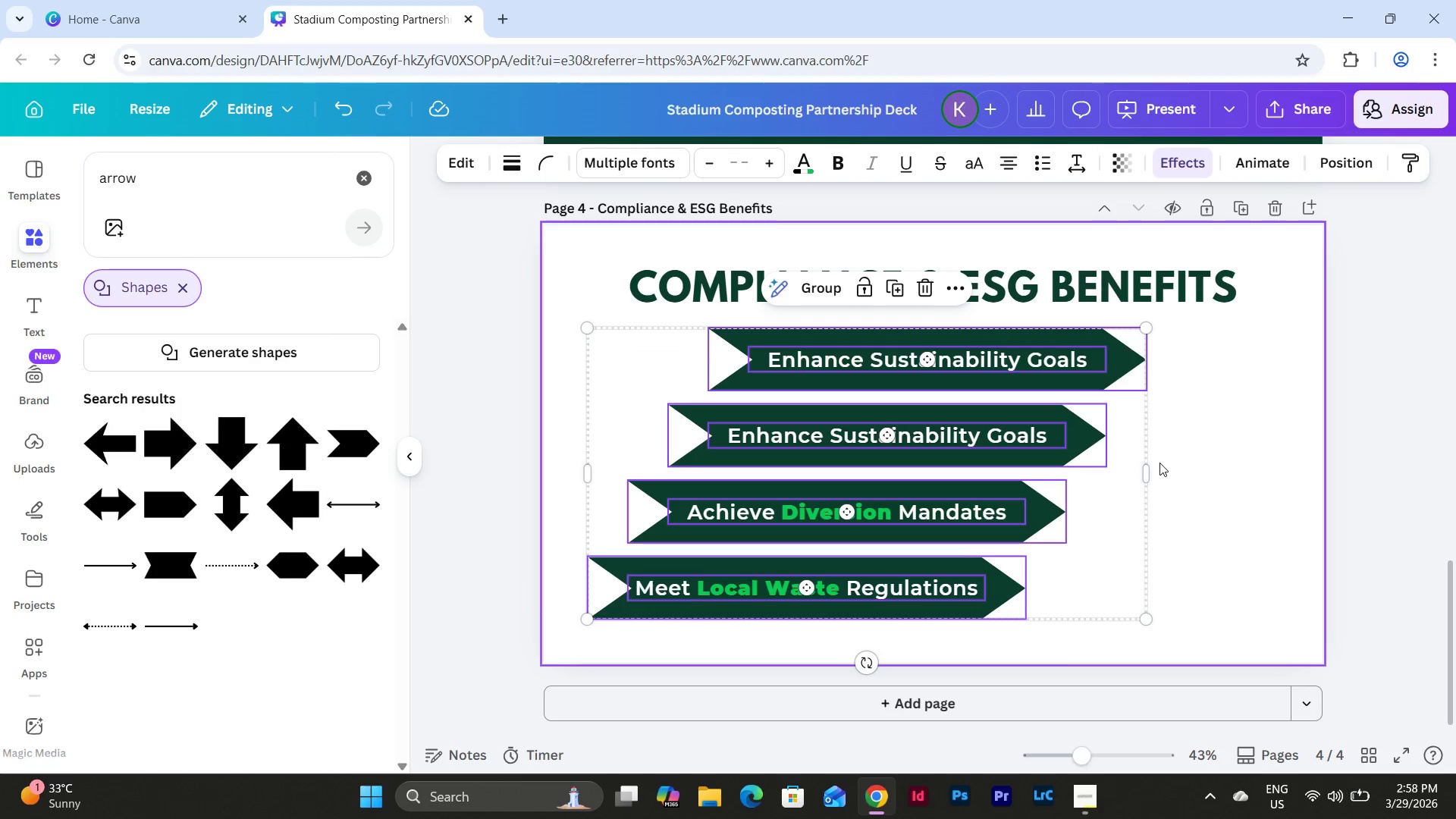 
left_click_drag(start_coordinate=[1152, 468], to_coordinate=[1213, 478])
 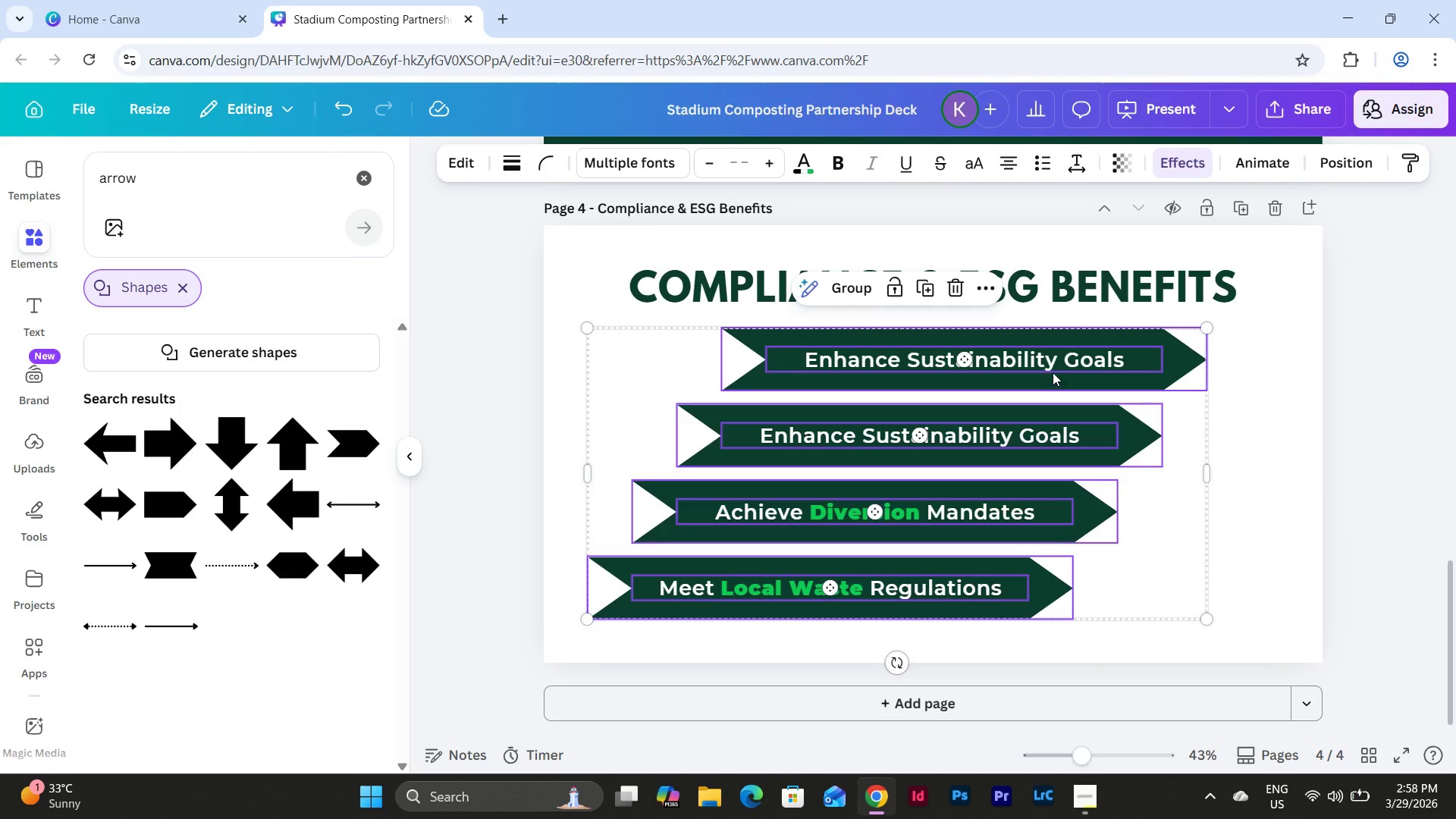 
left_click_drag(start_coordinate=[1056, 368], to_coordinate=[1092, 370])
 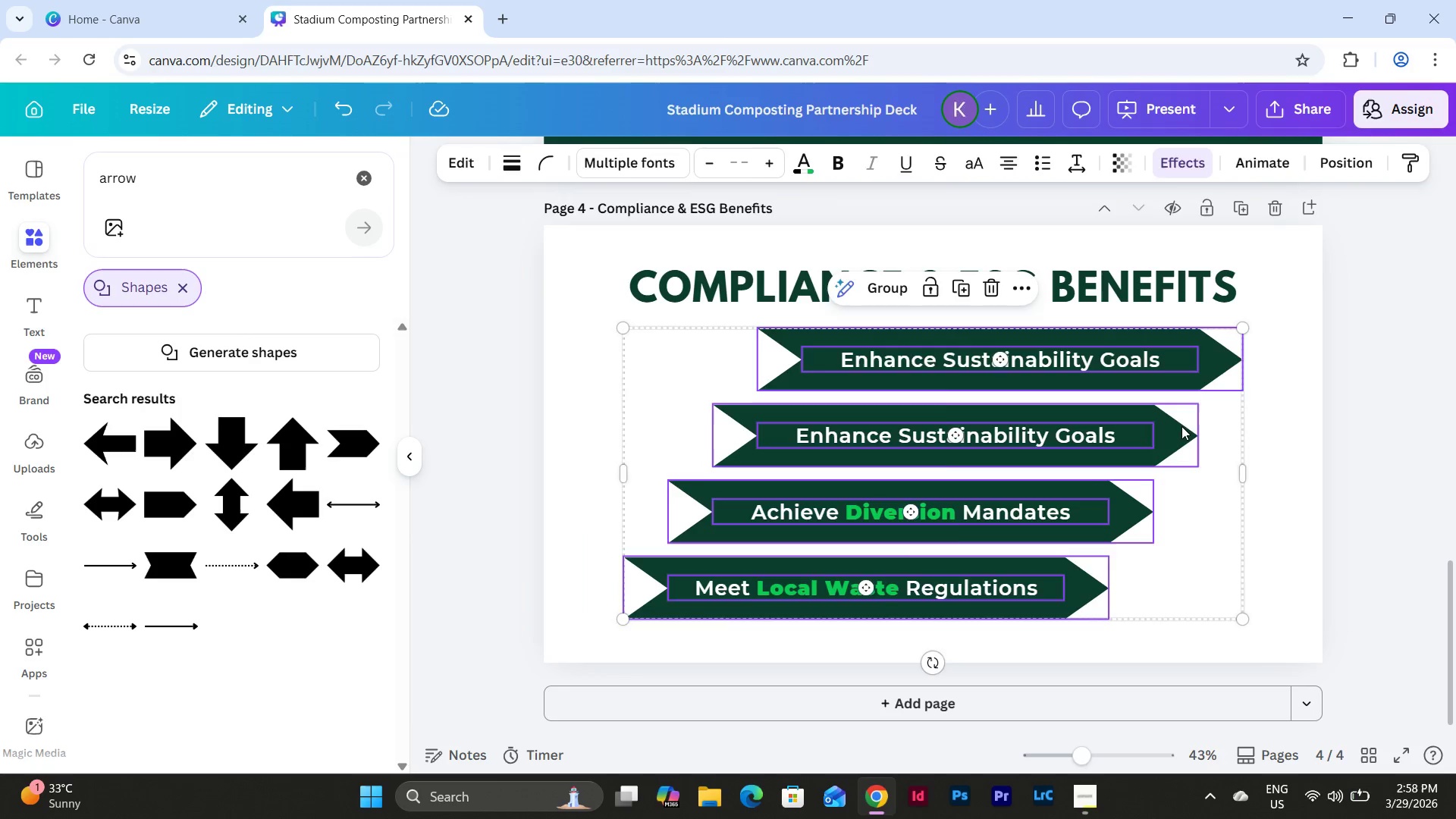 
left_click([1181, 426])
 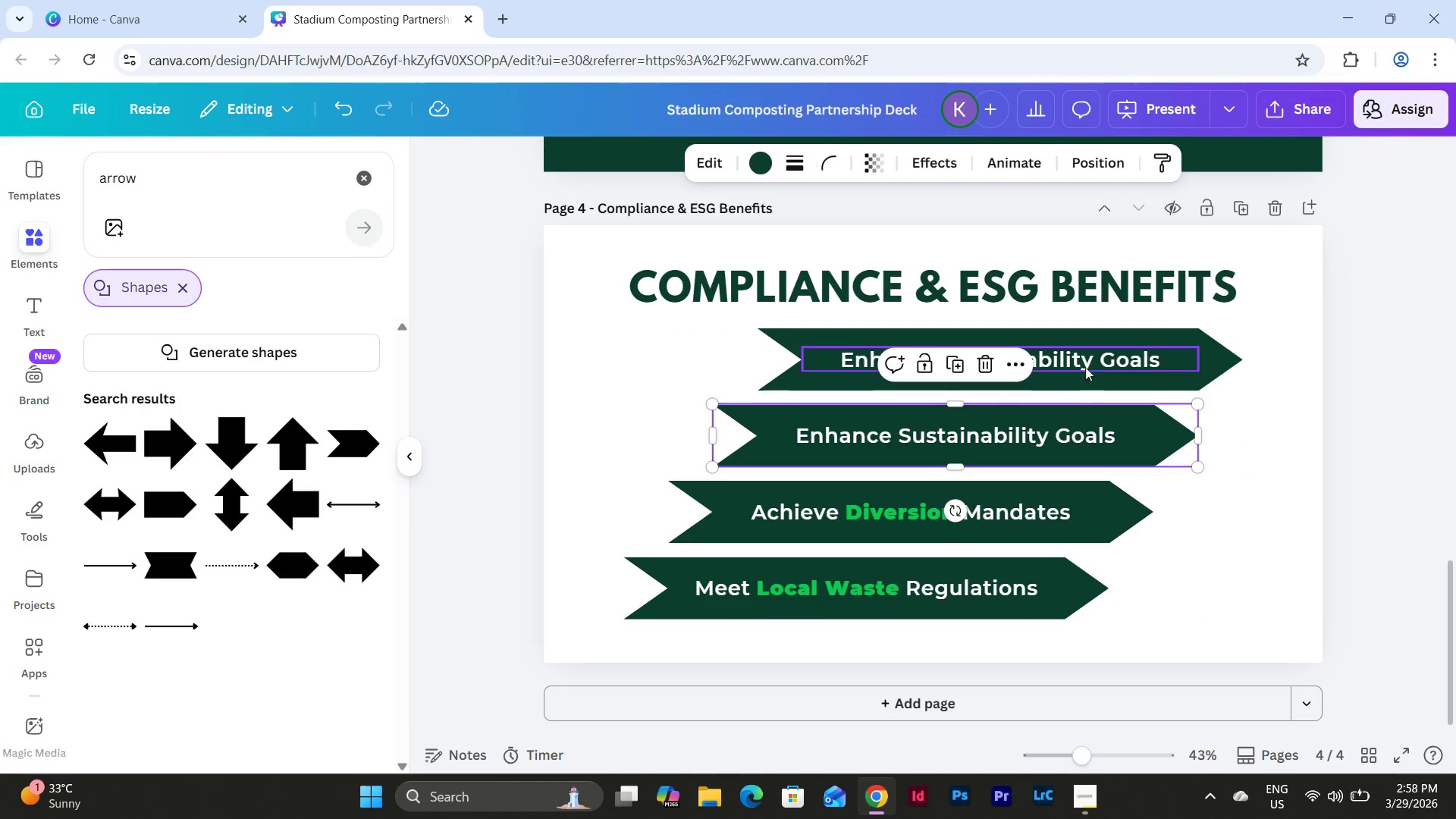 
left_click([1085, 366])
 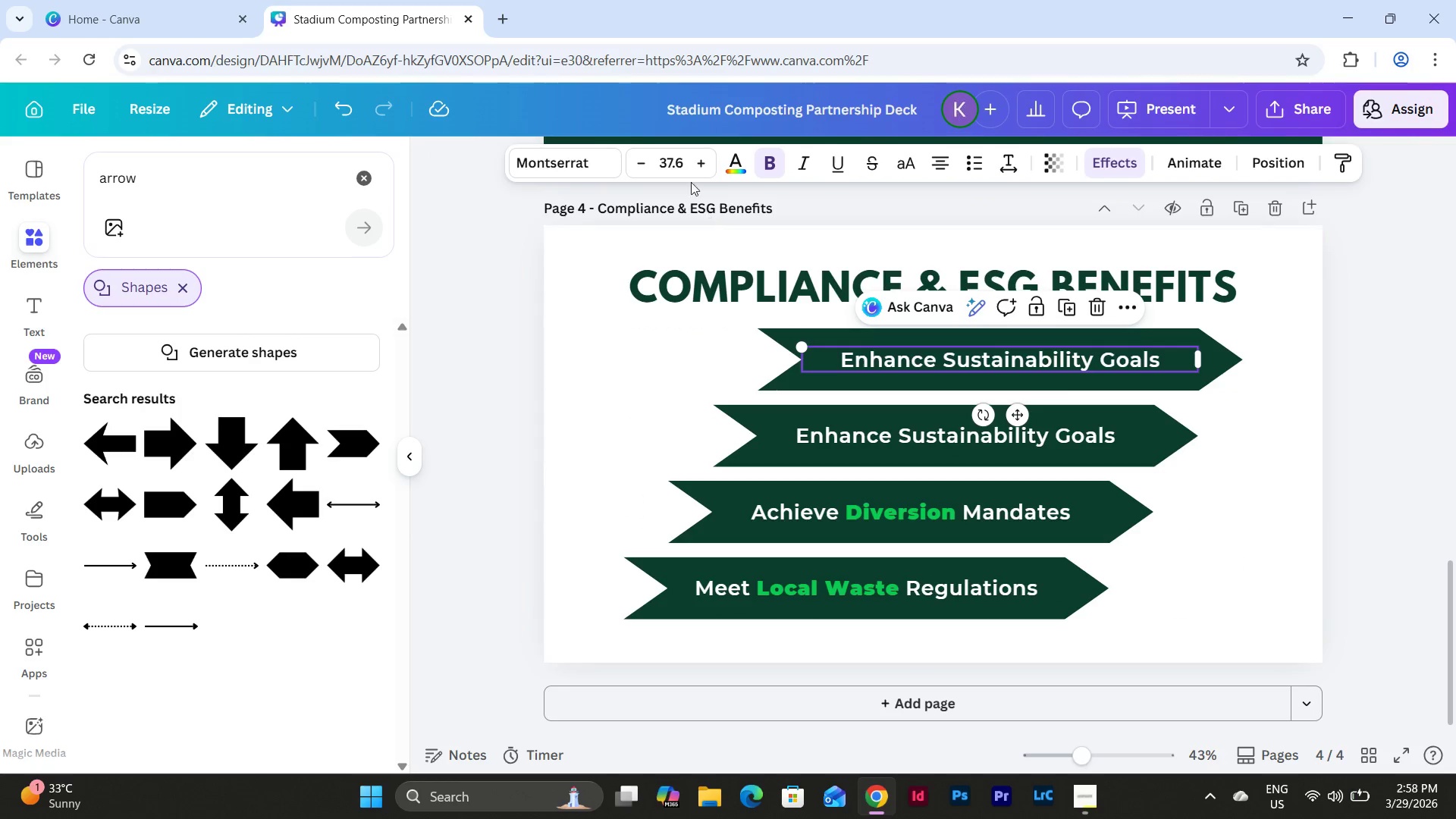 
left_click([681, 164])
 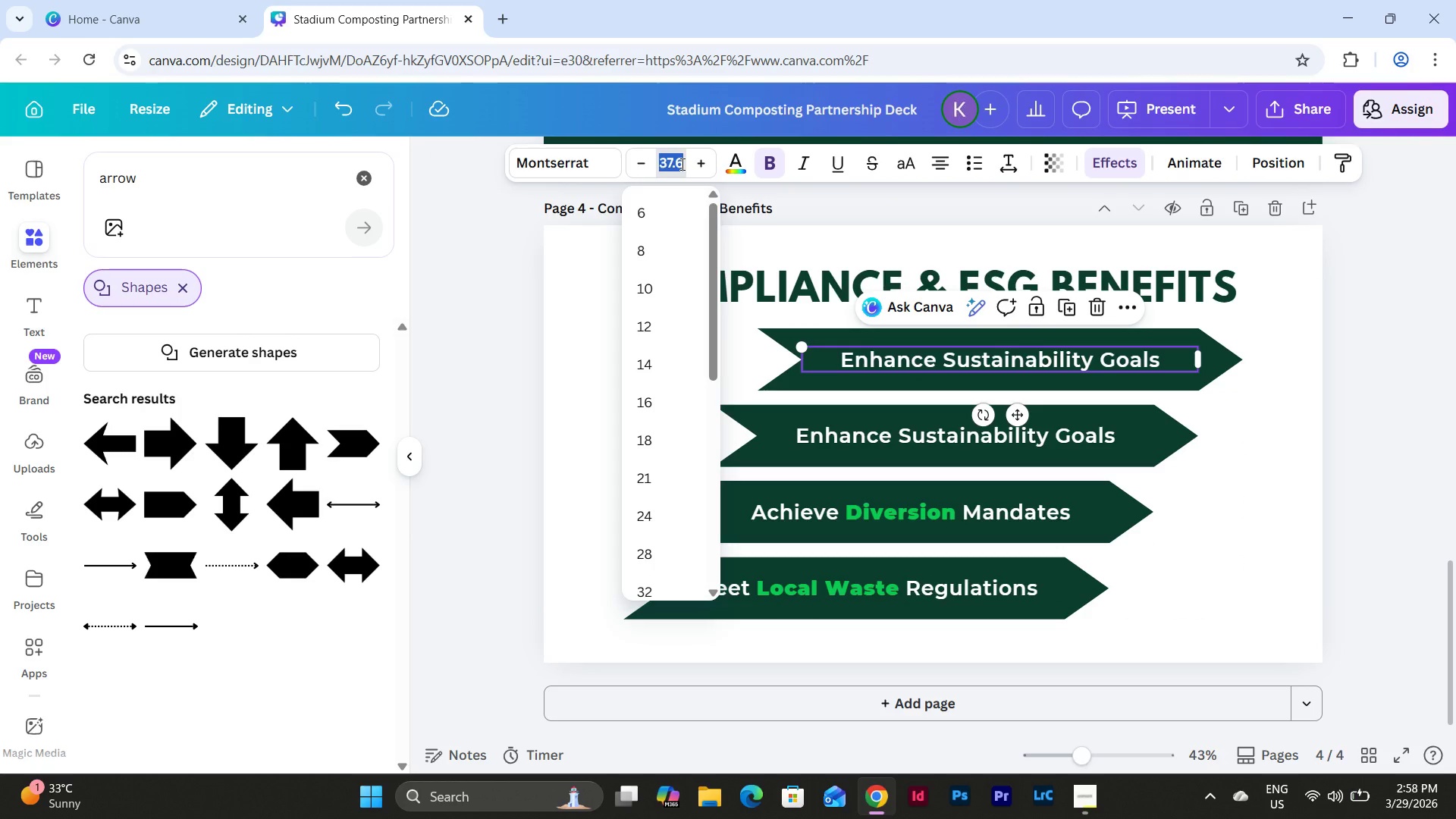 
key(Numpad4)
 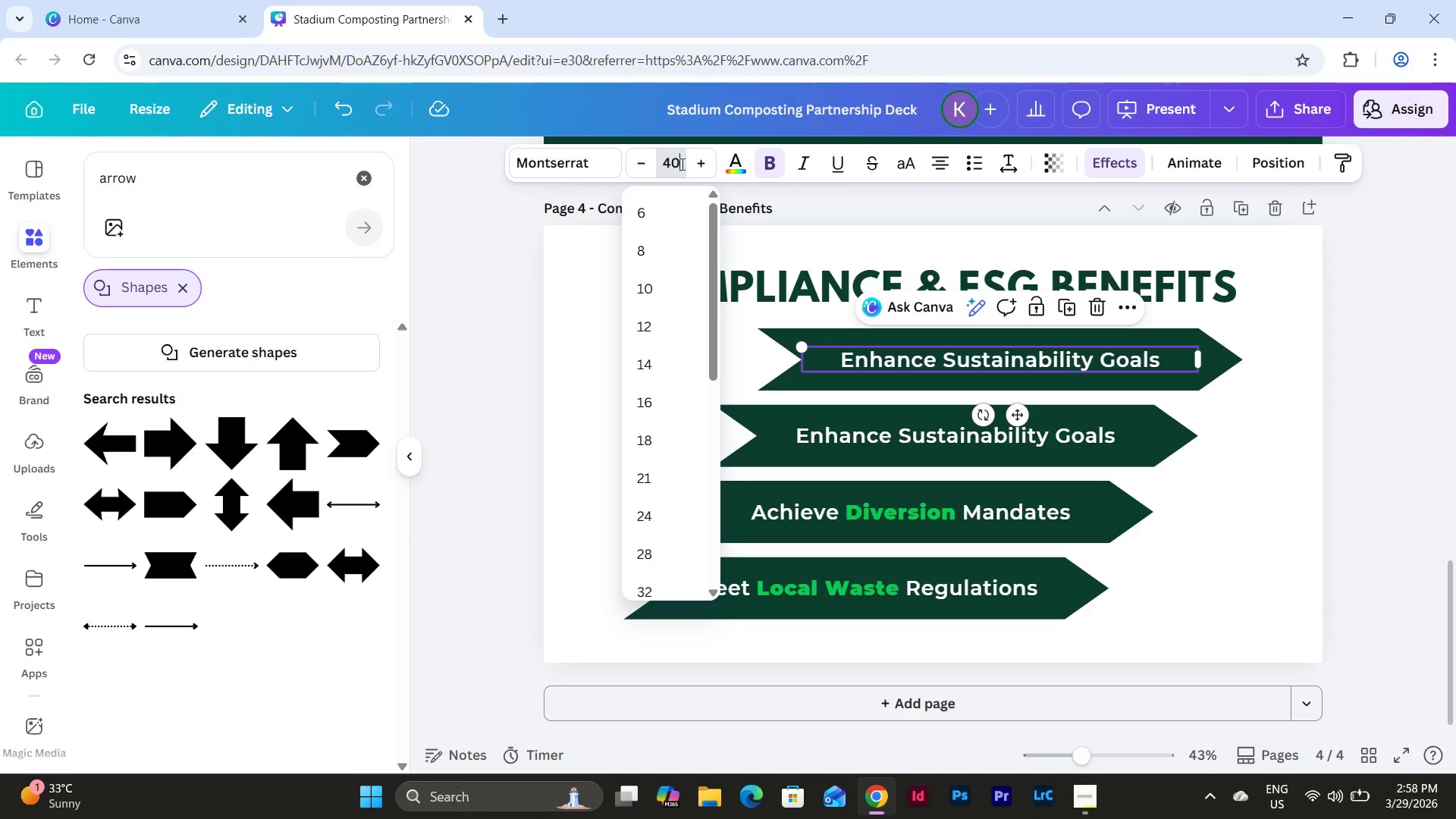 
key(Numpad0)
 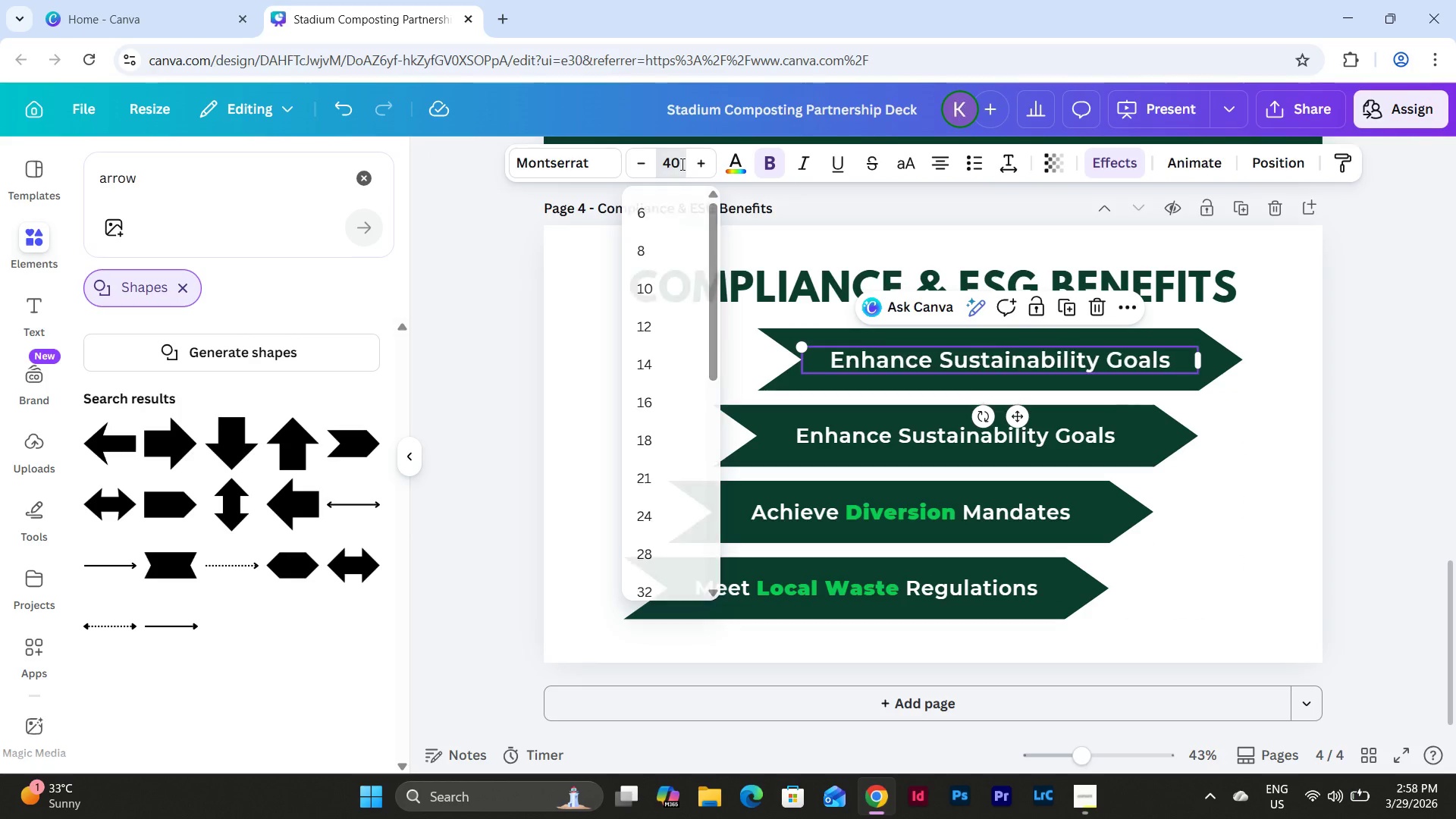 
key(NumpadEnter)
 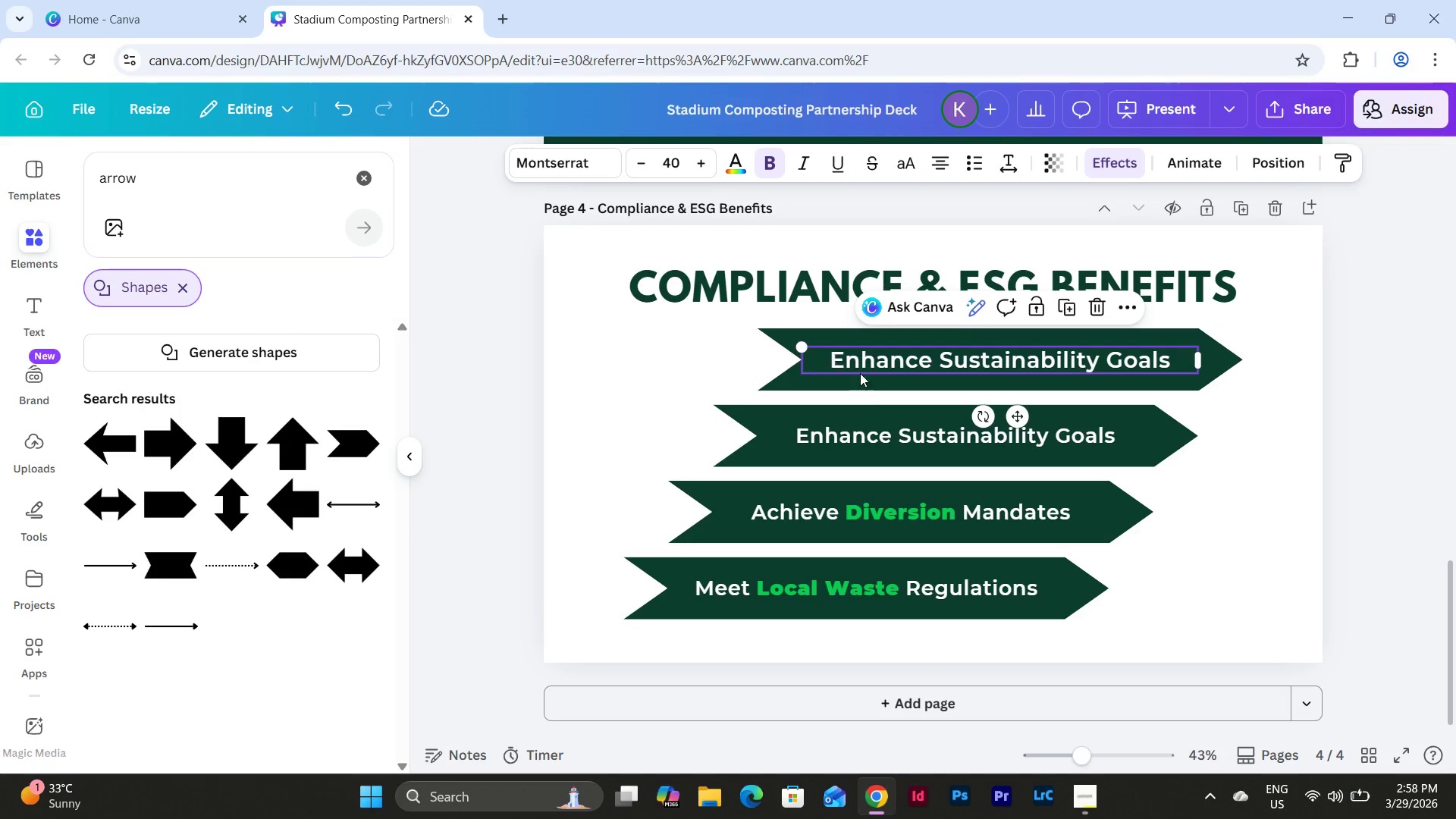 
left_click([888, 428])
 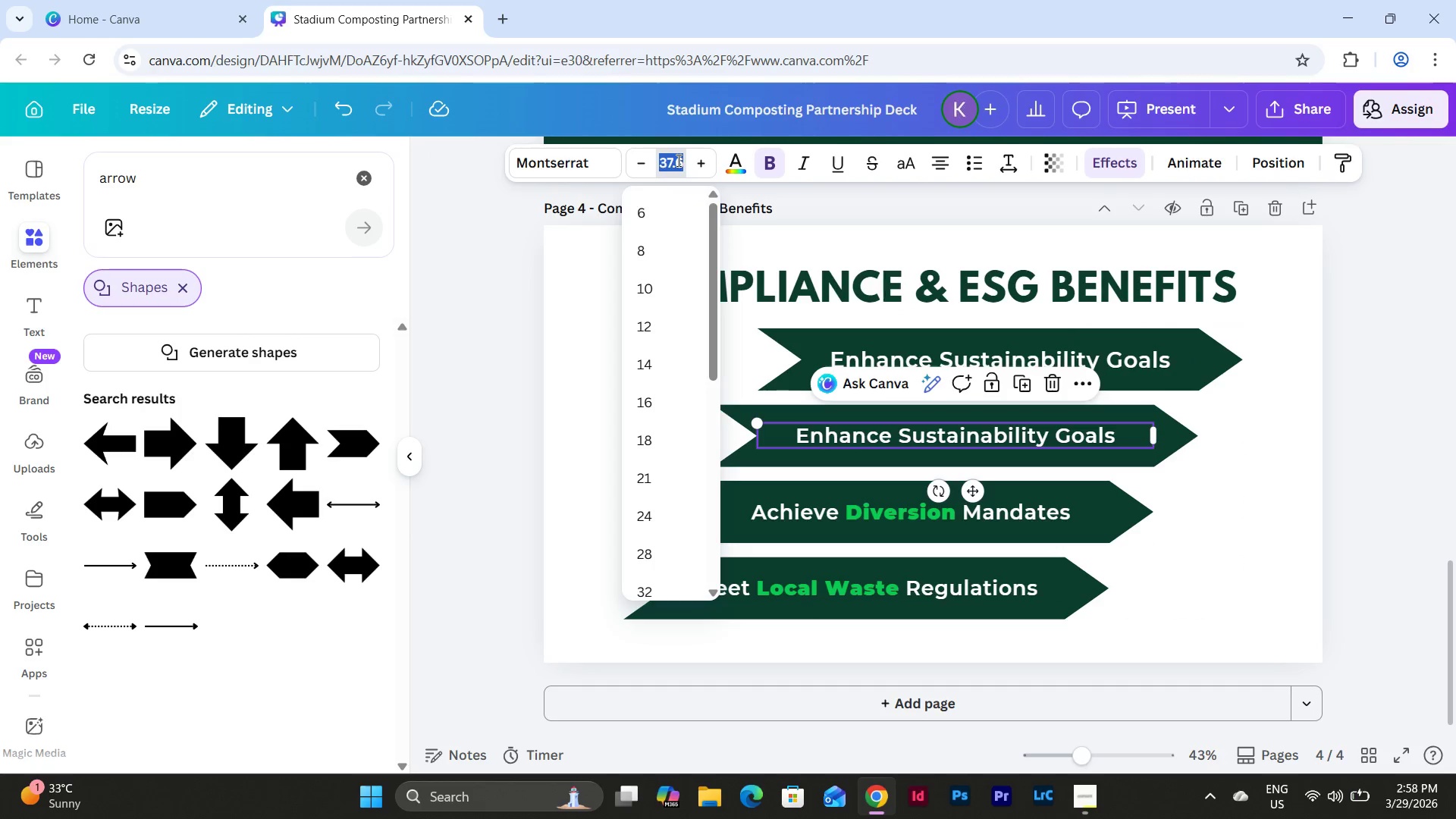 
key(Numpad4)
 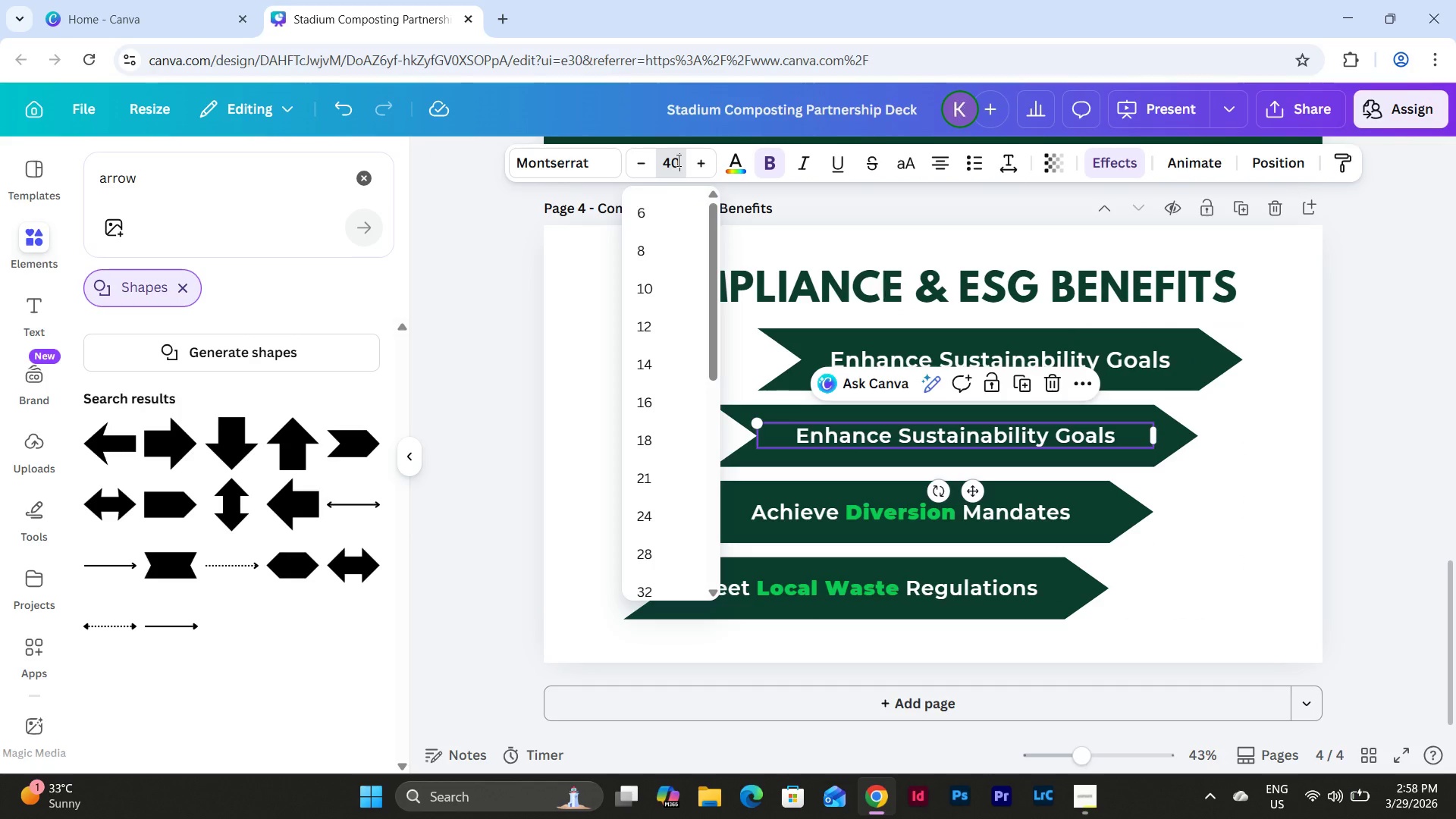 
key(Numpad0)
 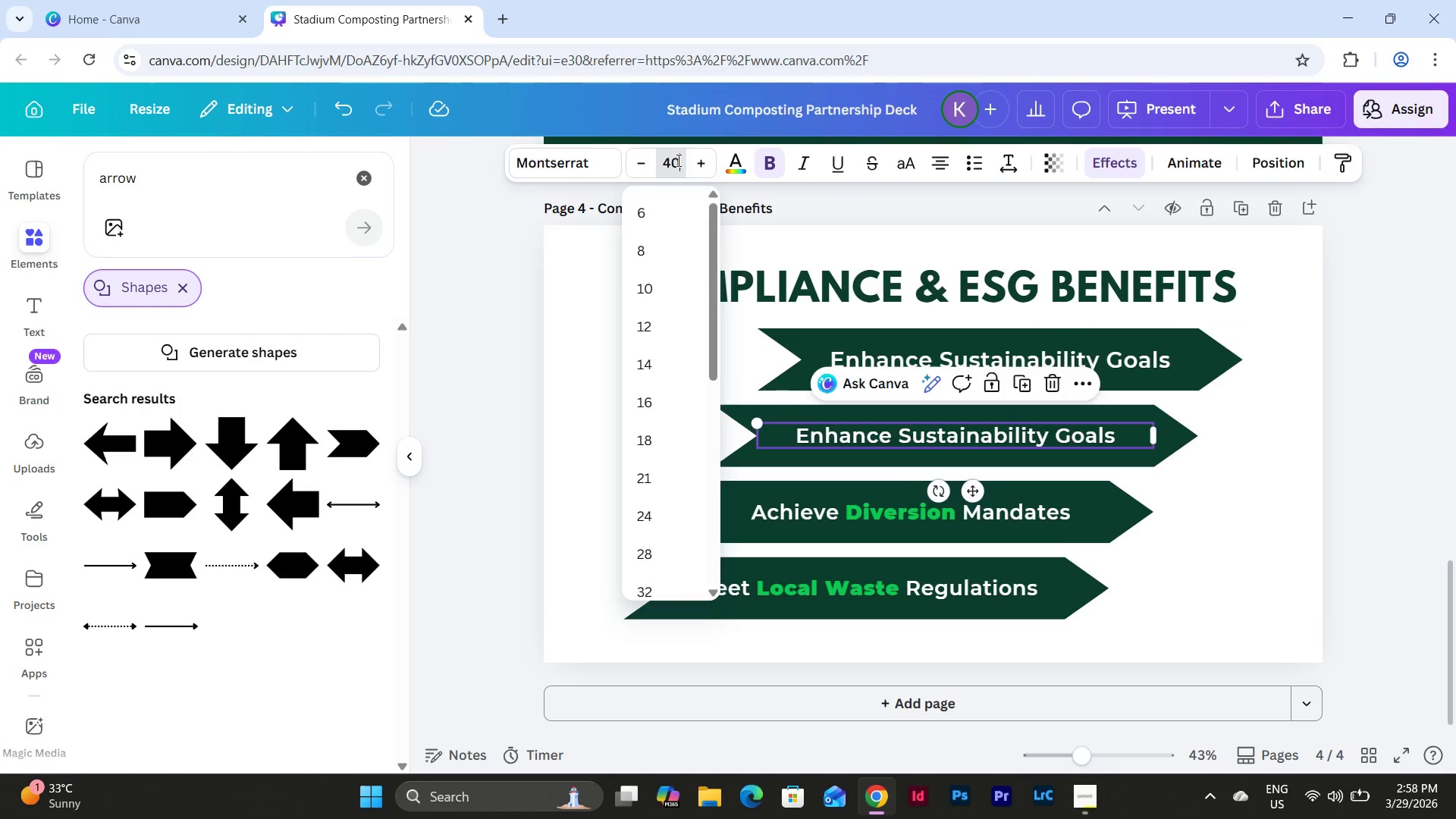 
key(NumpadEnter)
 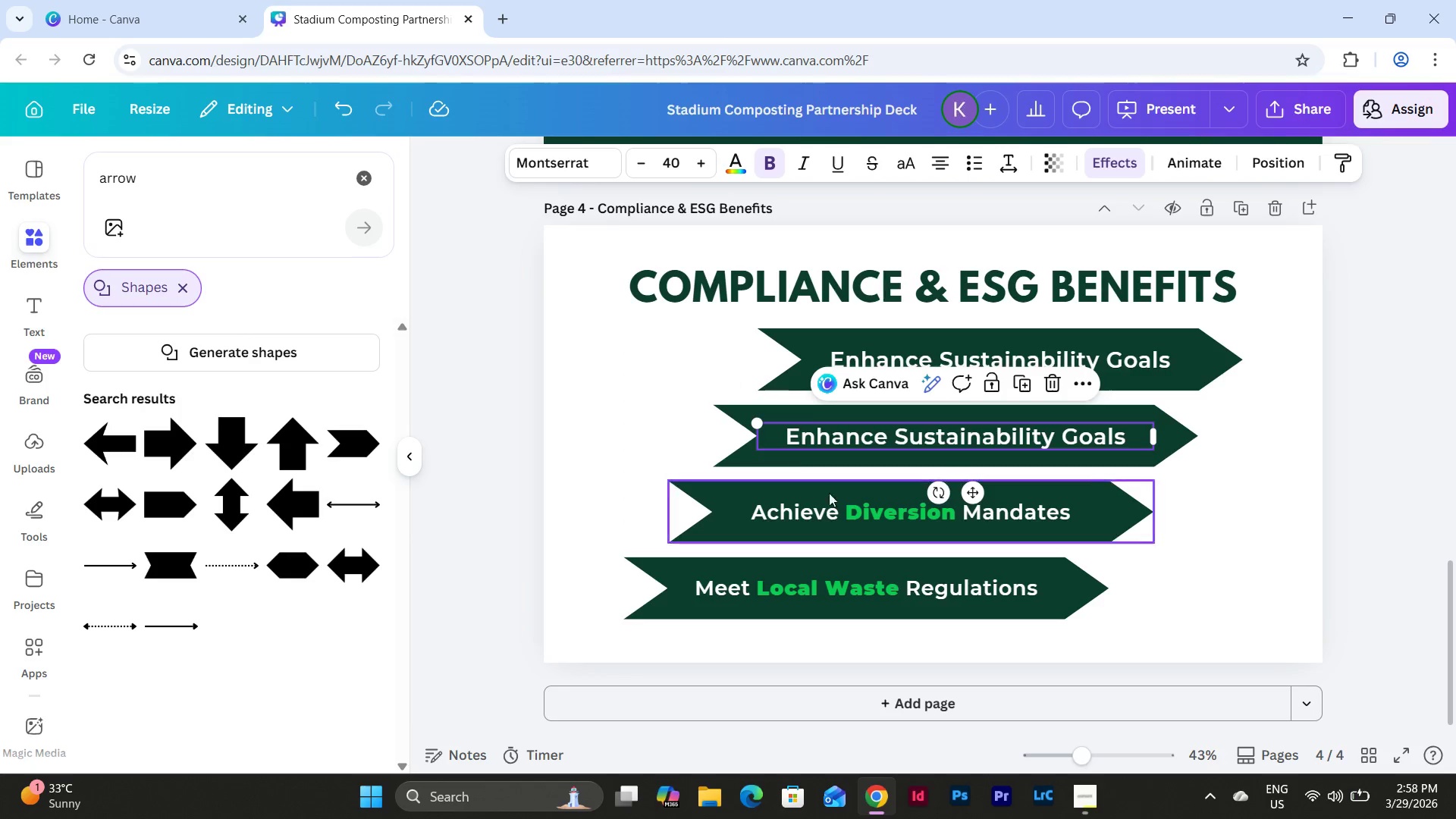 
left_click([843, 507])
 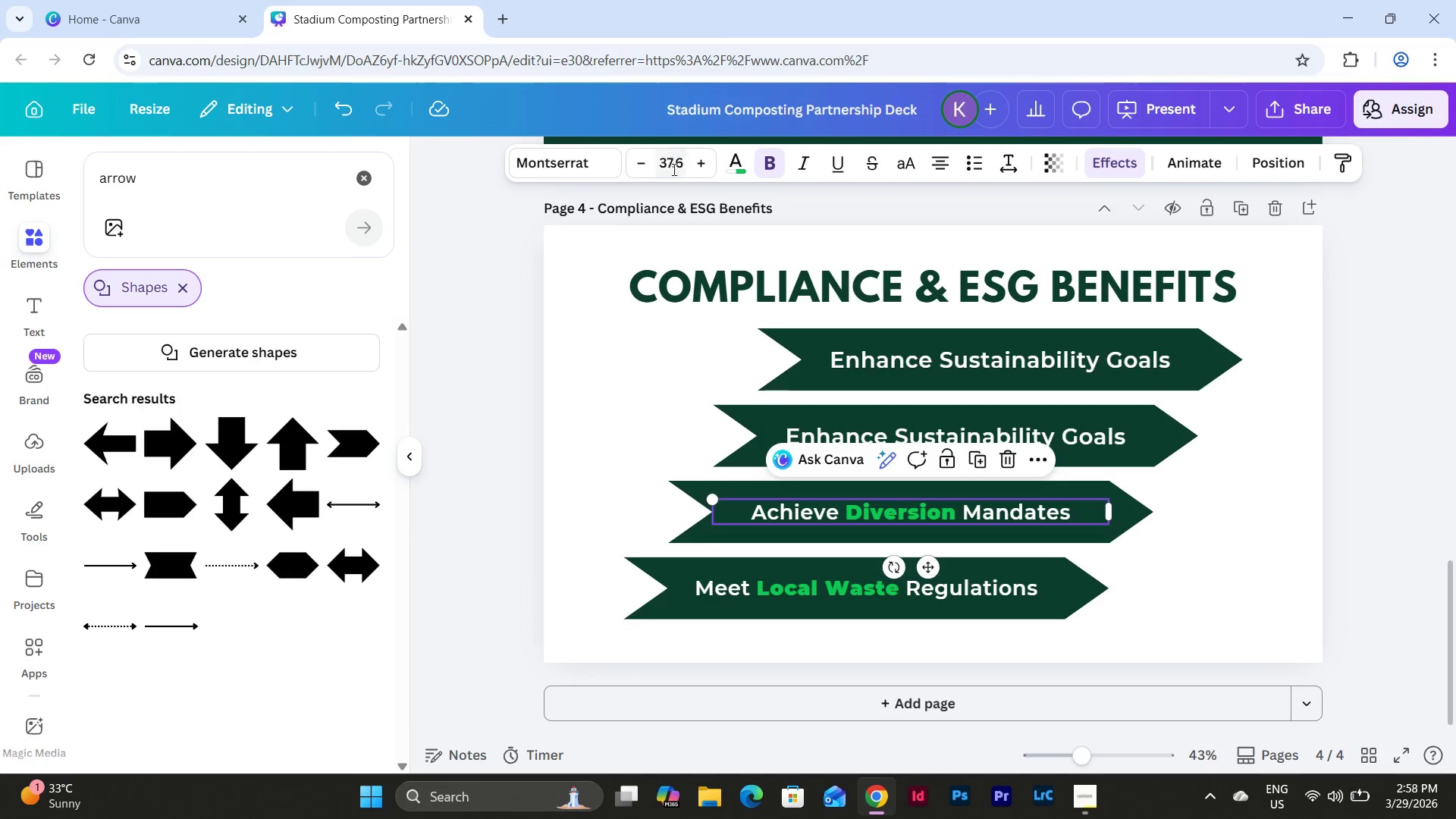 
left_click([668, 163])
 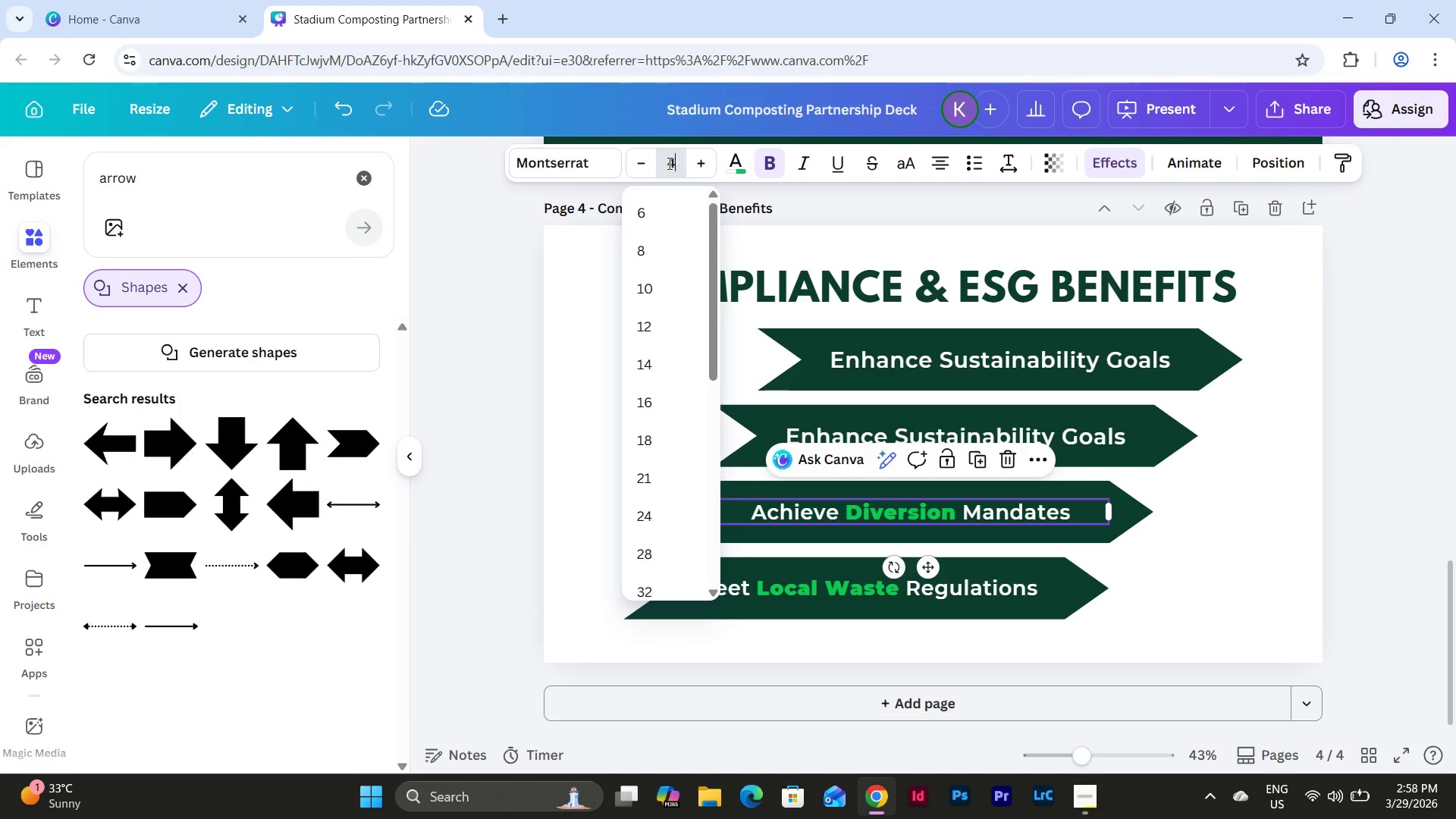 
key(Numpad4)
 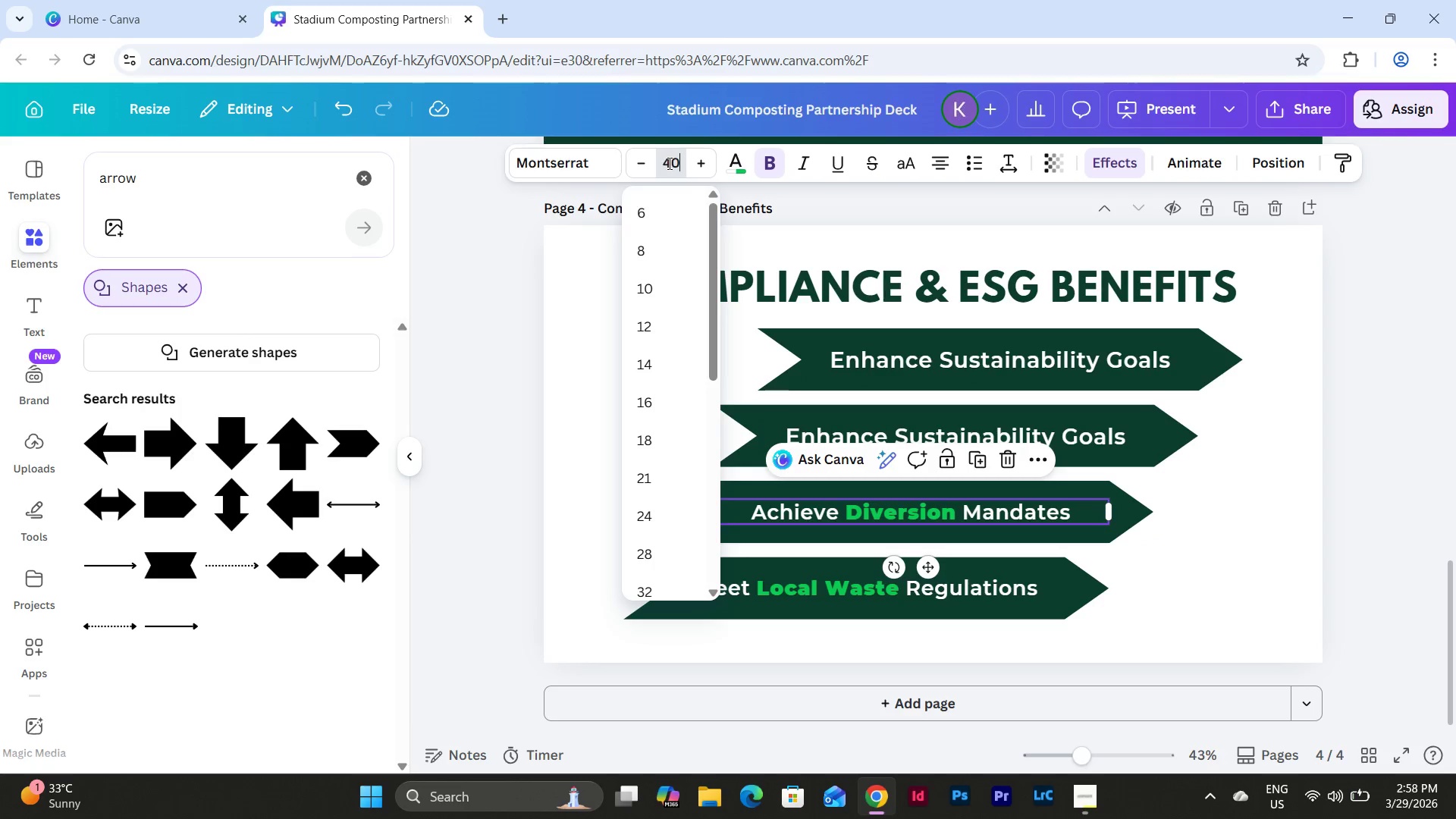 
key(Numpad0)
 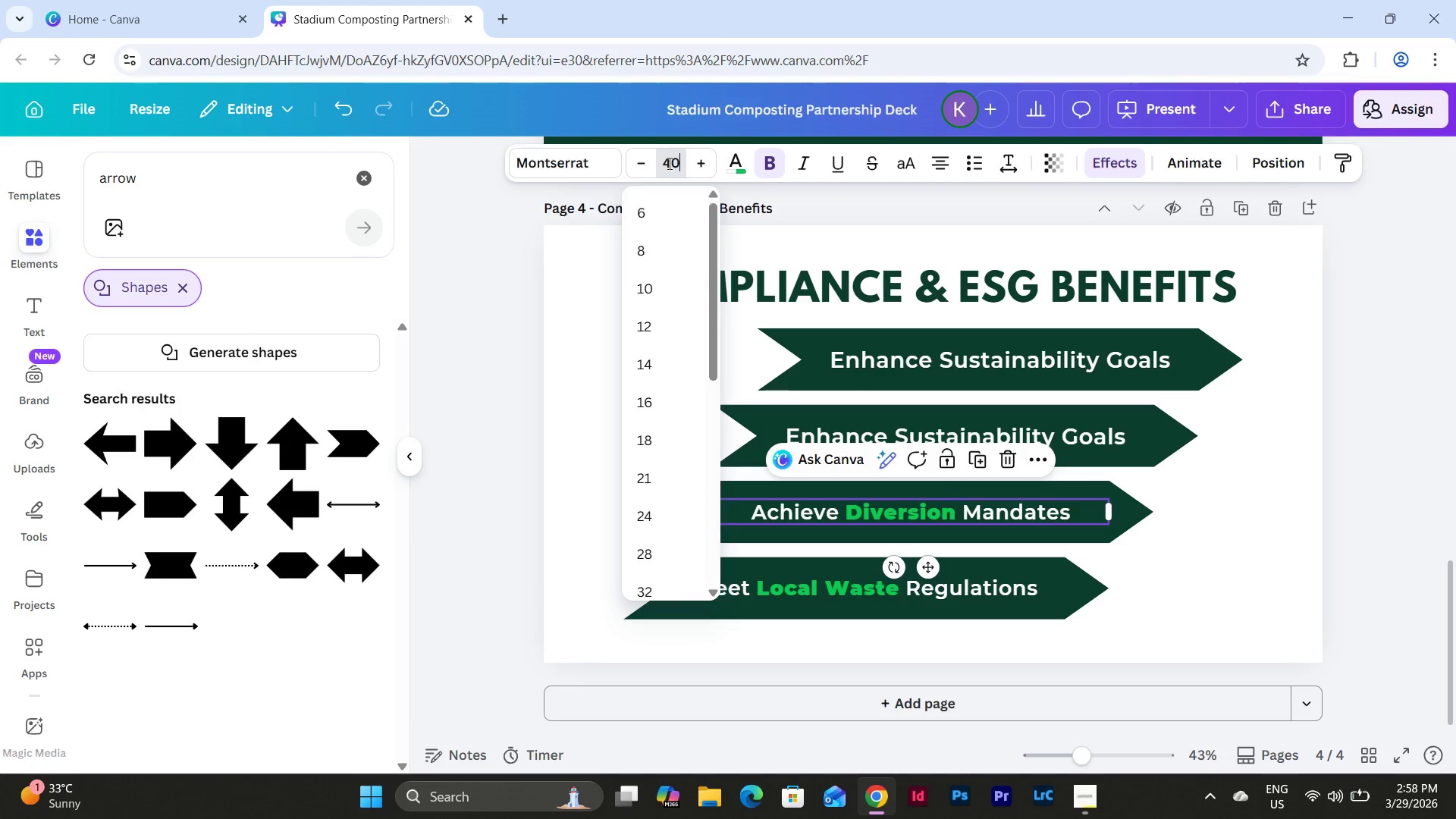 
key(NumpadEnter)
 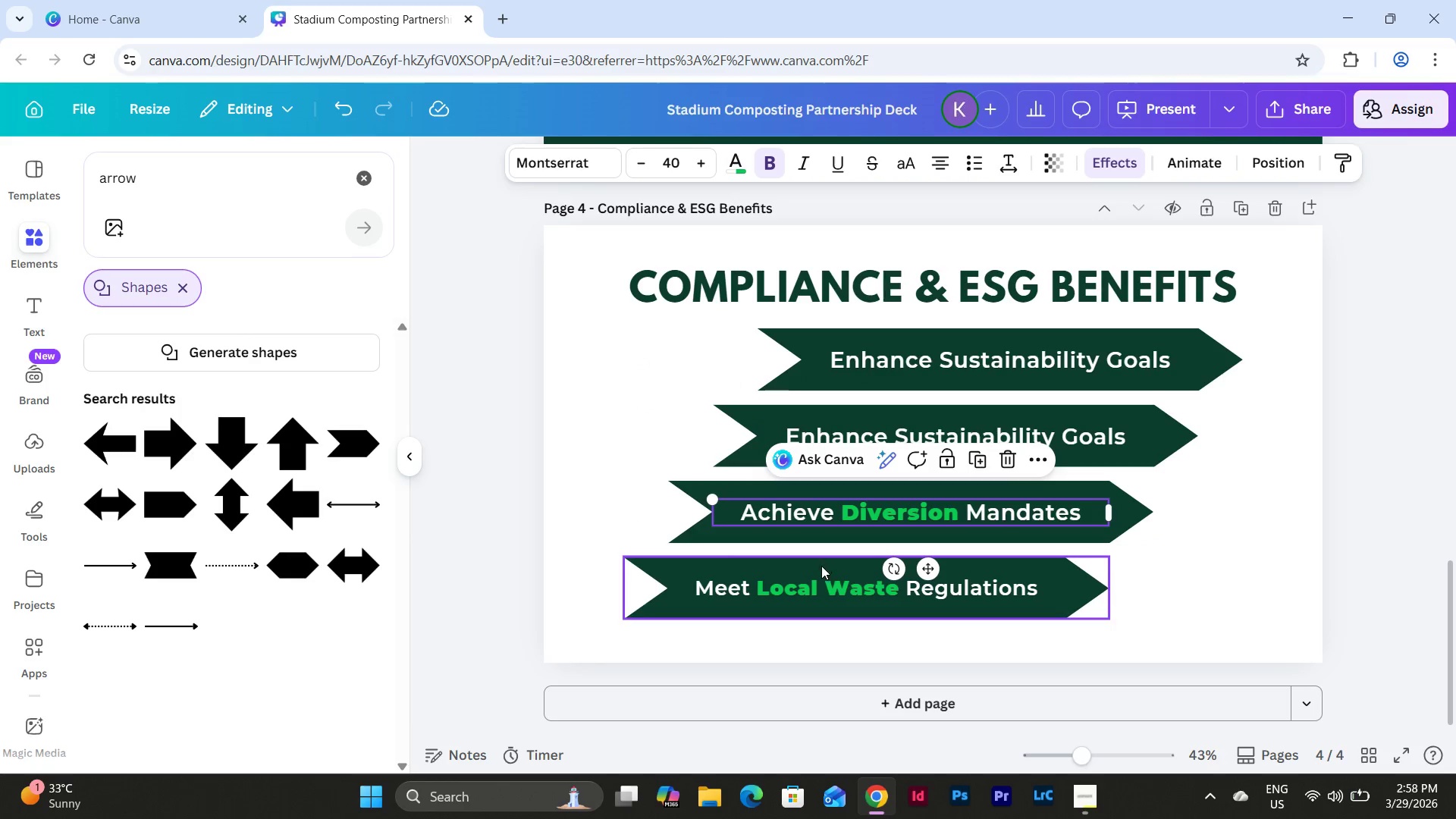 
left_click([824, 582])
 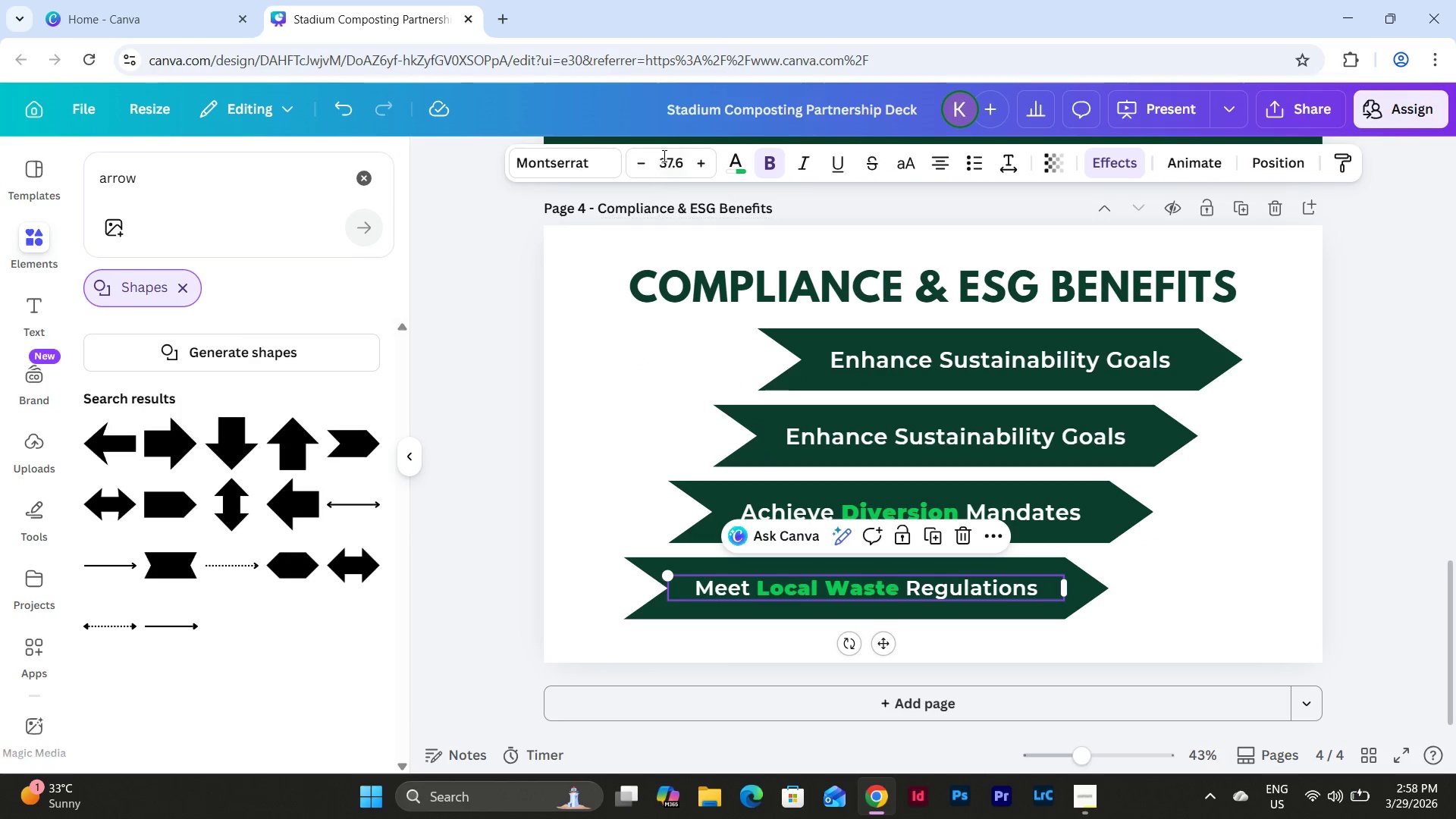 
left_click([665, 148])
 